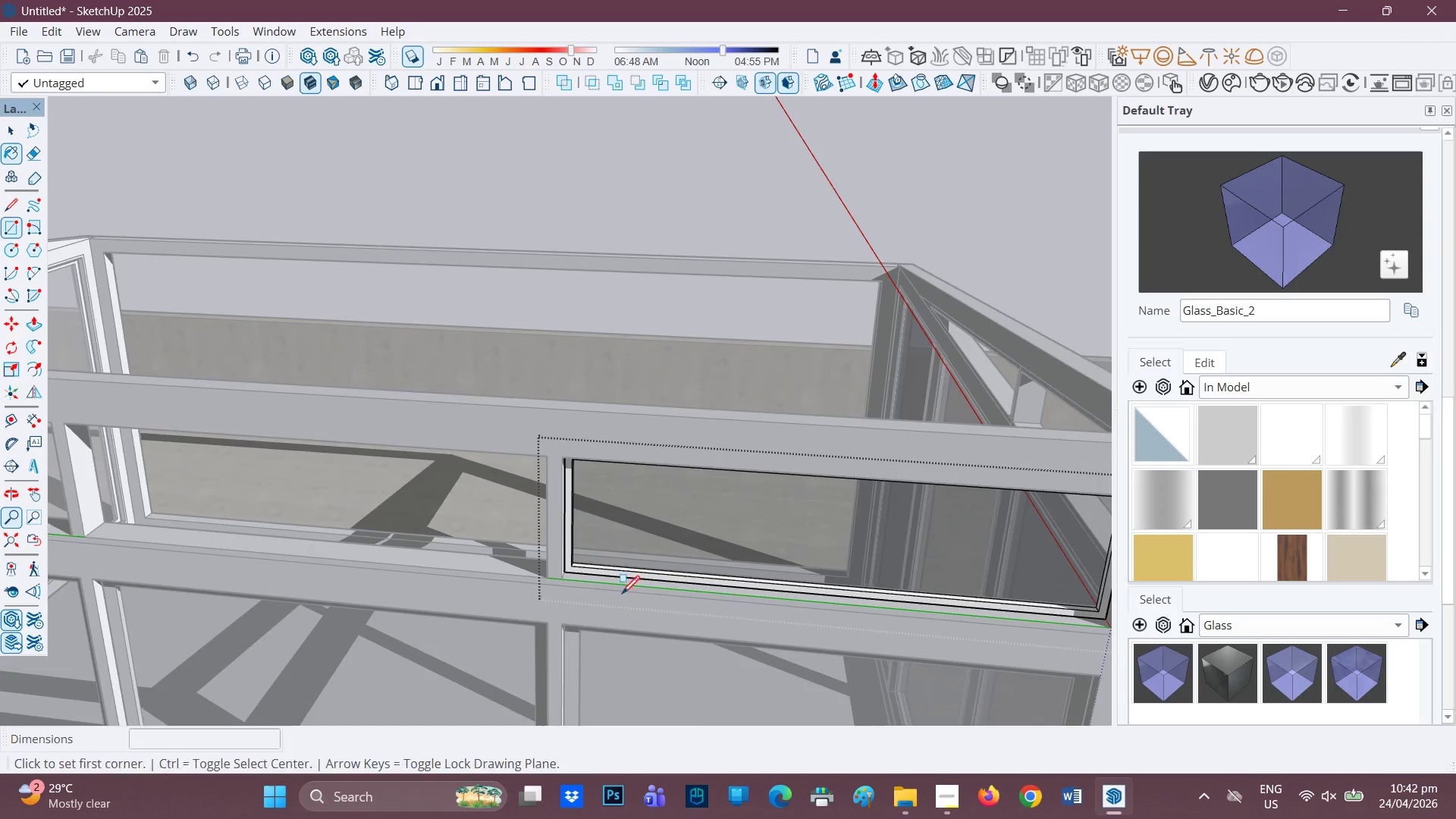 
type(HR)
 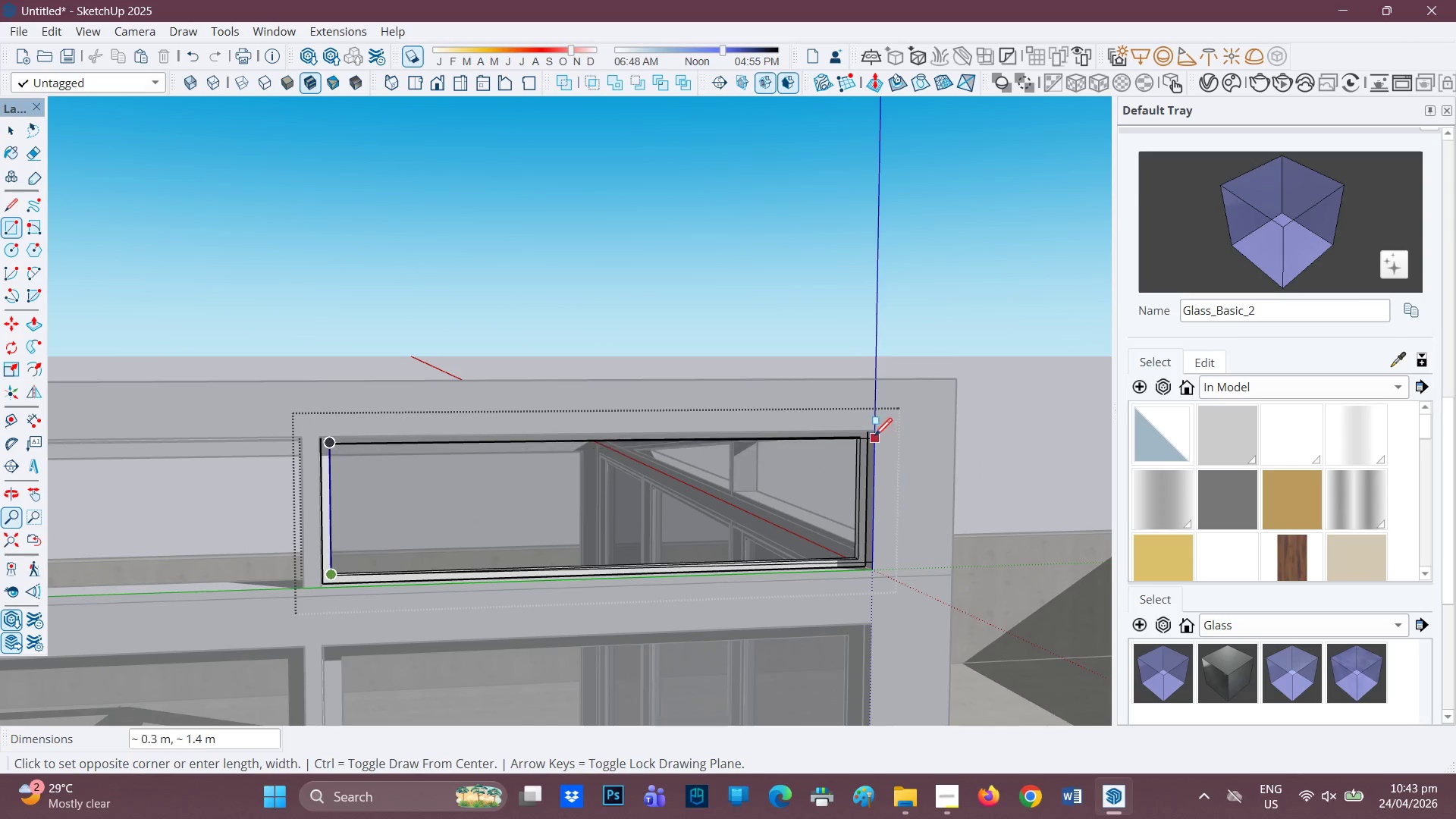 
left_click_drag(start_coordinate=[728, 565], to_coordinate=[455, 579])
 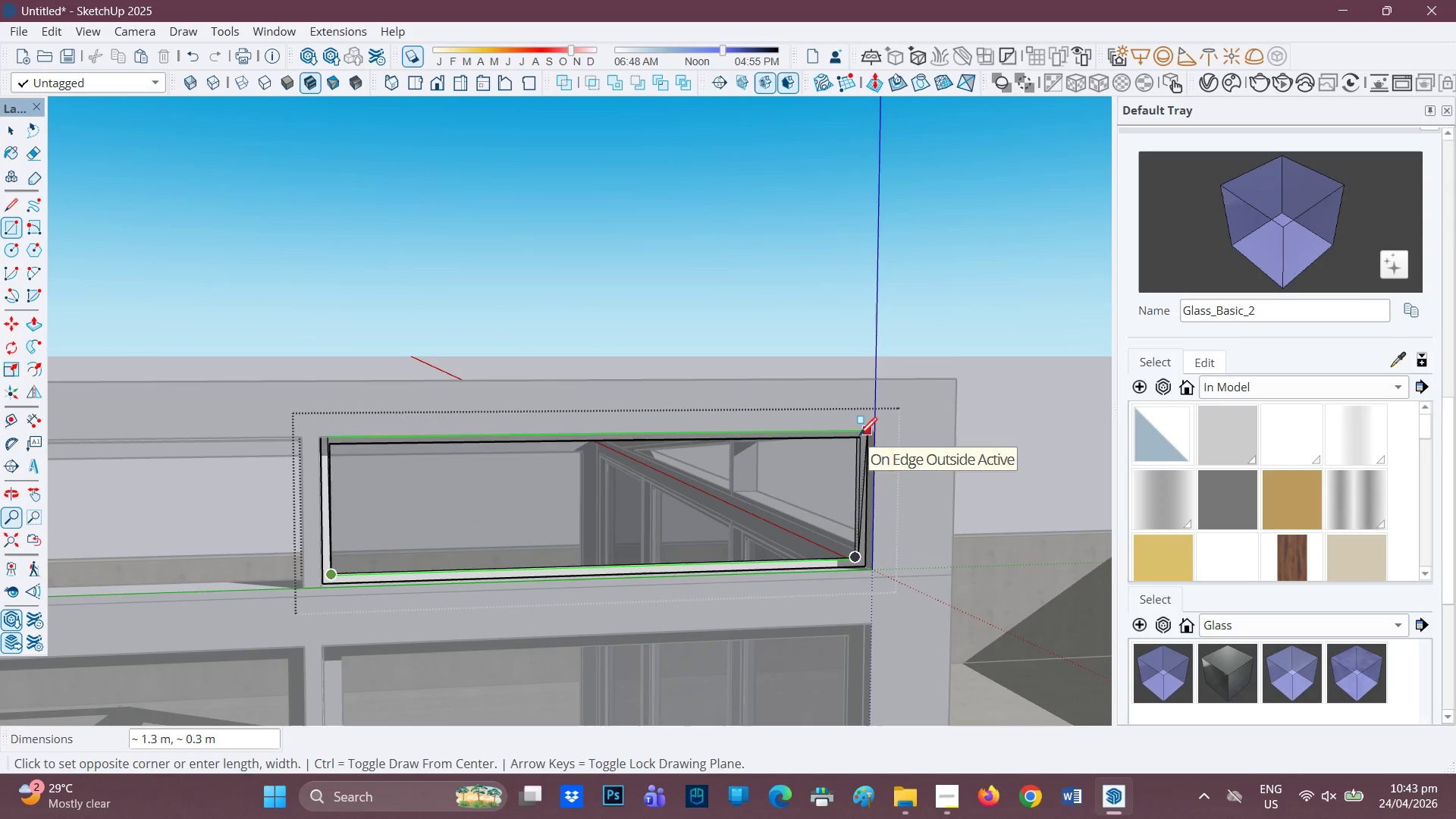 
left_click([856, 441])
 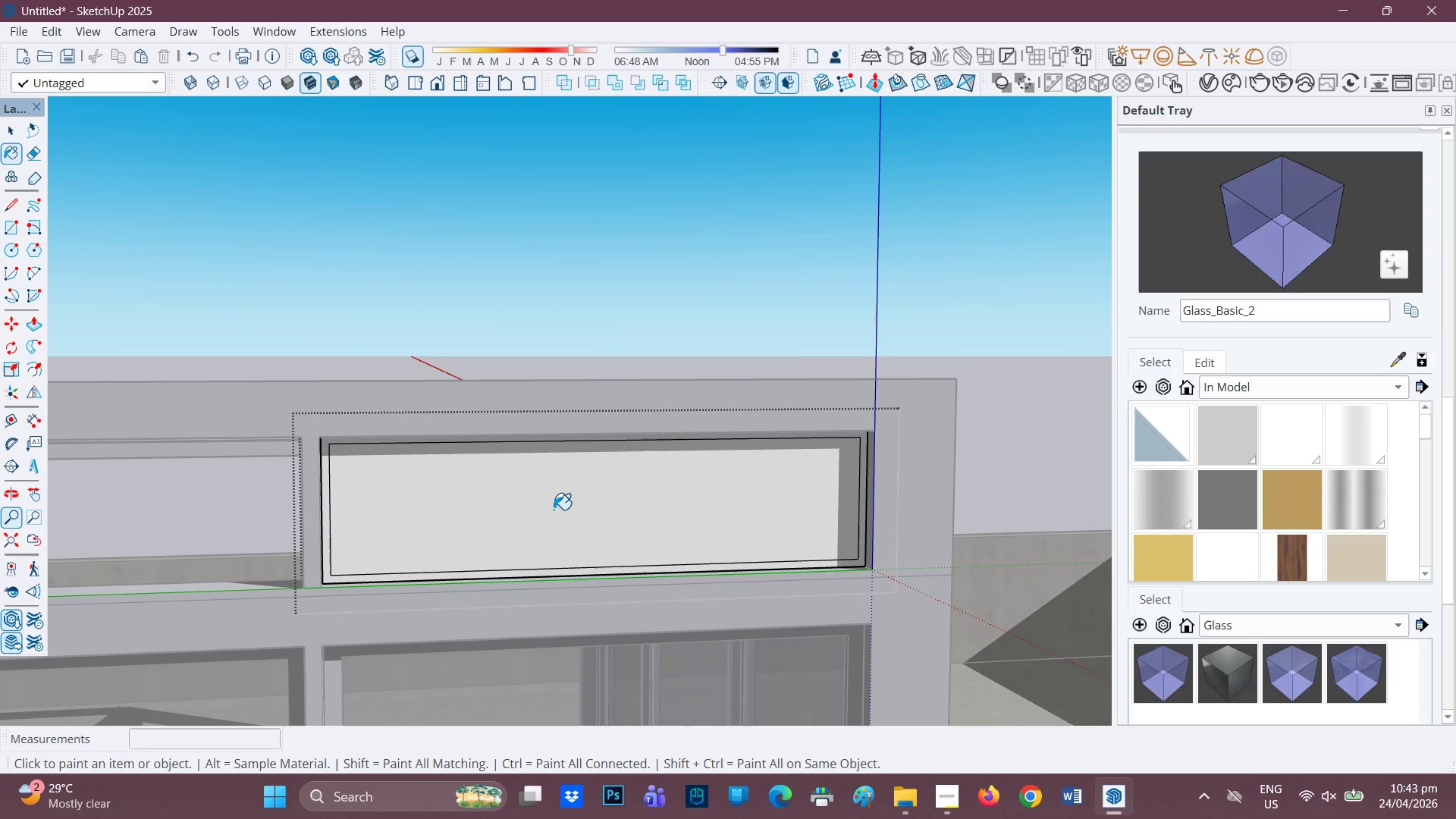 
scroll: coordinate [683, 493], scroll_direction: down, amount: 4.0
 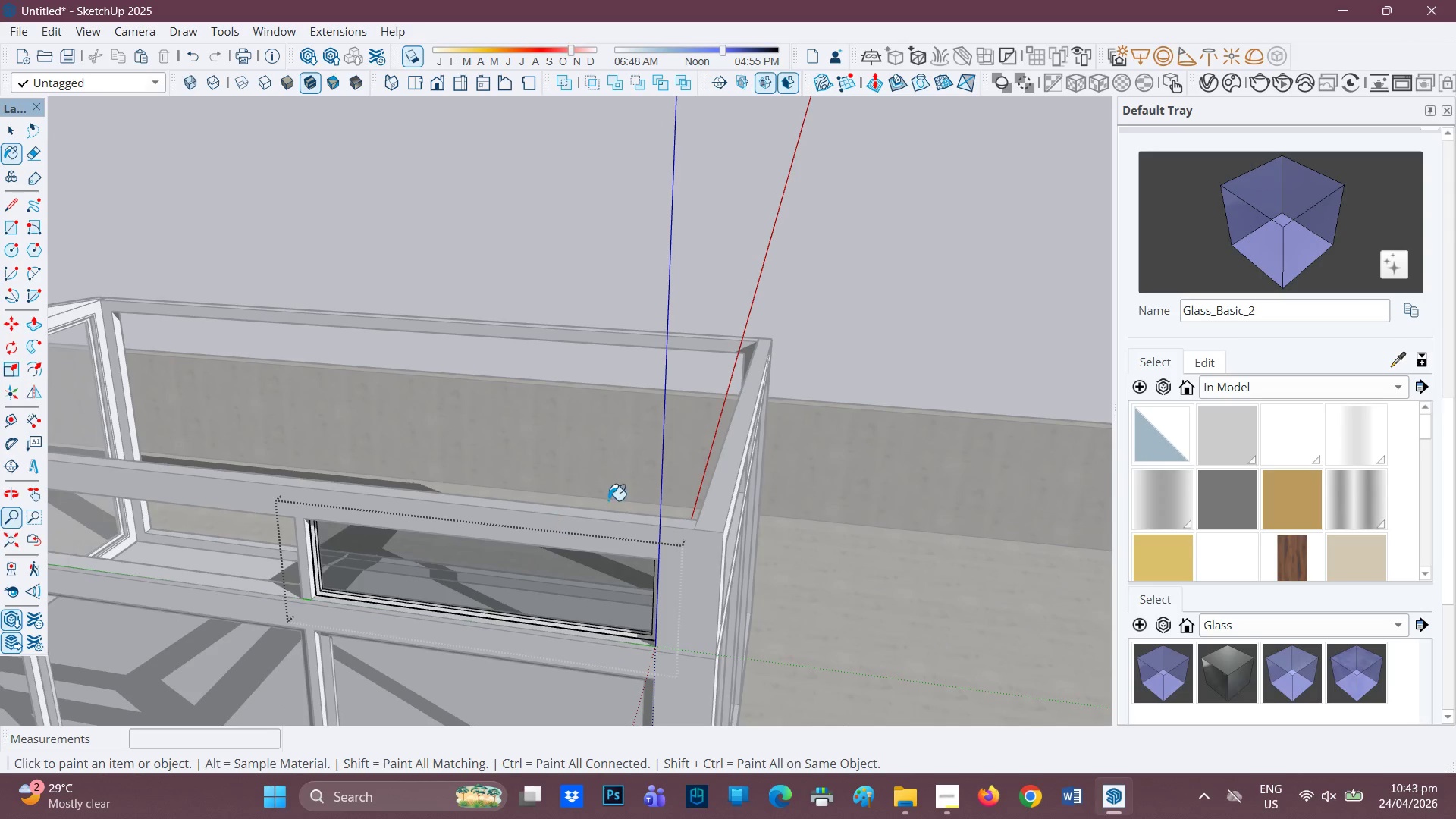 
key(Space)
 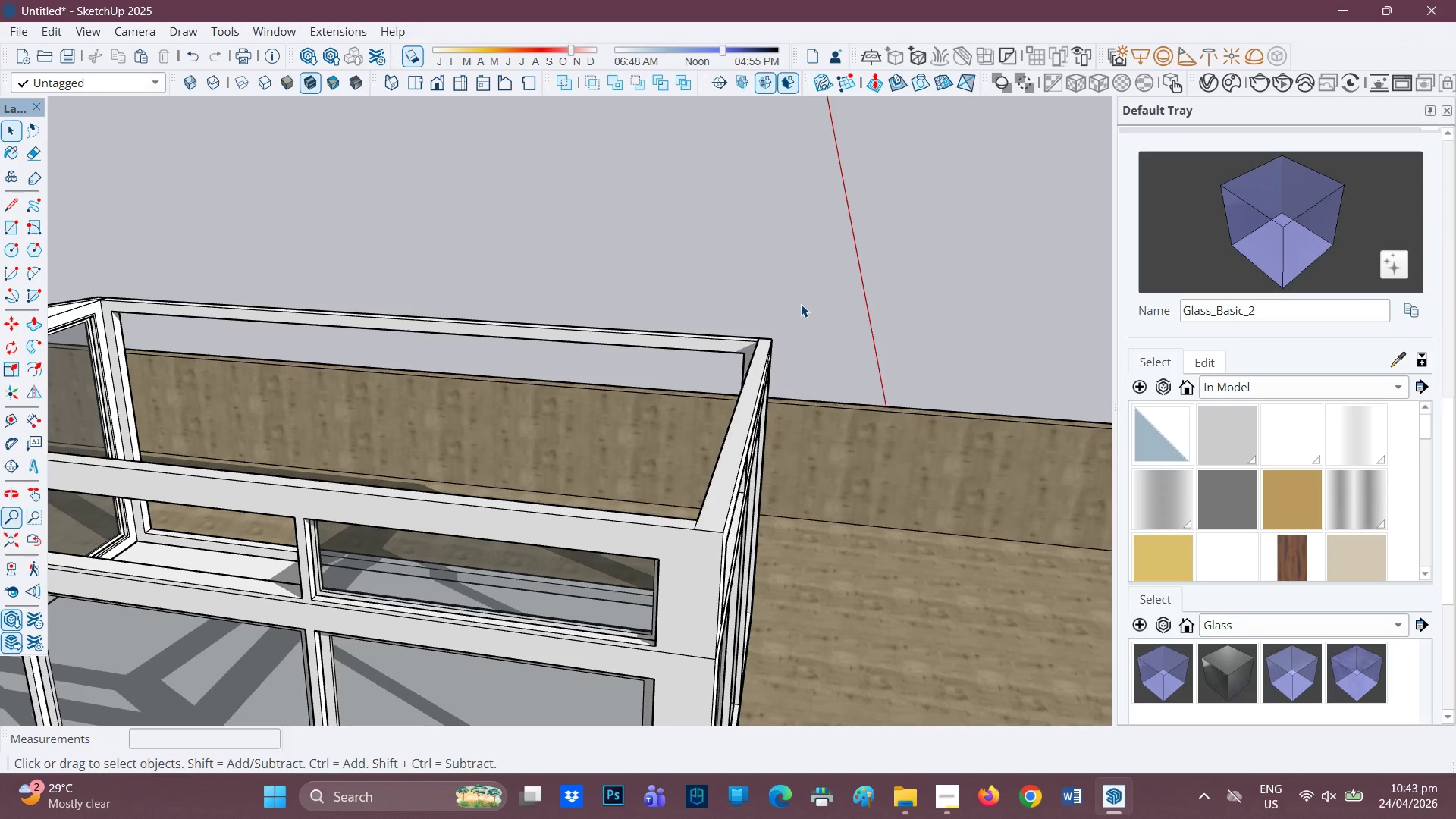 
double_click([801, 304])
 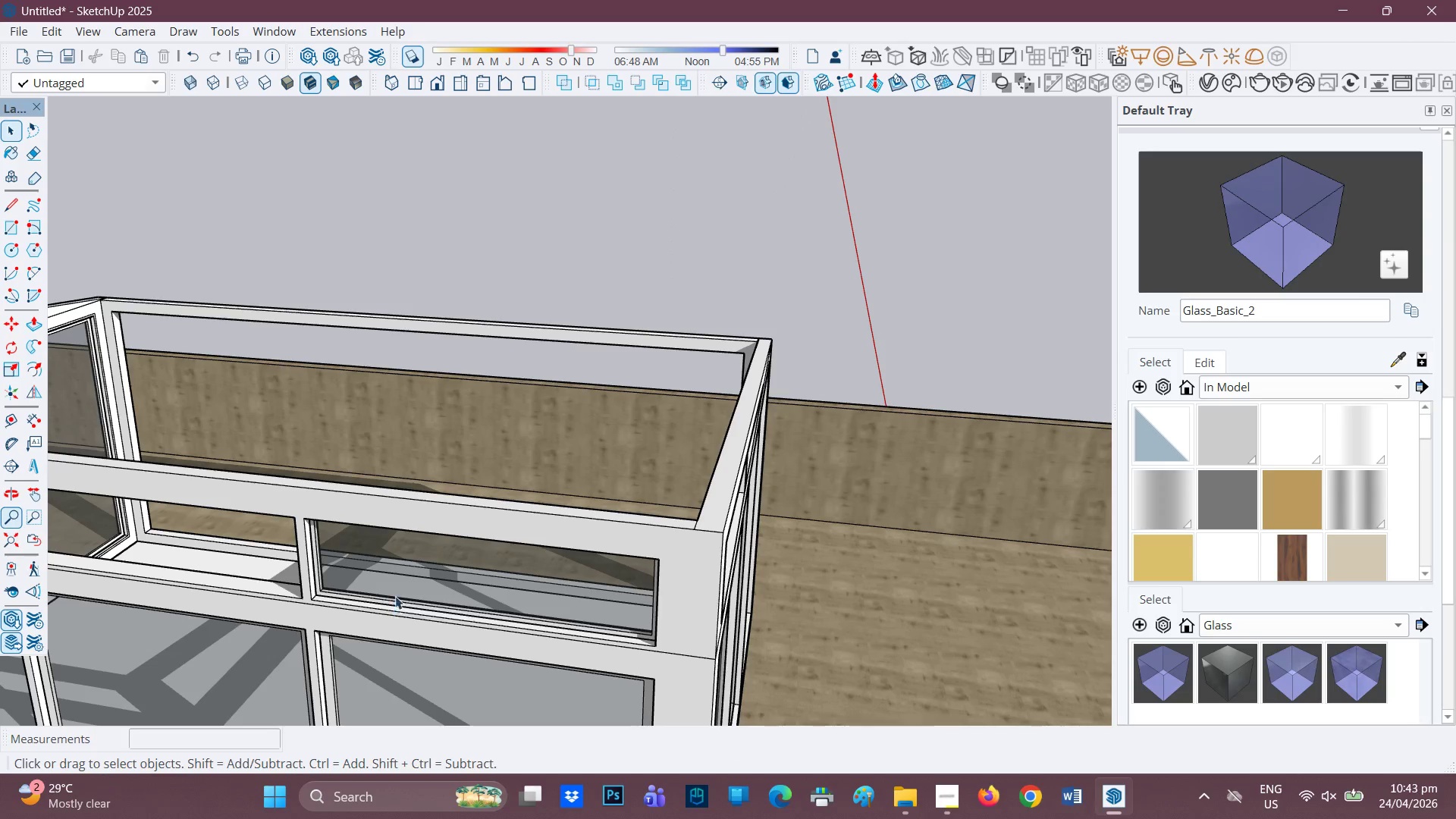 
left_click([398, 590])
 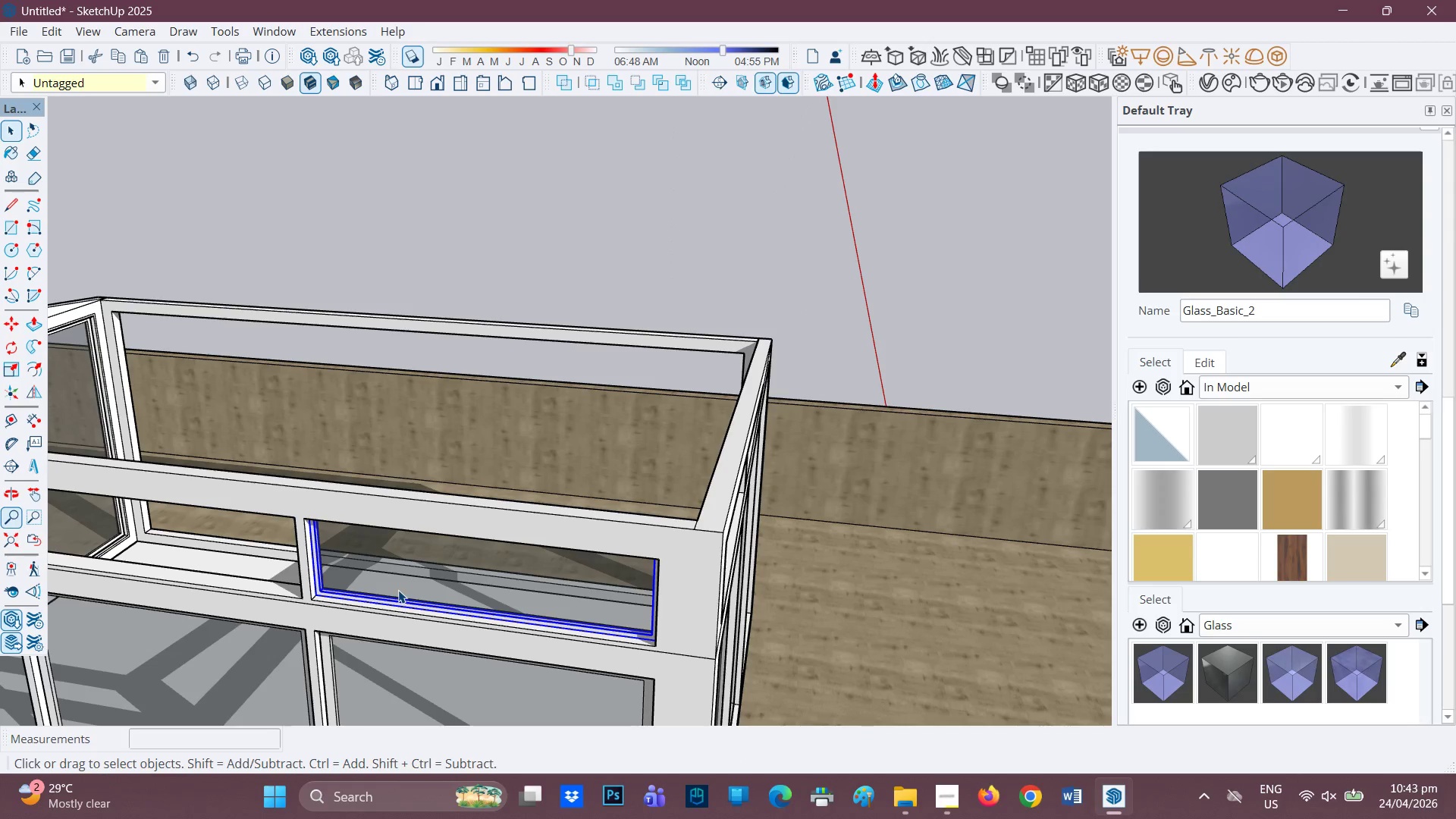 
right_click([398, 590])
 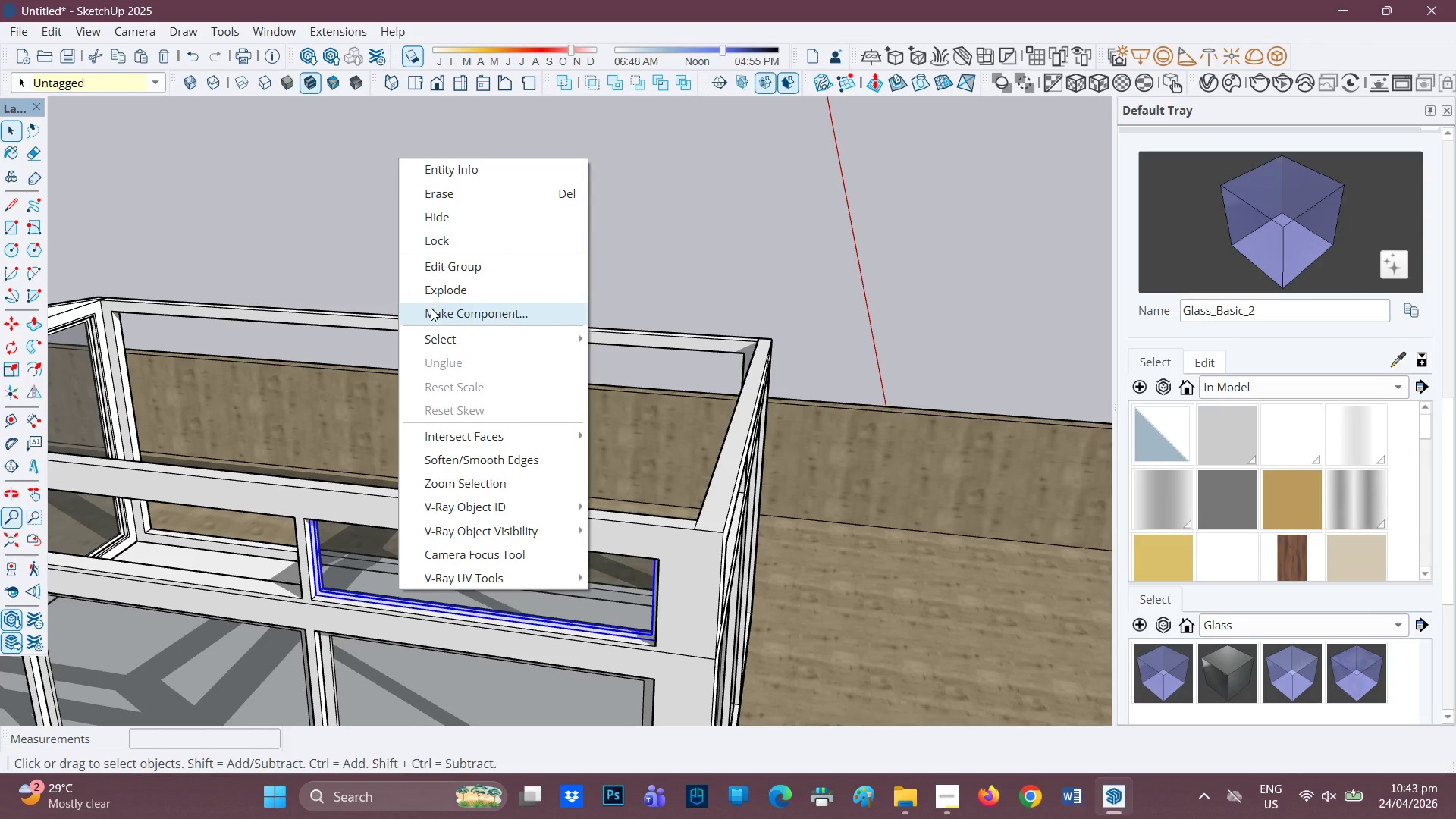 
left_click([432, 312])
 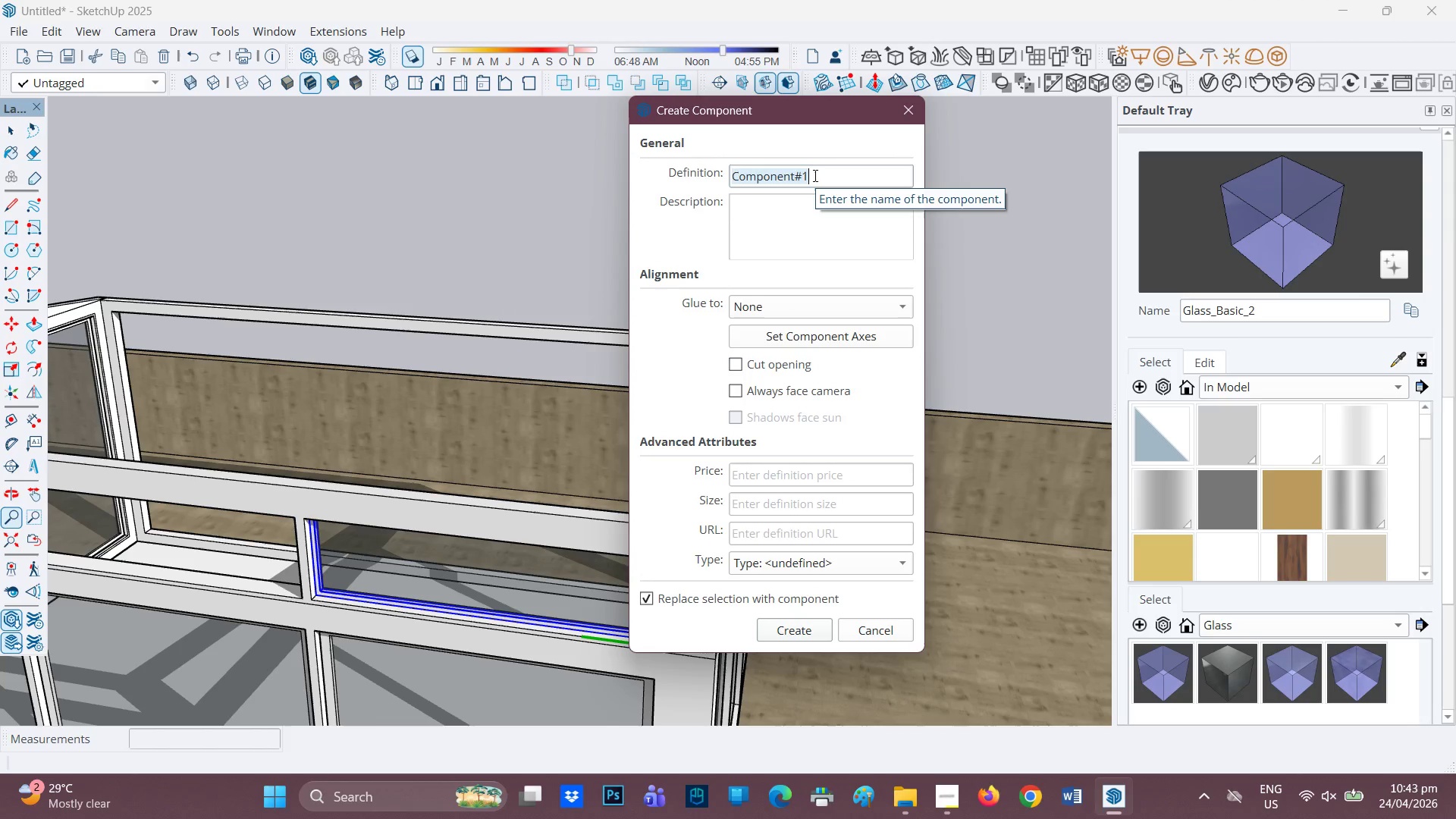 
wait(5.06)
 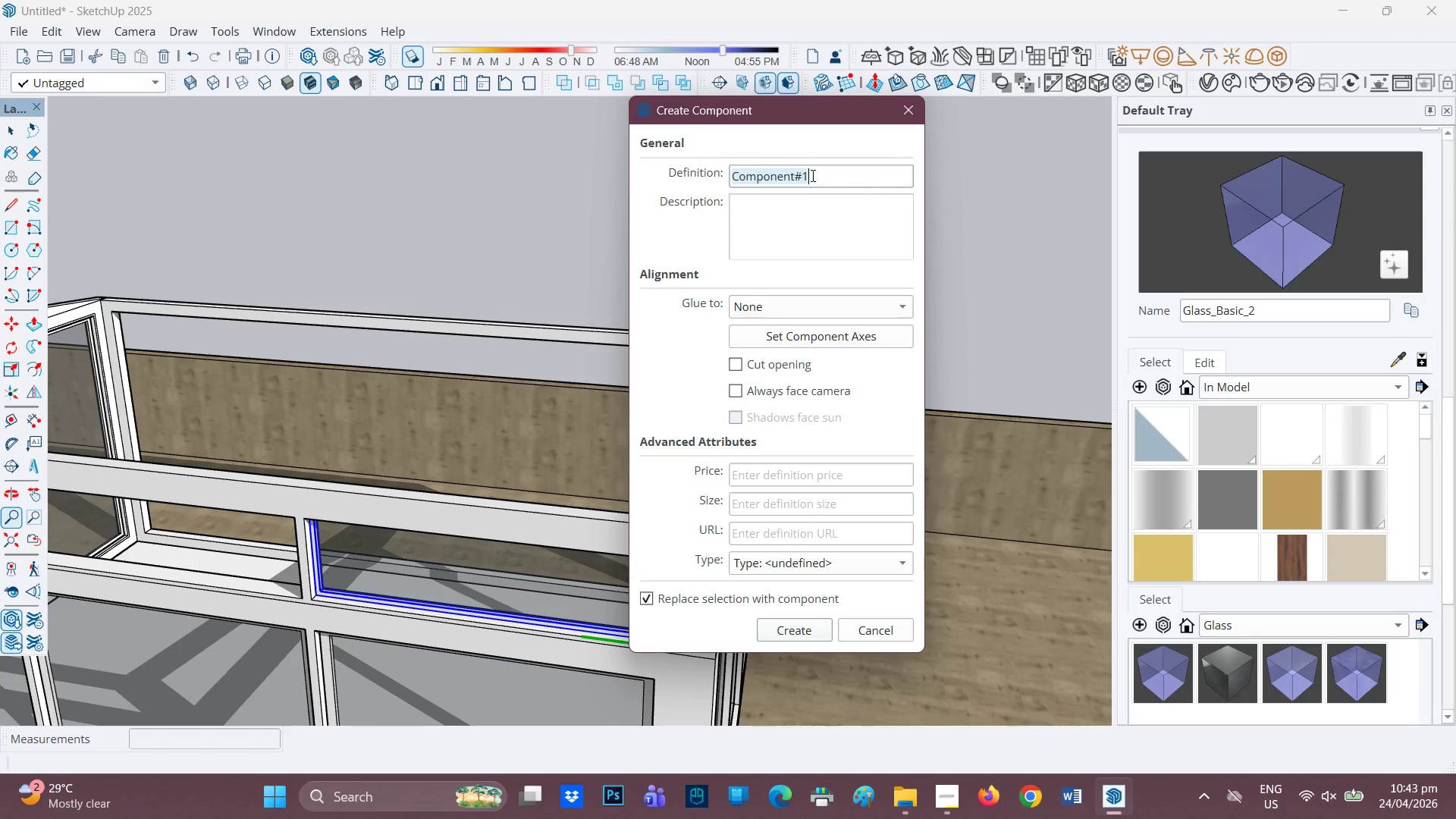 
type(WALL )
 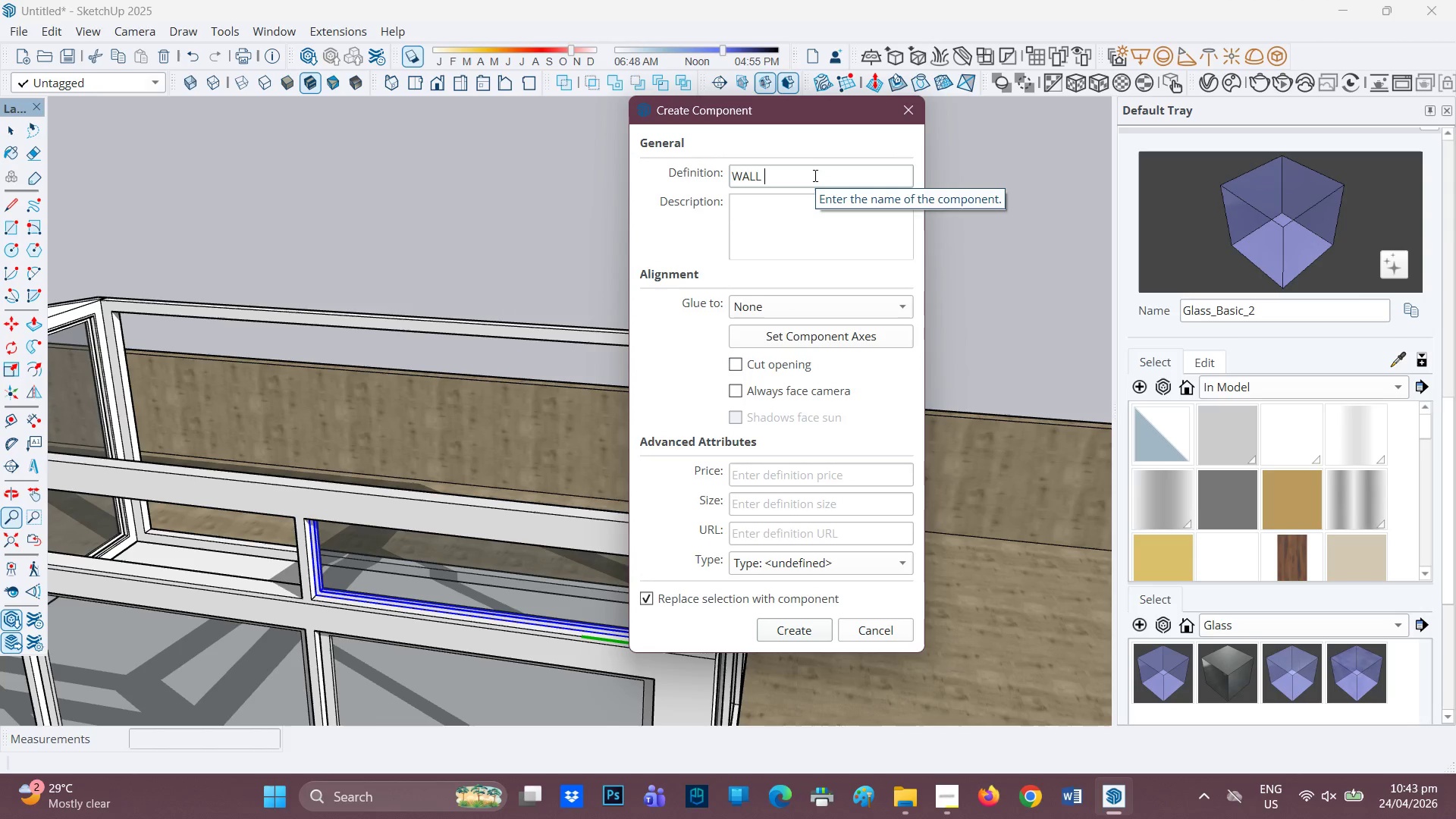 
type(S)
key(Backspace)
type(F)
key(Backspace)
type(GLASS STRUCTURE SMALL)
 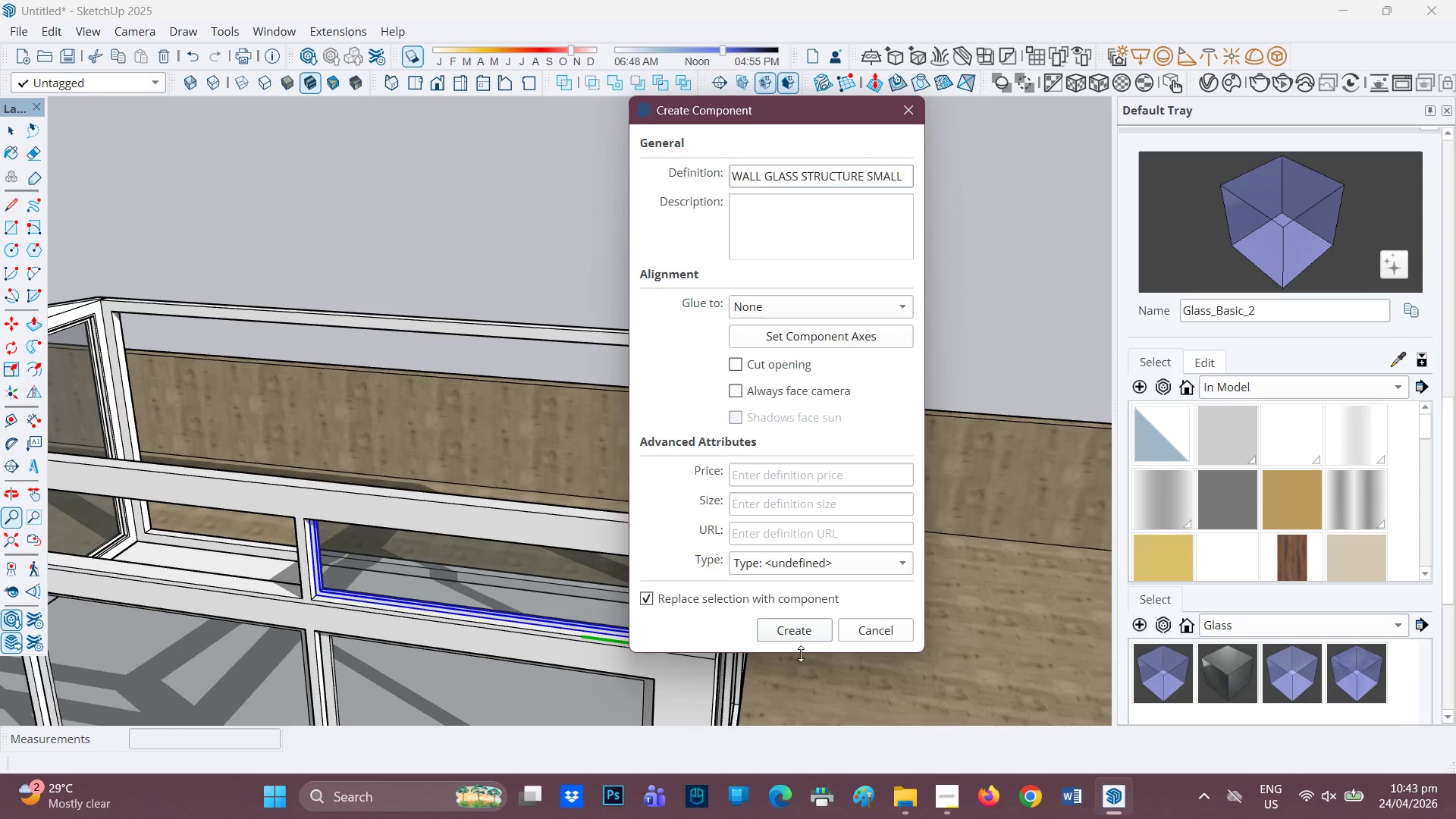 
left_click([799, 634])
 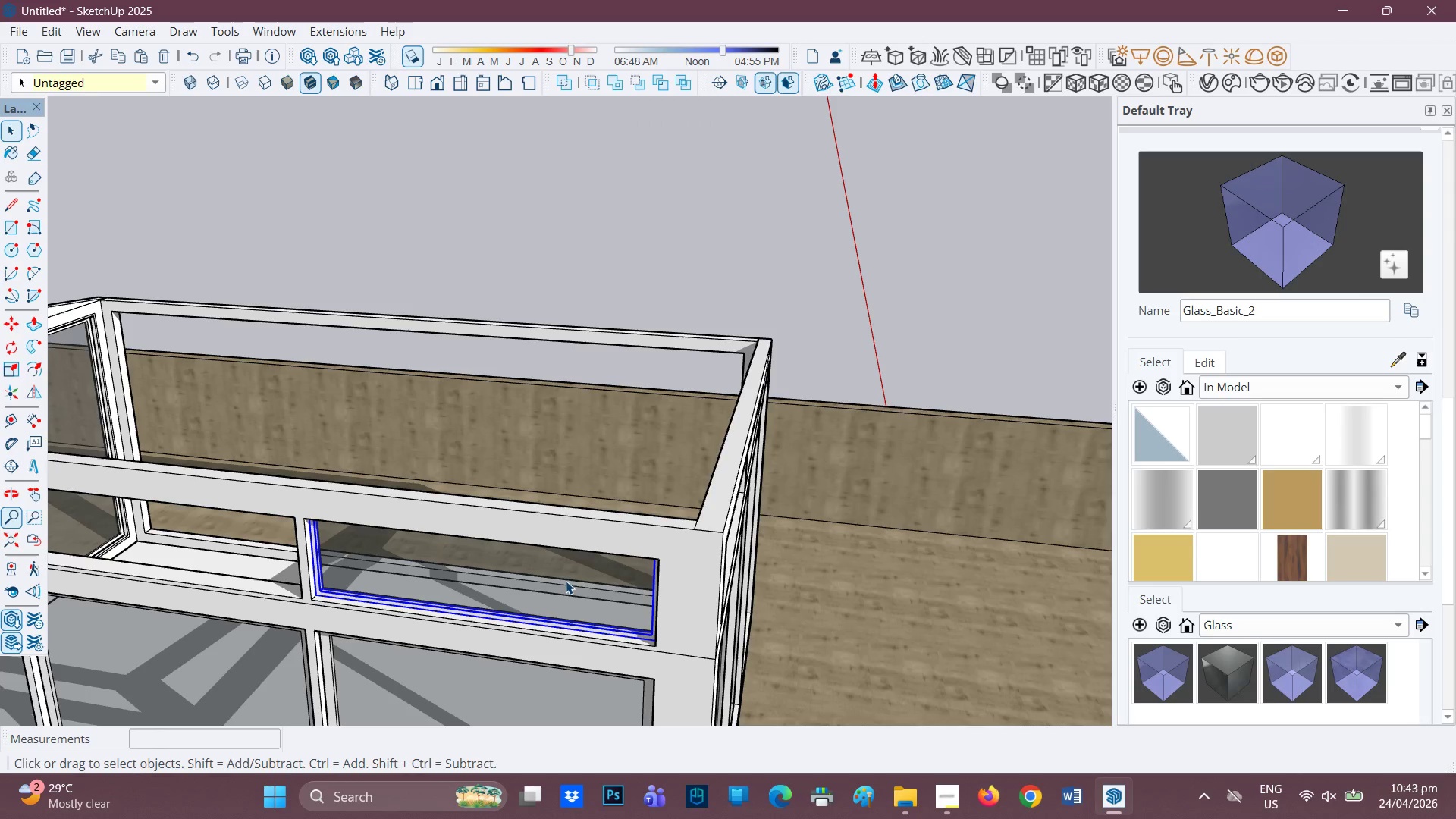 
key(H)
 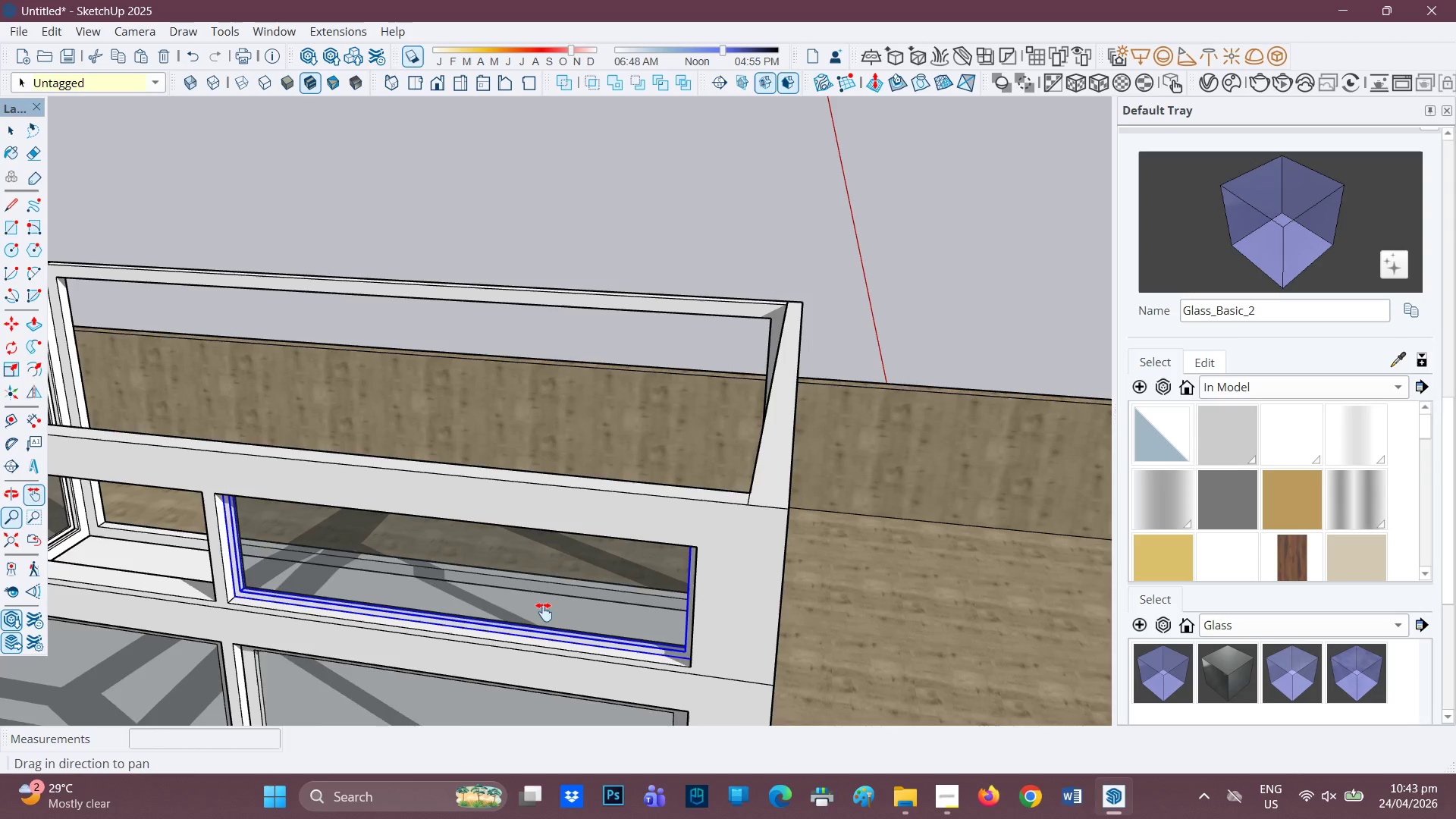 
scroll: coordinate [559, 601], scroll_direction: up, amount: 3.0
 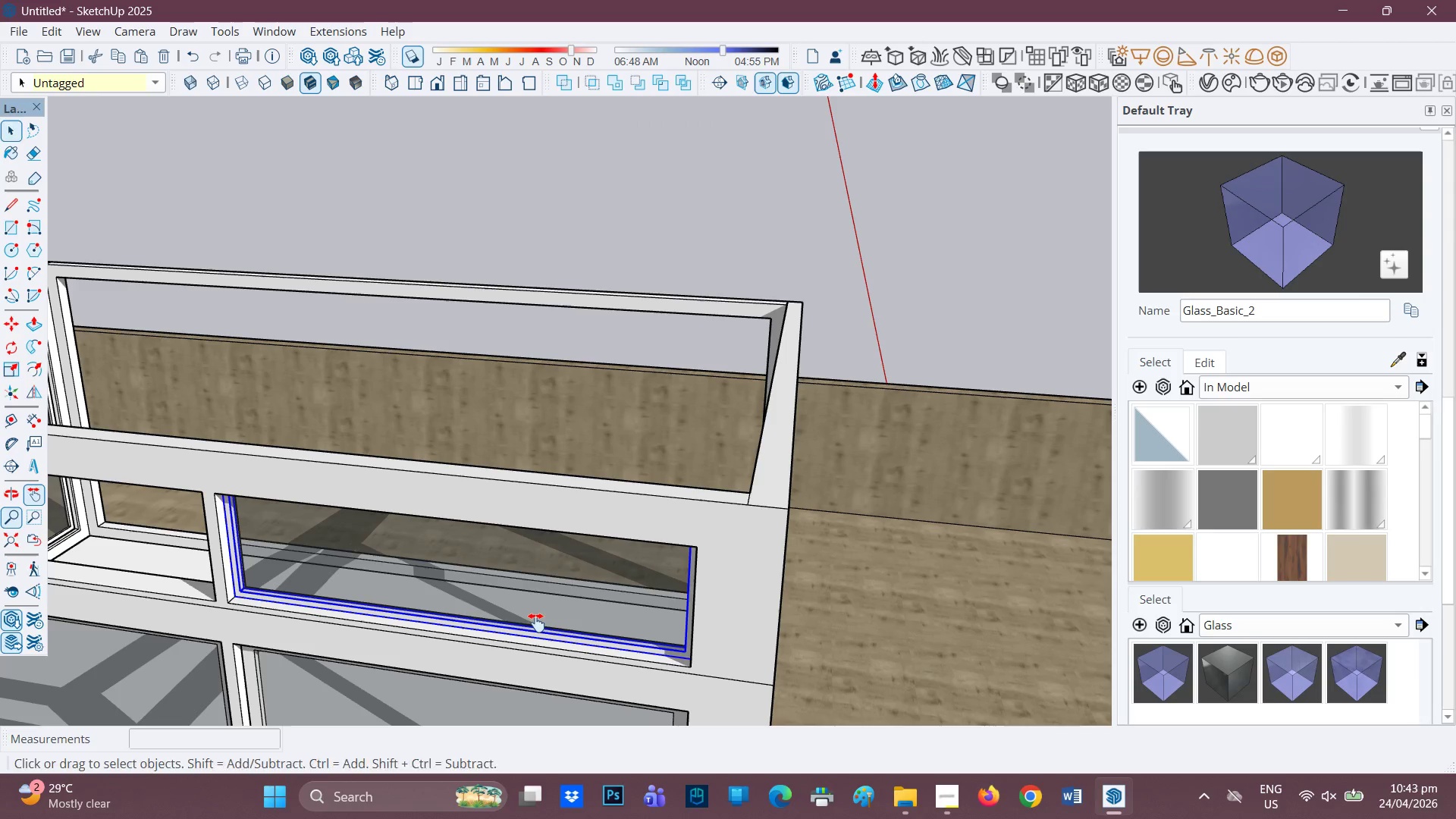 
left_click_drag(start_coordinate=[535, 617], to_coordinate=[787, 524])
 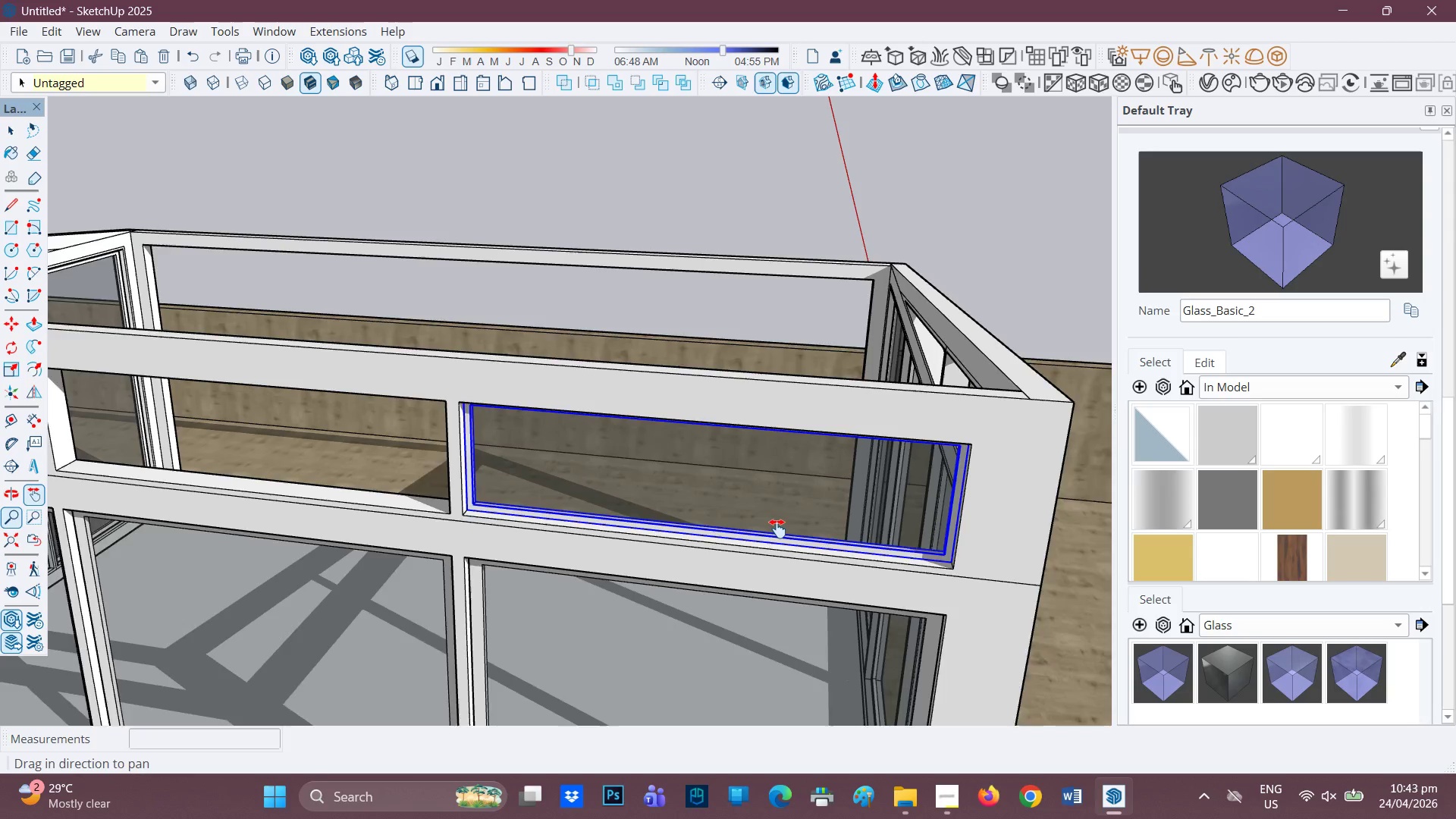 
scroll: coordinate [777, 529], scroll_direction: up, amount: 2.0
 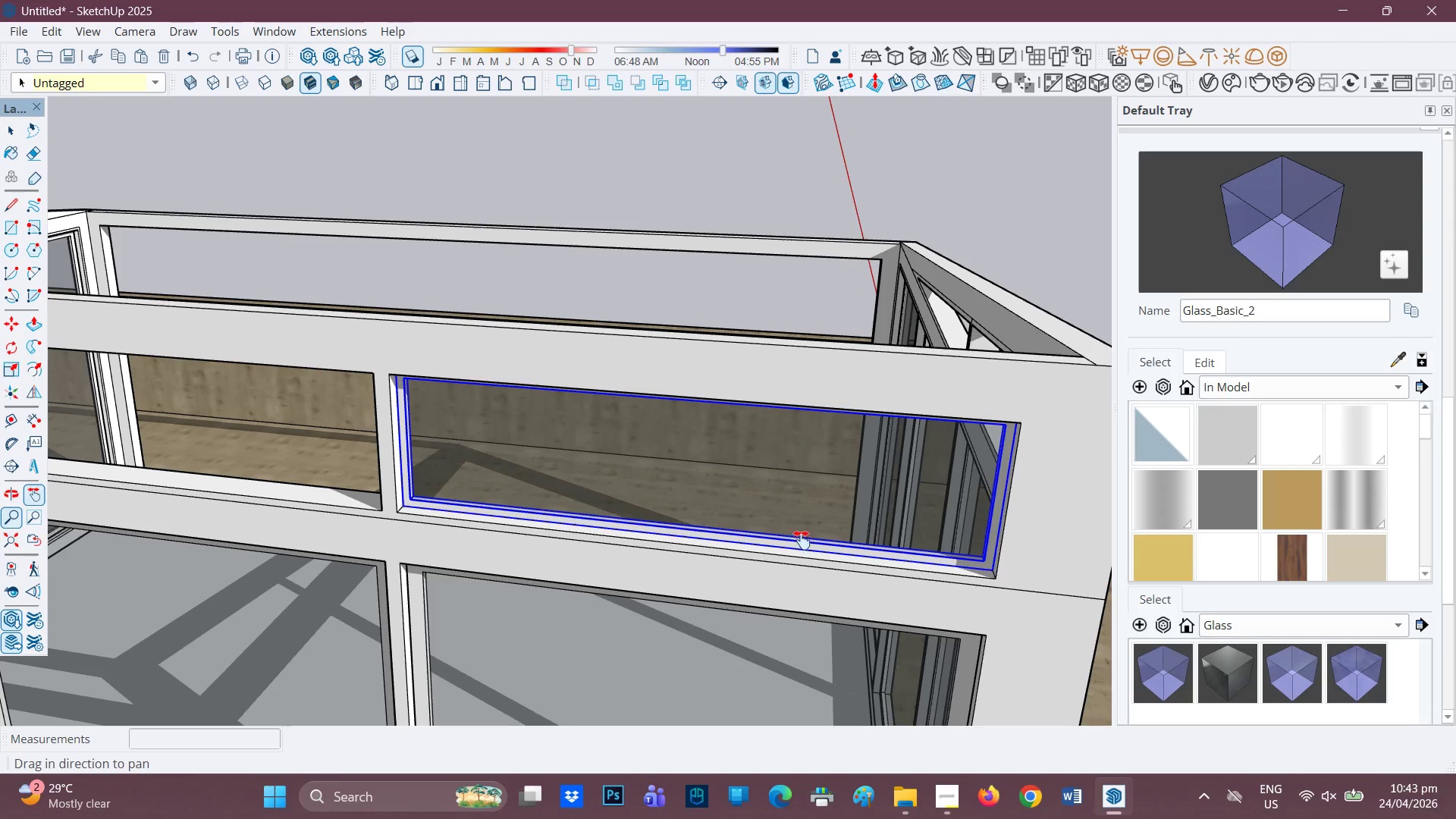 
key(M)
 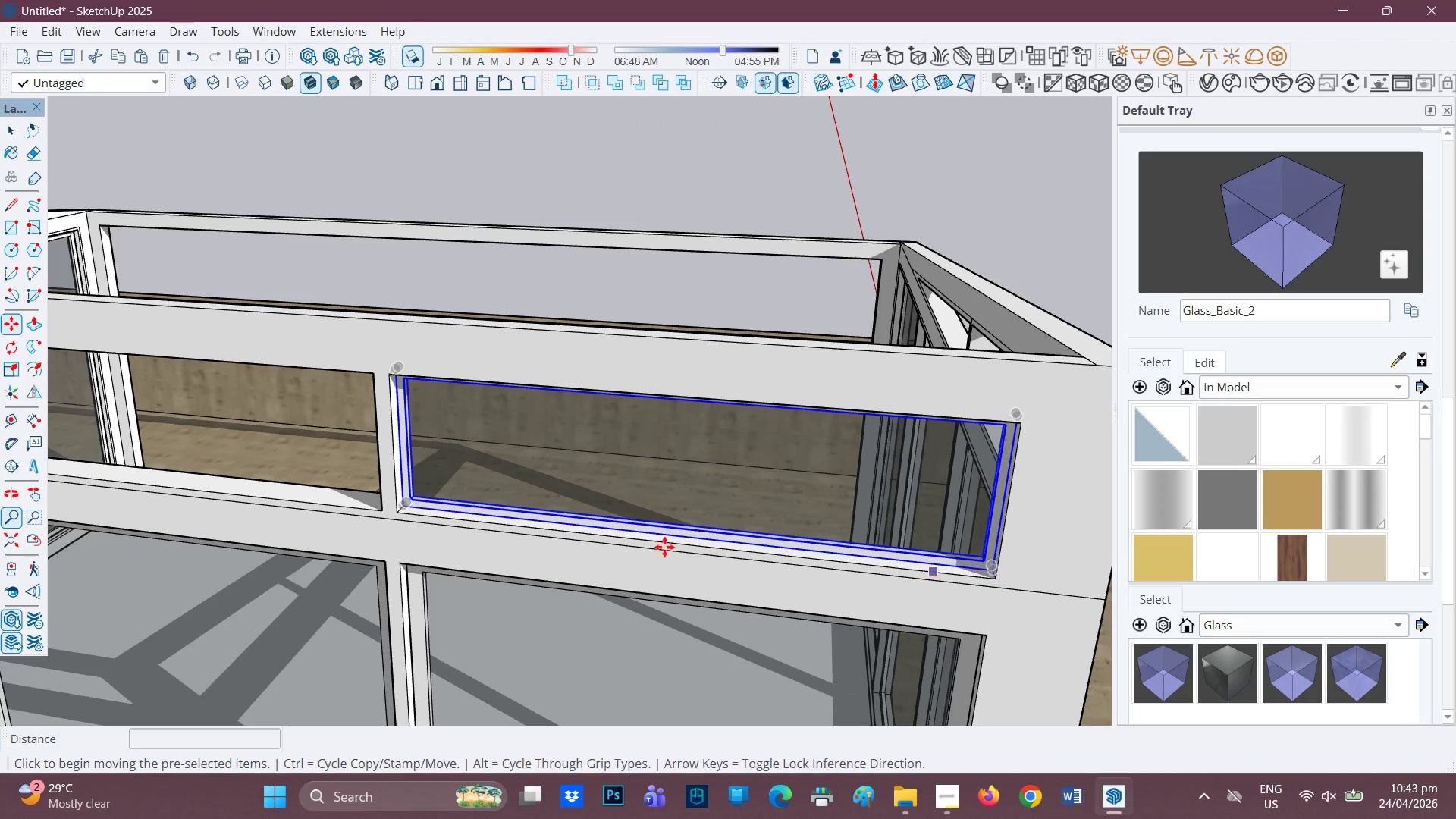 
scroll: coordinate [507, 532], scroll_direction: down, amount: 1.0
 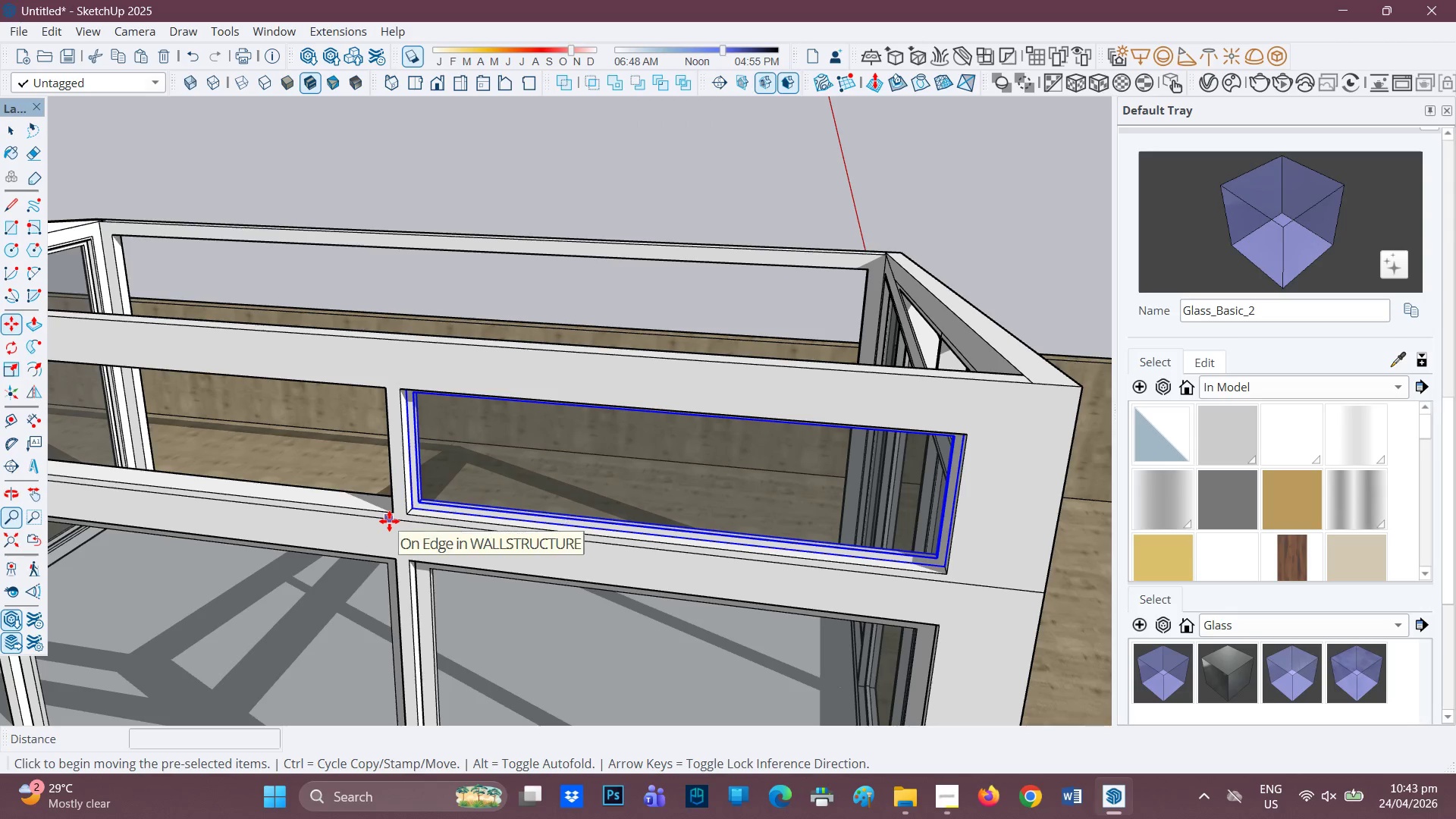 
type(HH)
 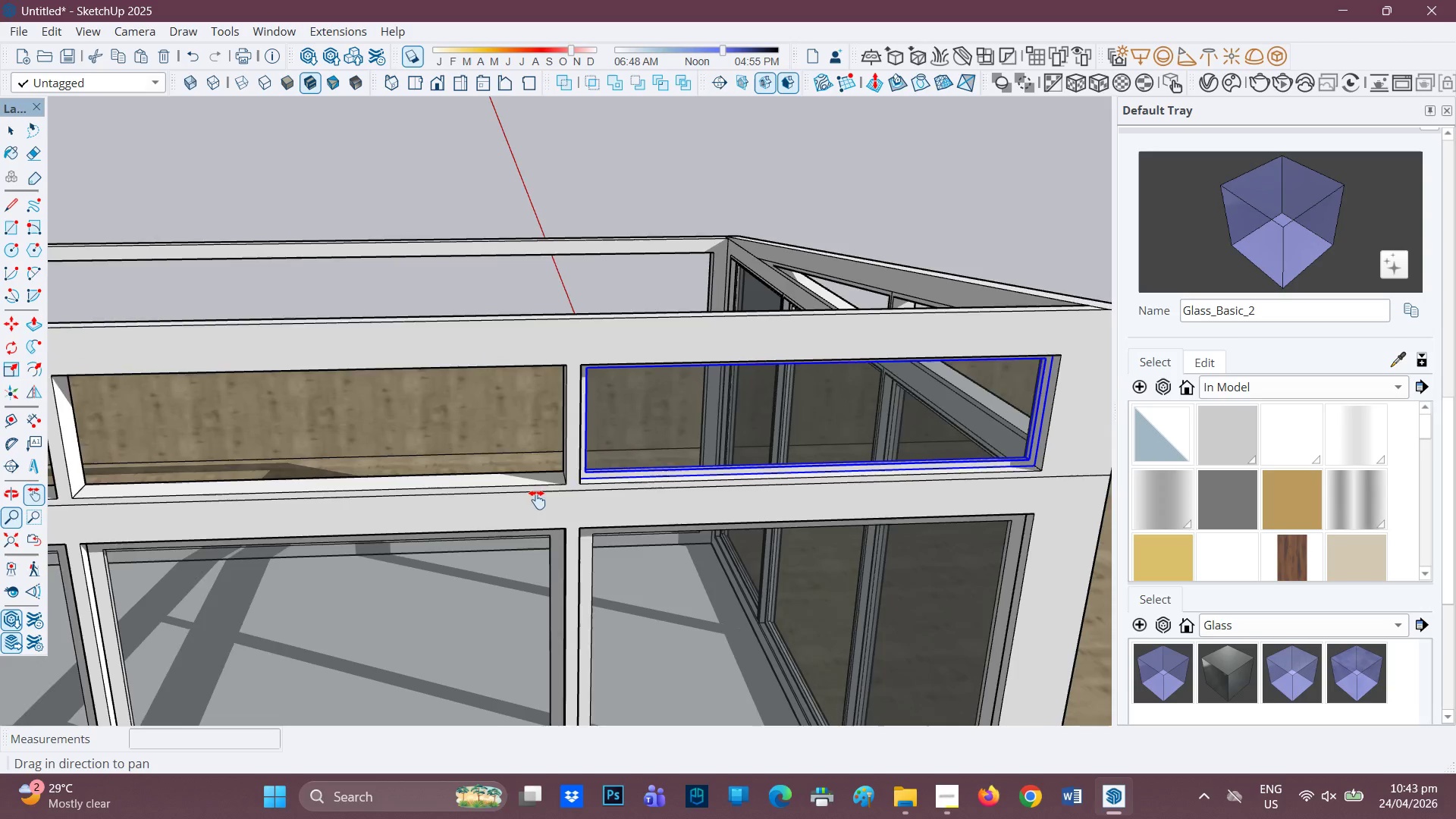 
left_click_drag(start_coordinate=[398, 521], to_coordinate=[700, 492])
 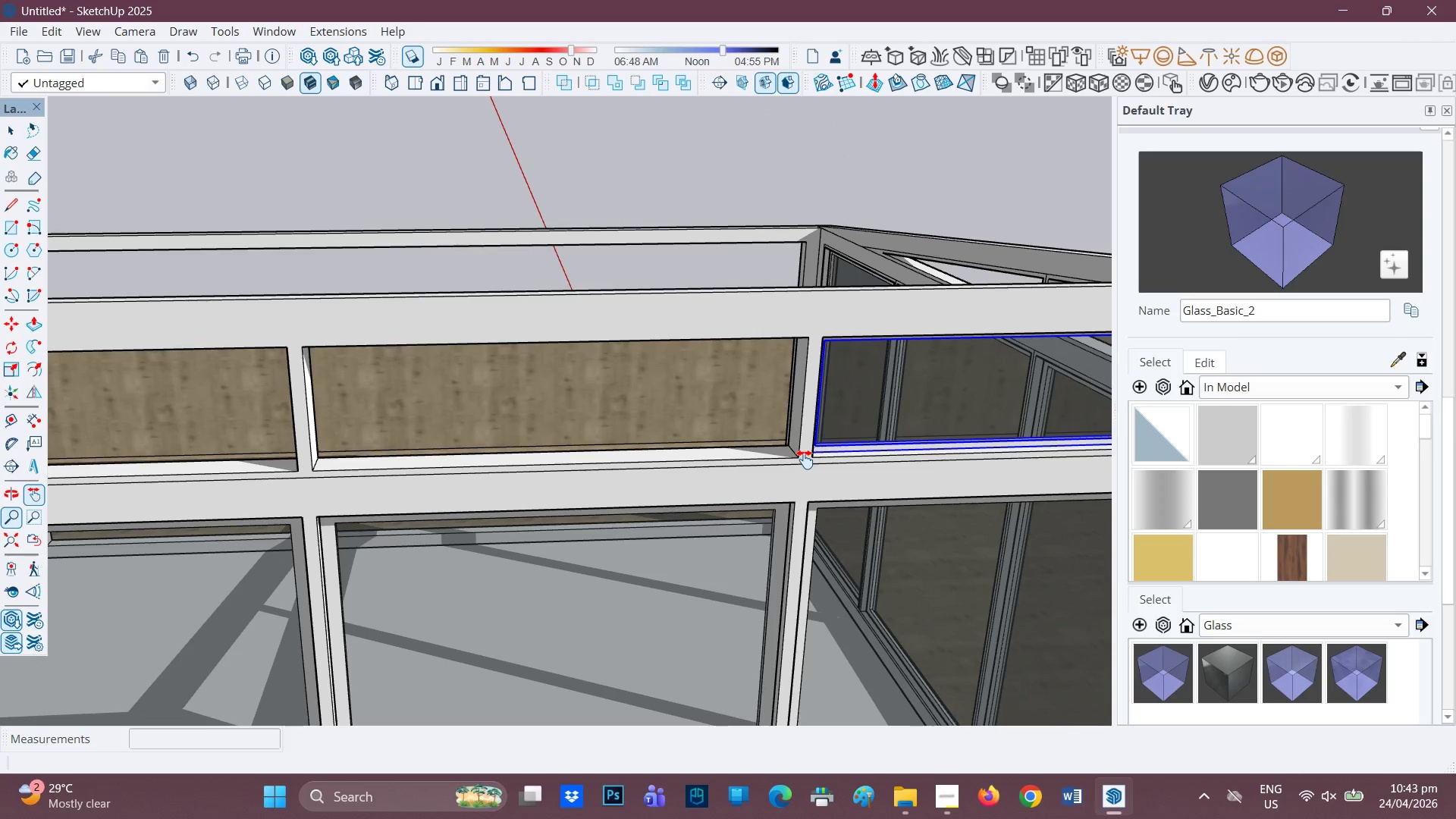 
left_click_drag(start_coordinate=[793, 464], to_coordinate=[537, 500])
 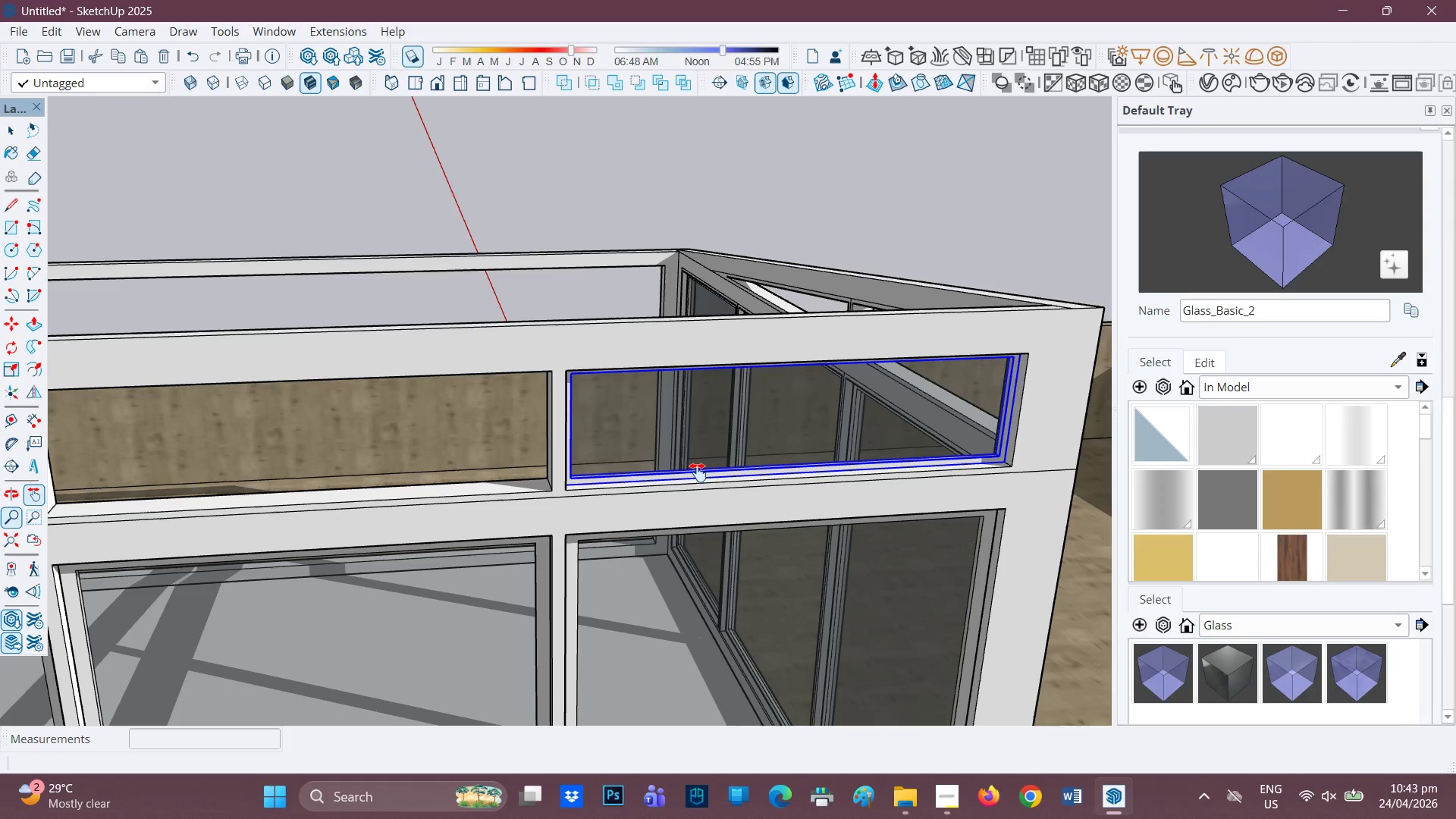 
key(M)
 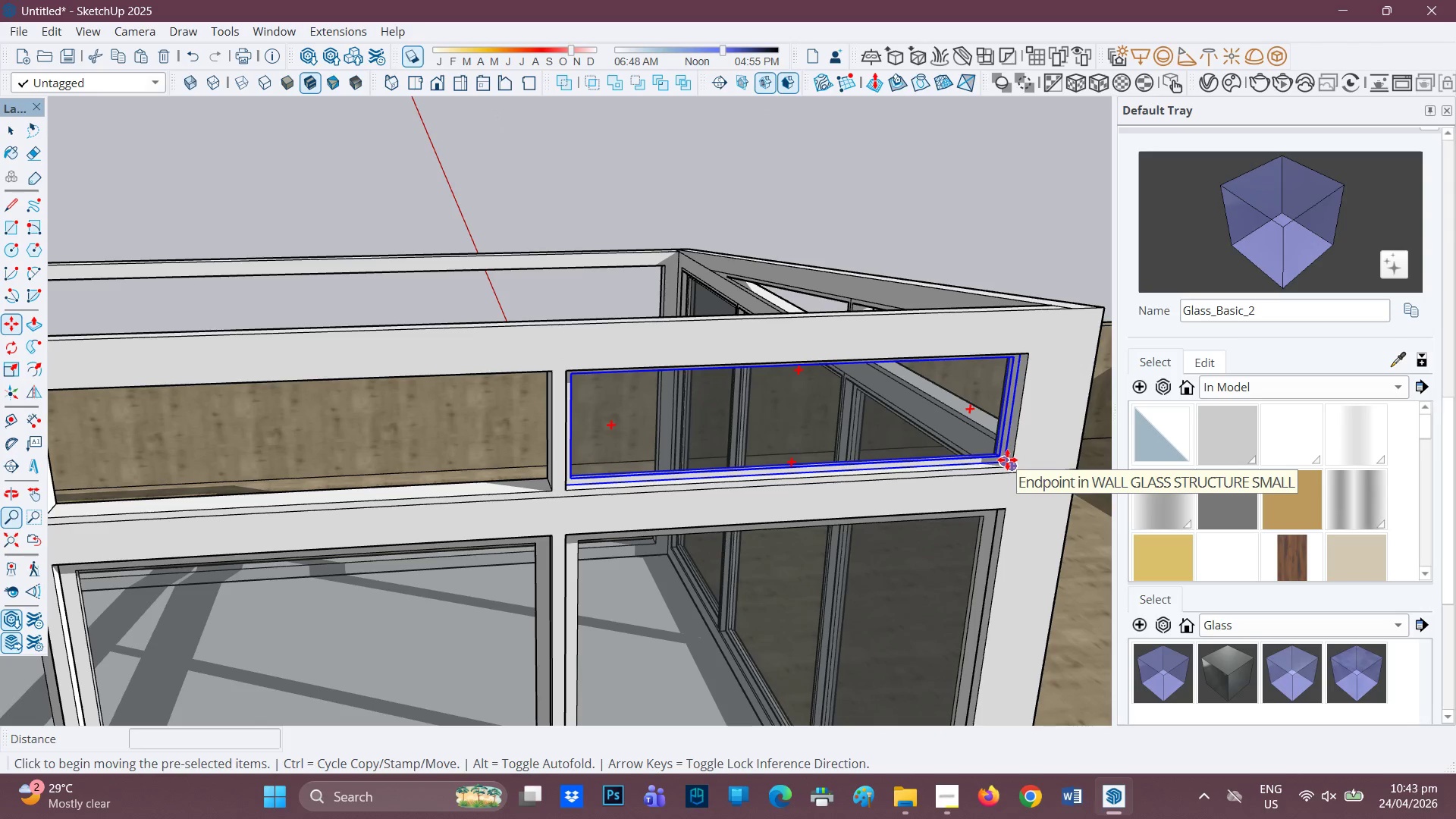 
key(Control+ControlRight)
 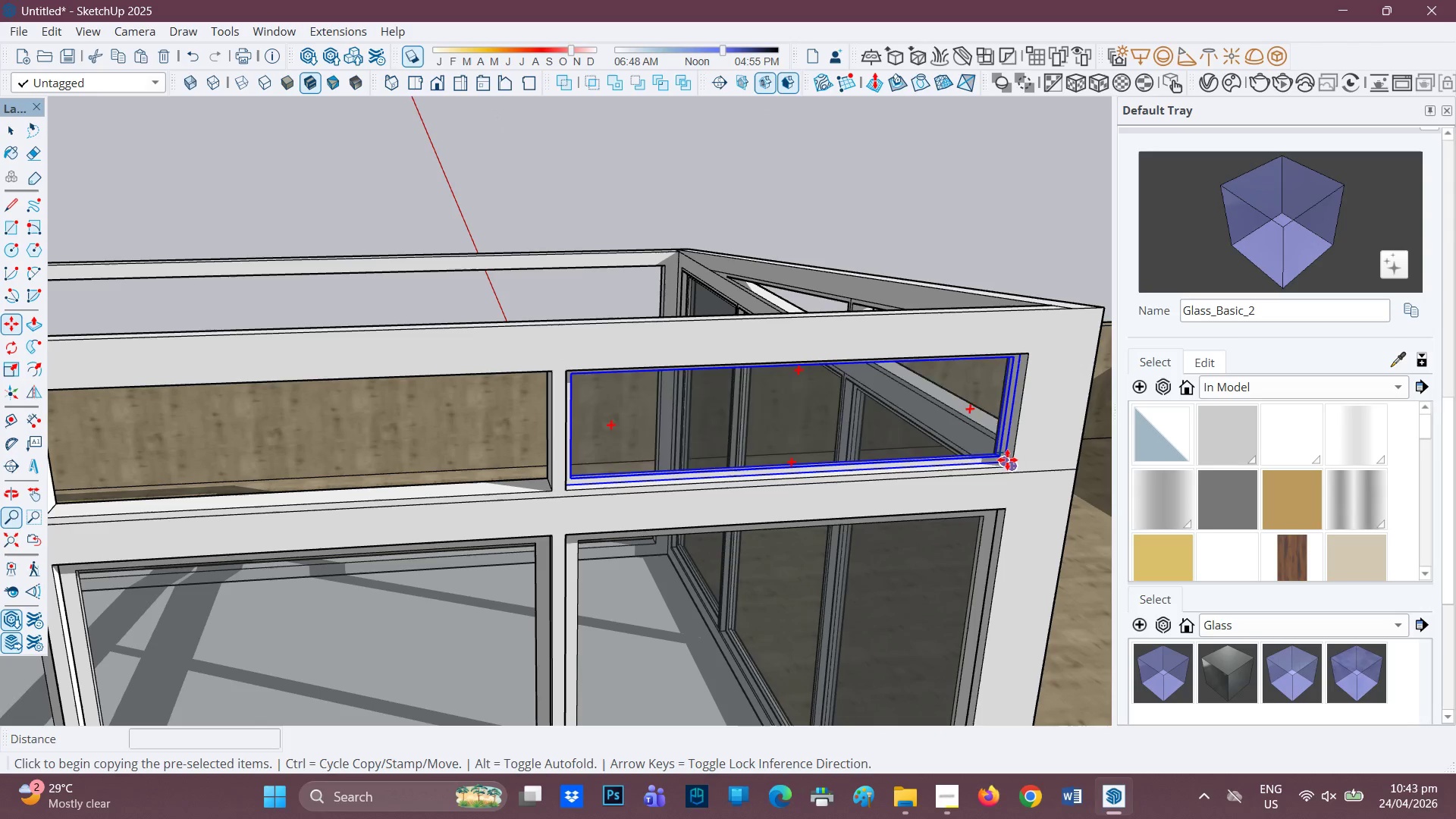 
left_click([1007, 460])
 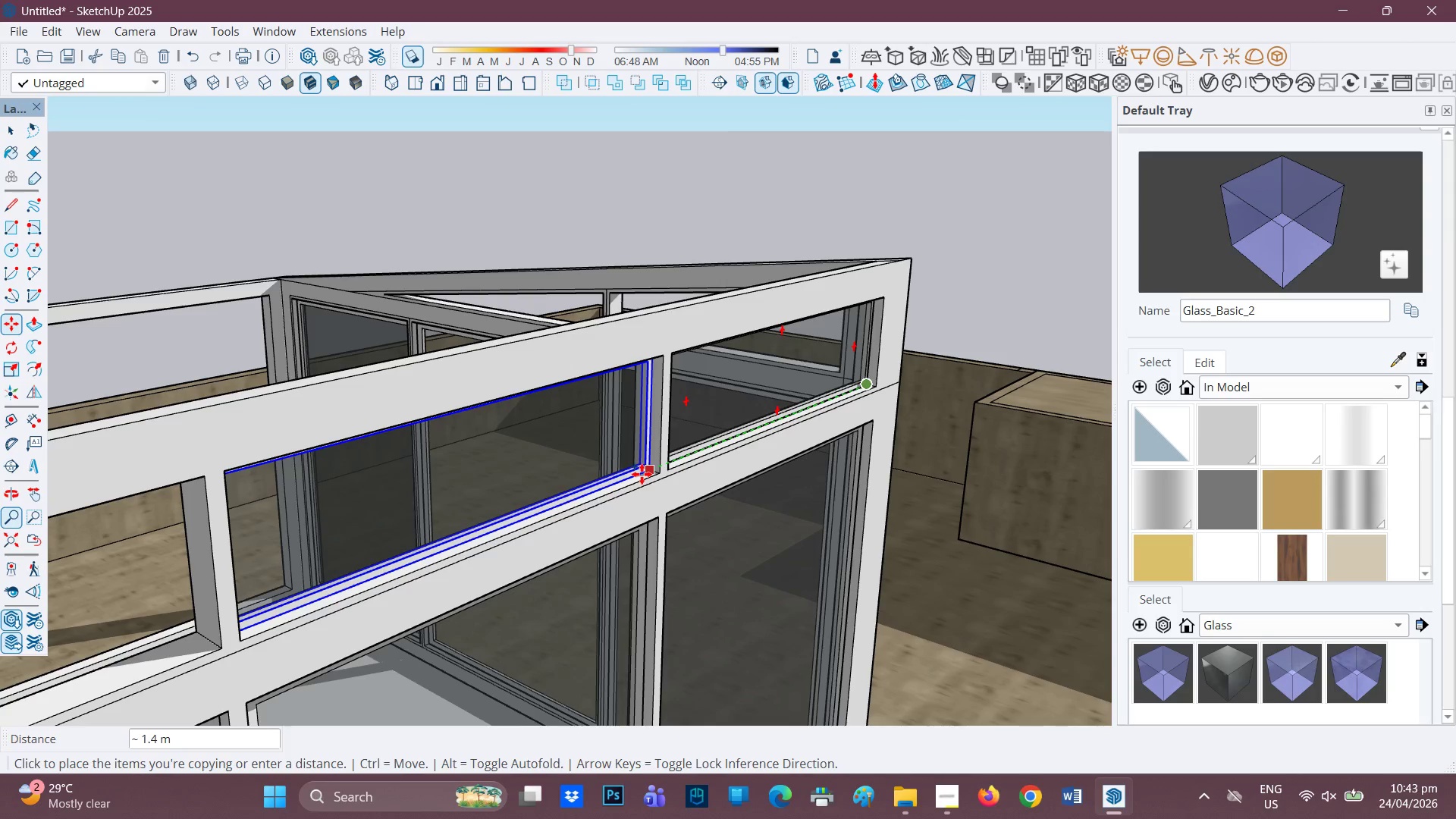 
wait(5.59)
 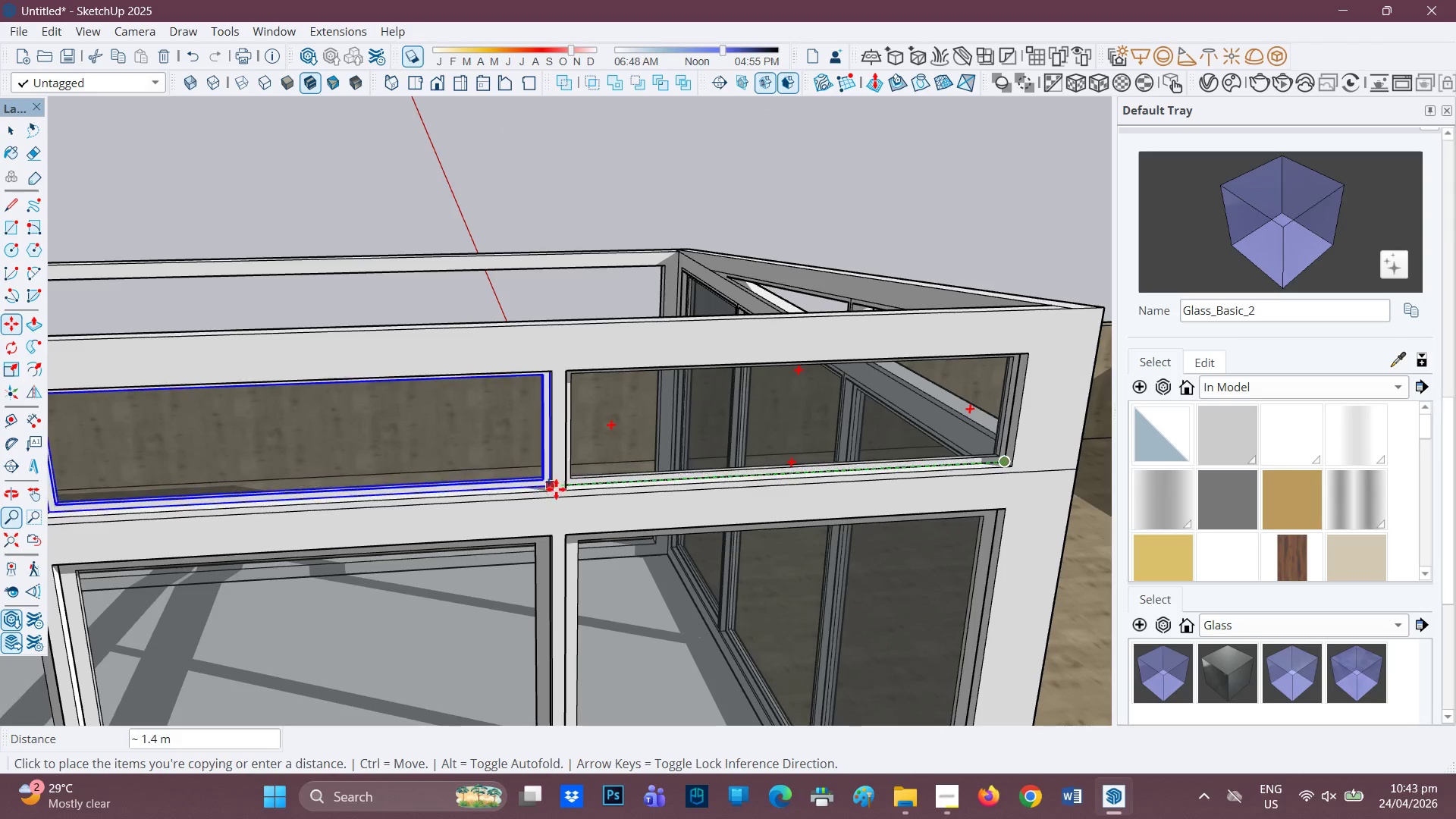 
left_click([641, 474])
 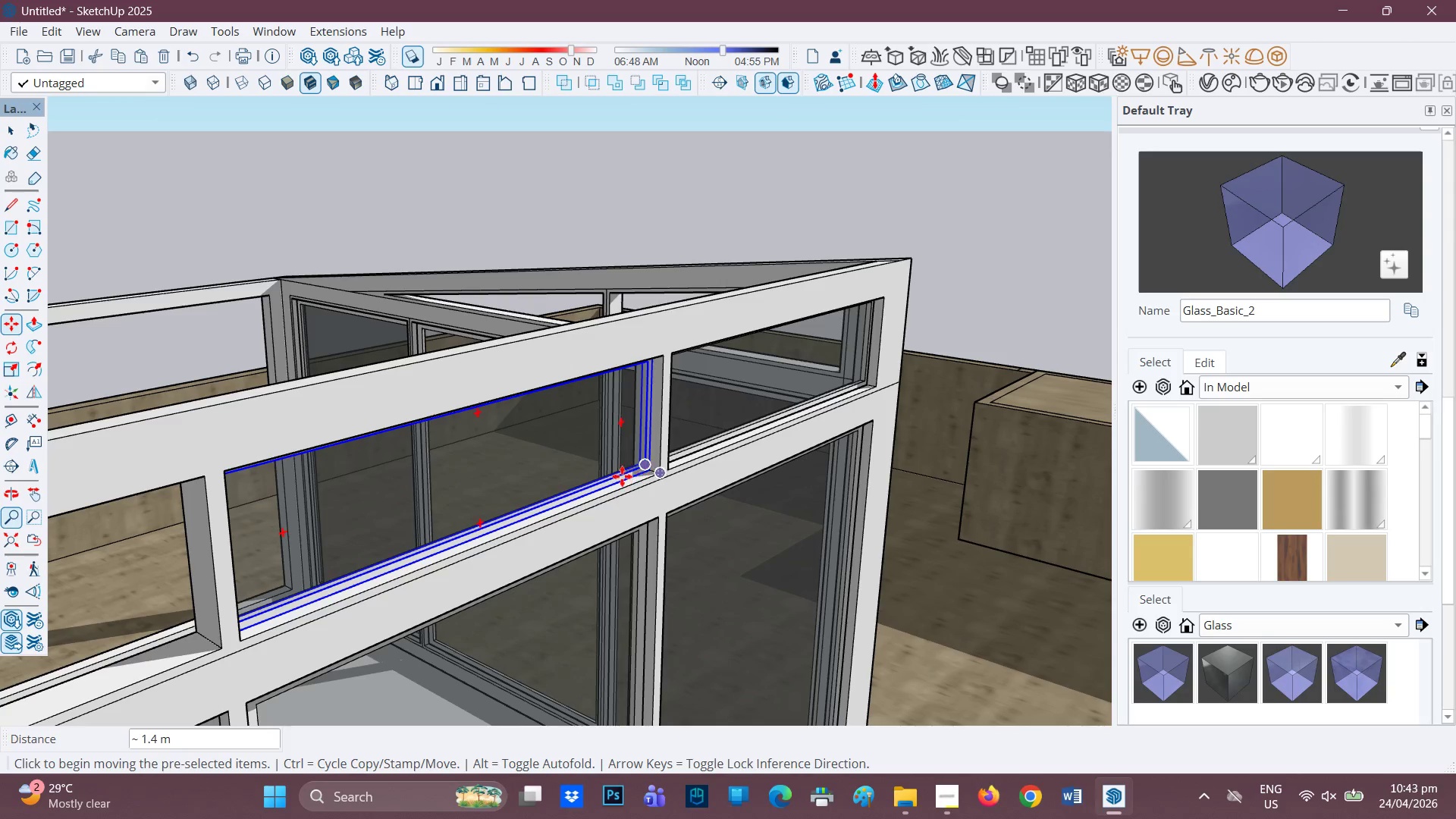 
scroll: coordinate [613, 485], scroll_direction: down, amount: 3.0
 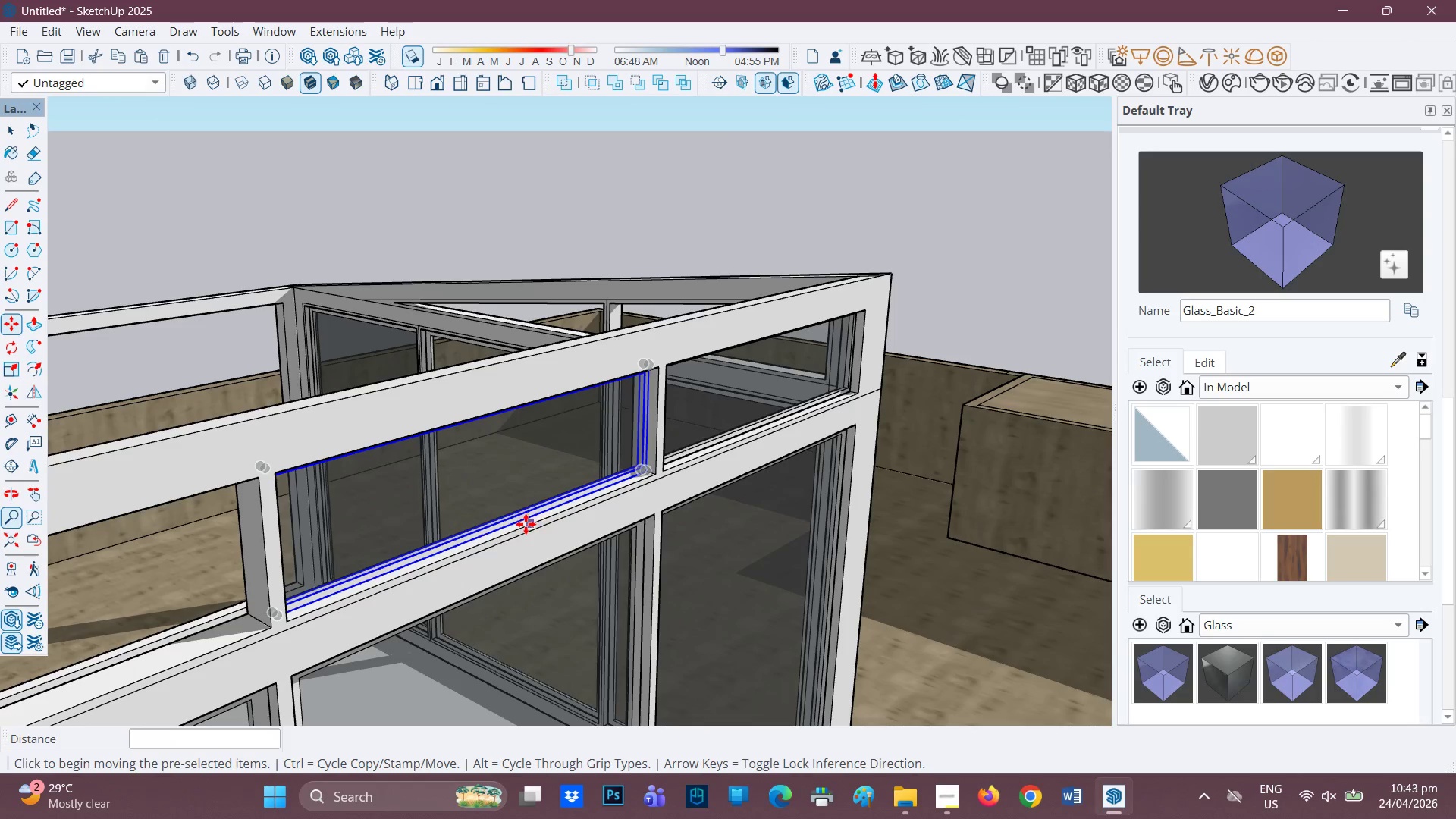 
type(HM)
 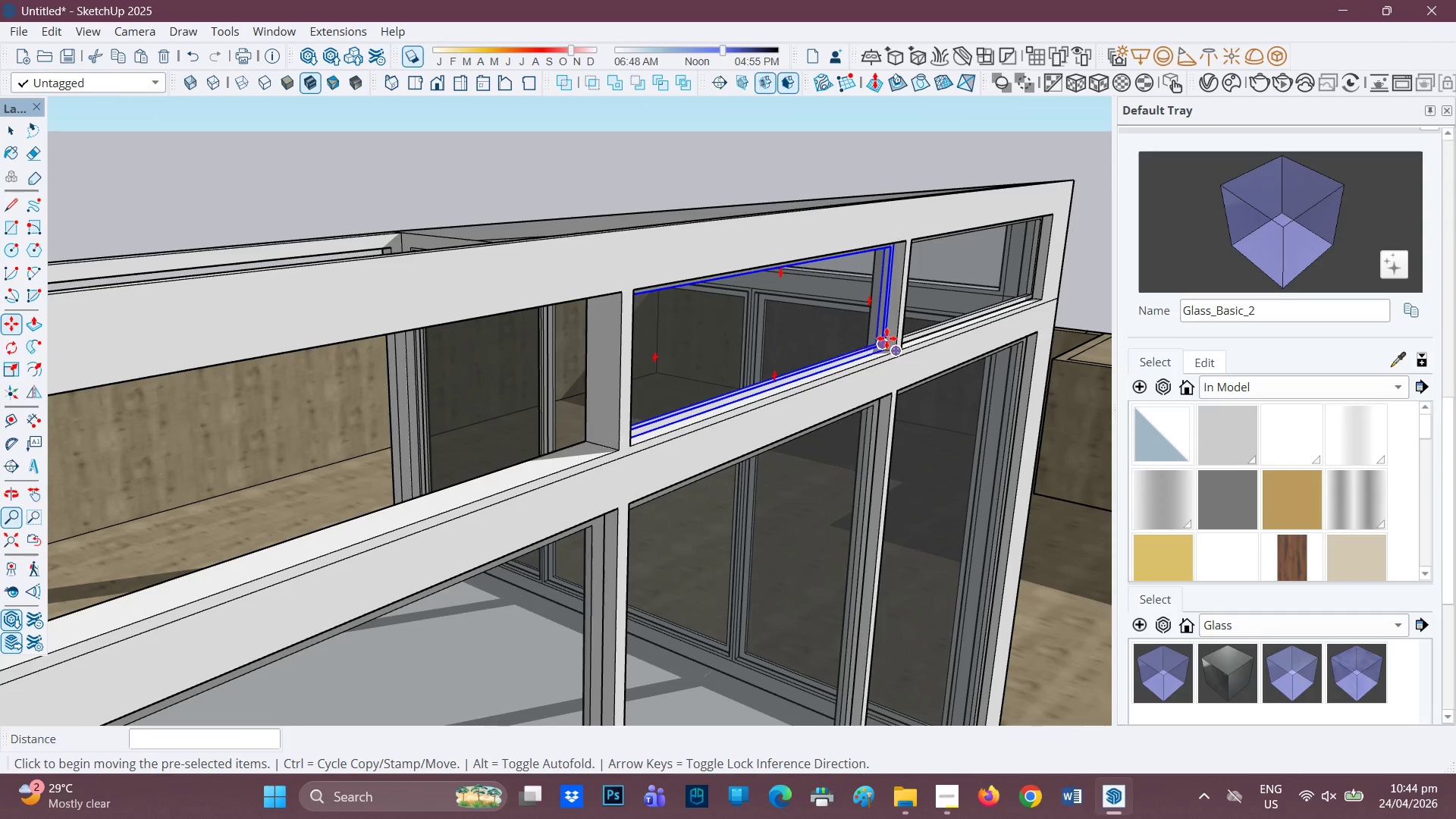 
left_click_drag(start_coordinate=[528, 522], to_coordinate=[804, 381])
 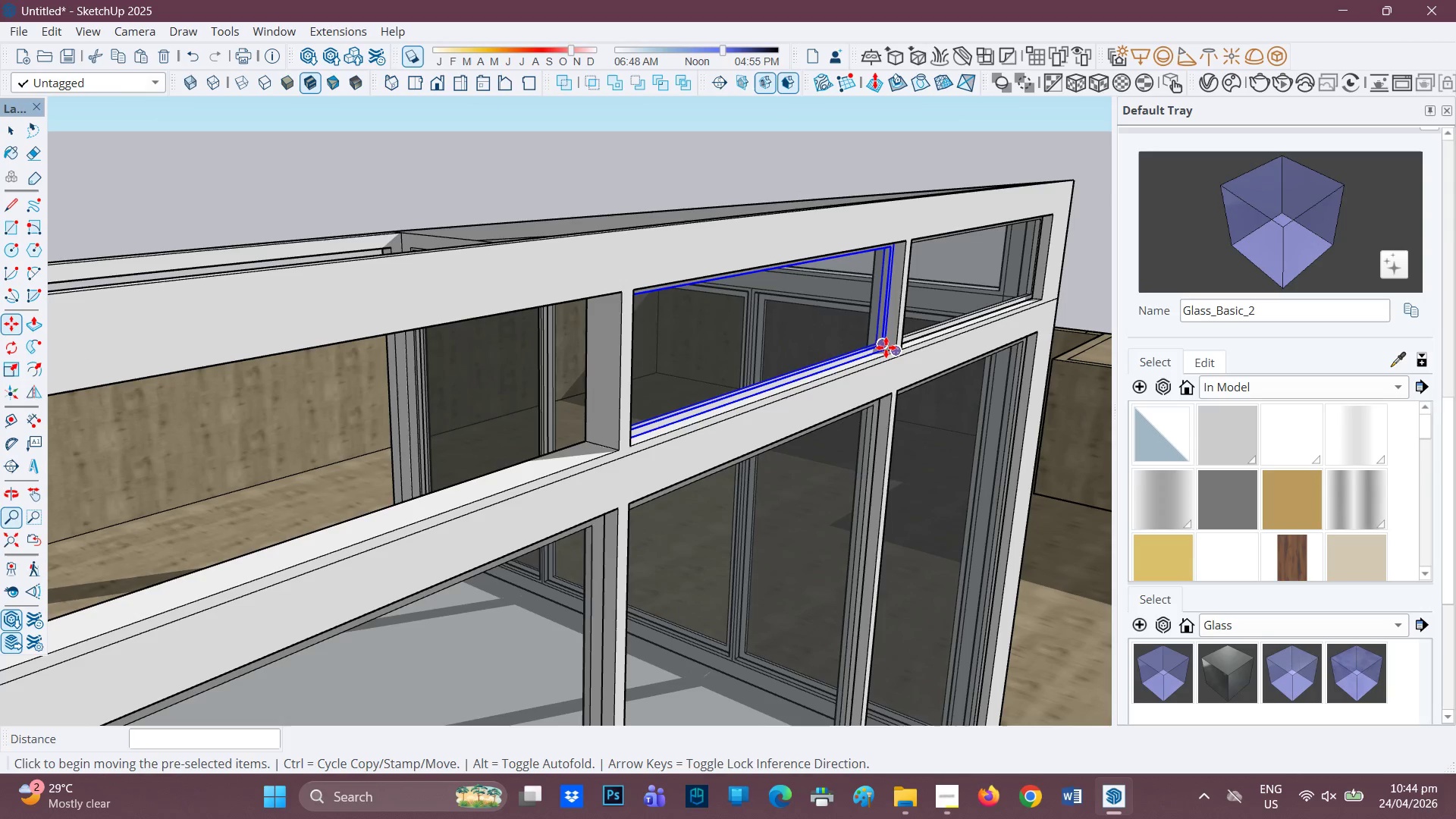 
key(Control+ControlRight)
 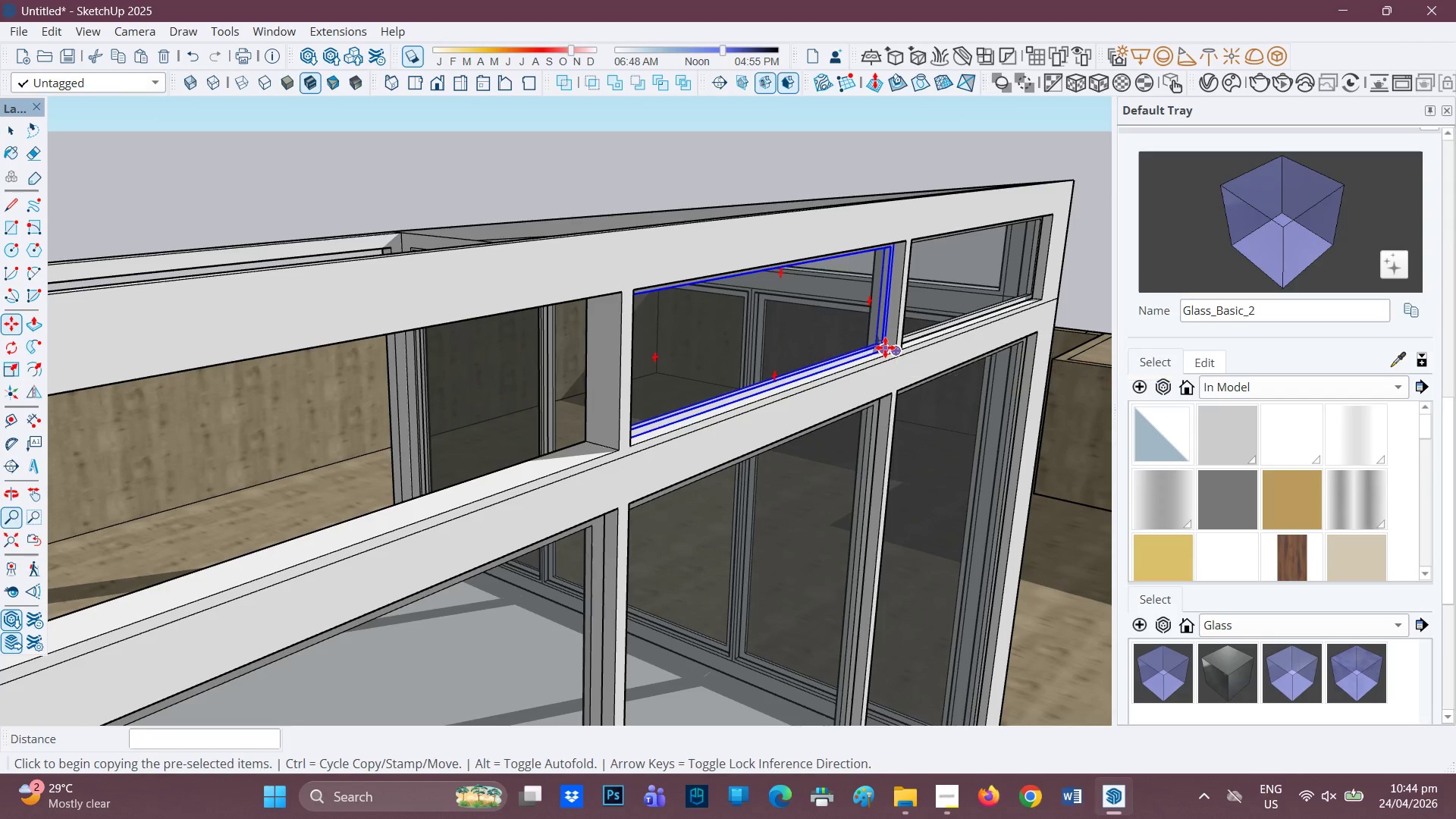 
left_click([885, 347])
 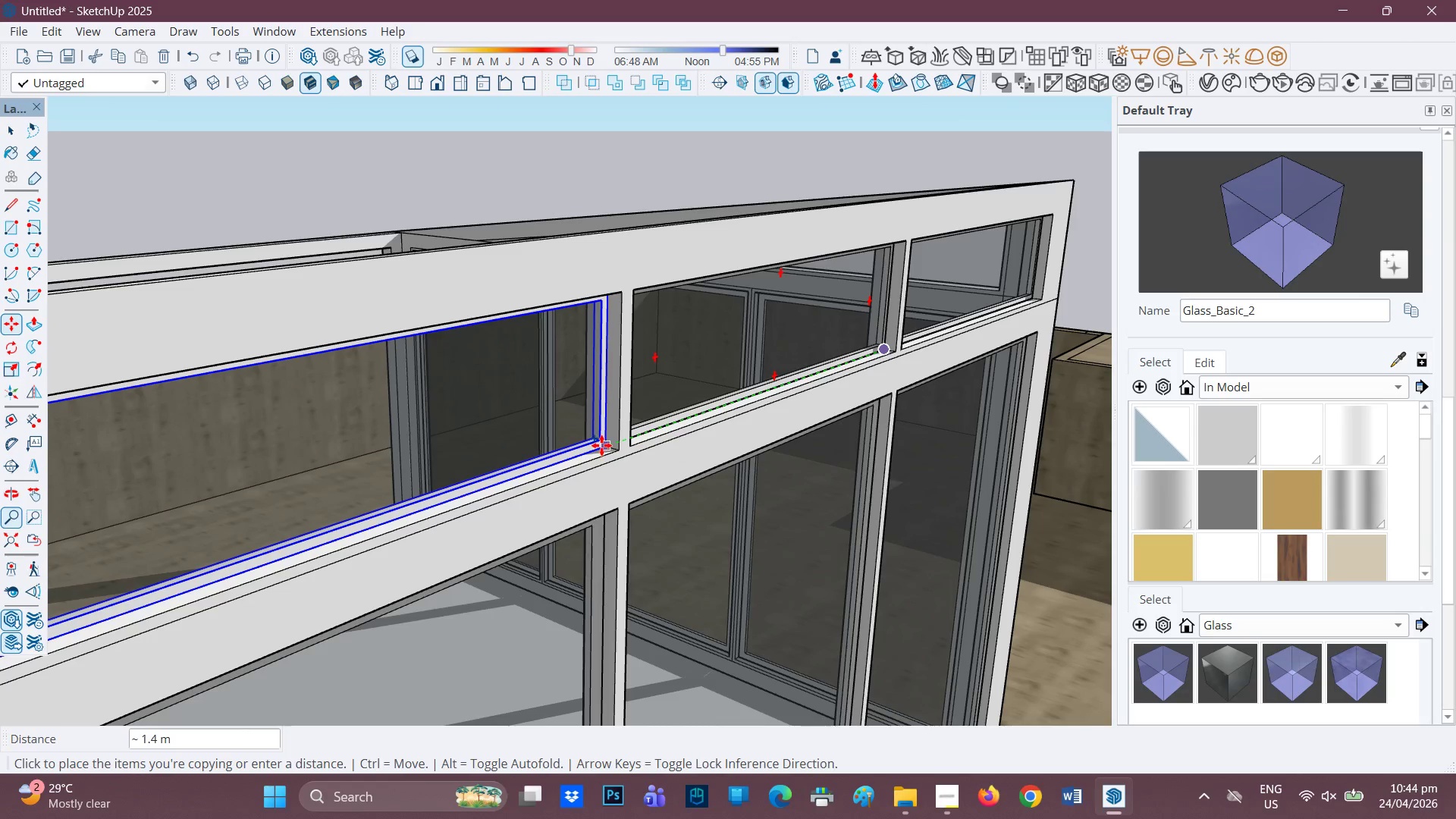 
left_click([604, 444])
 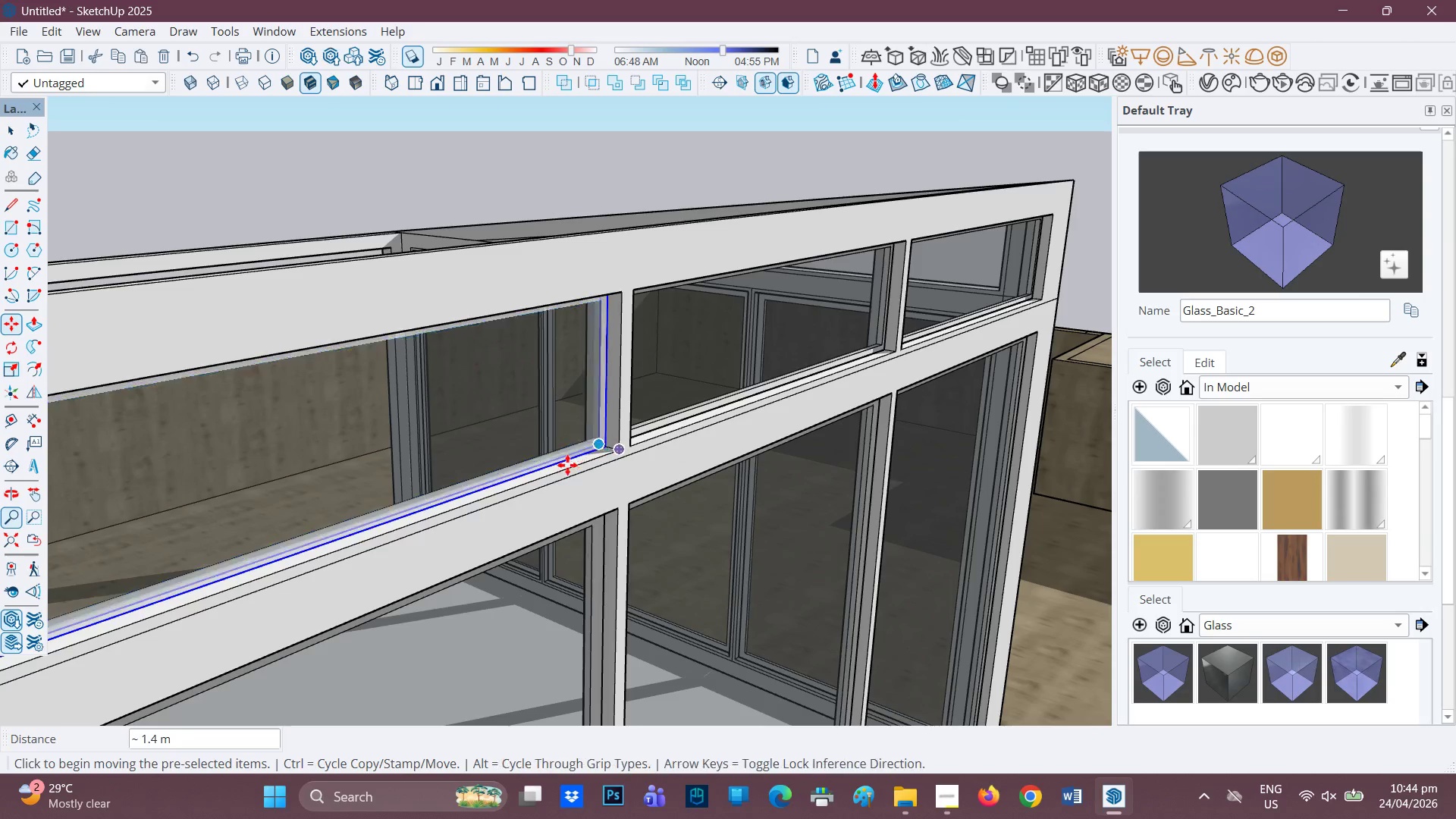 
scroll: coordinate [554, 472], scroll_direction: down, amount: 3.0
 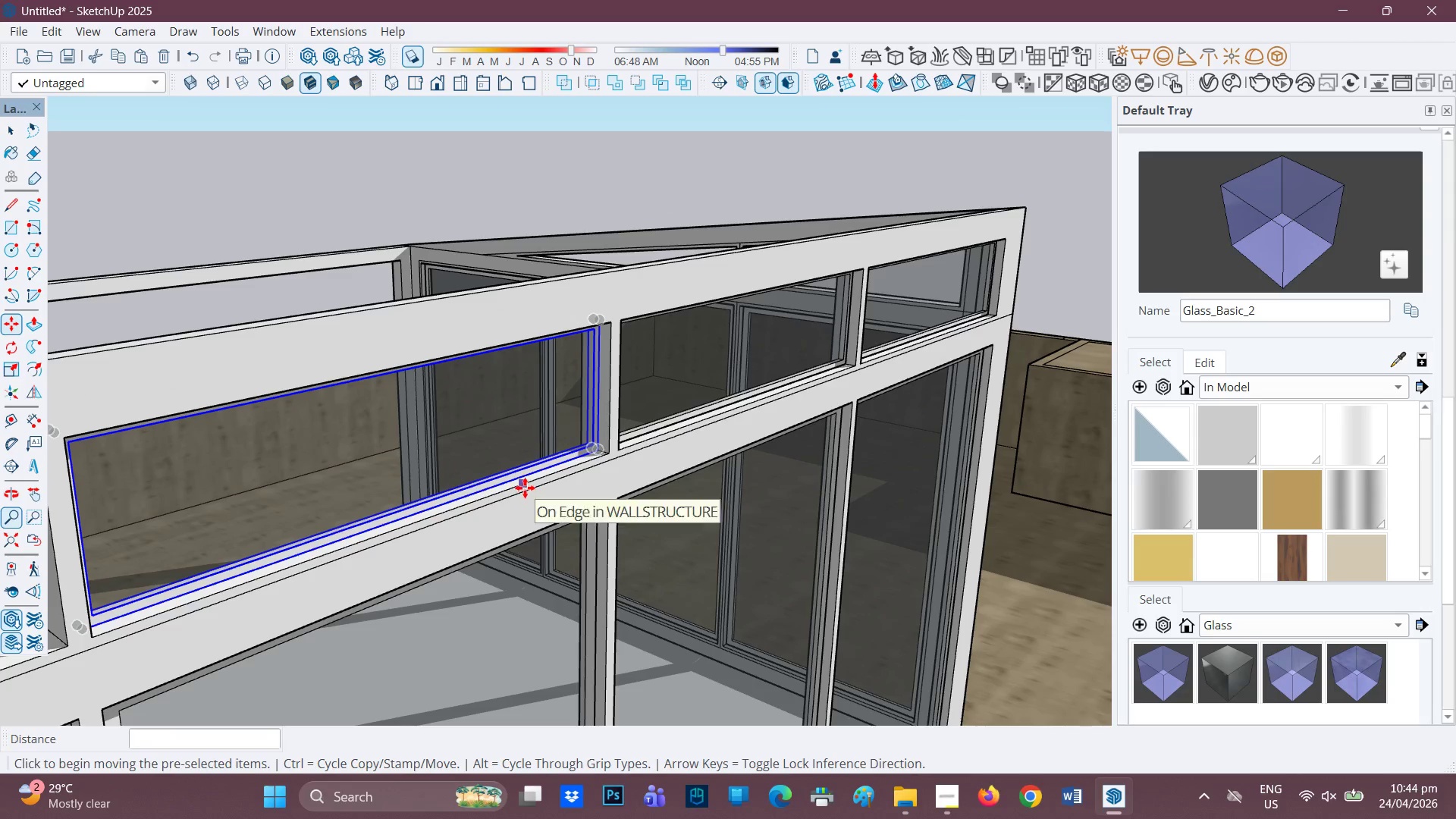 
key(H)
 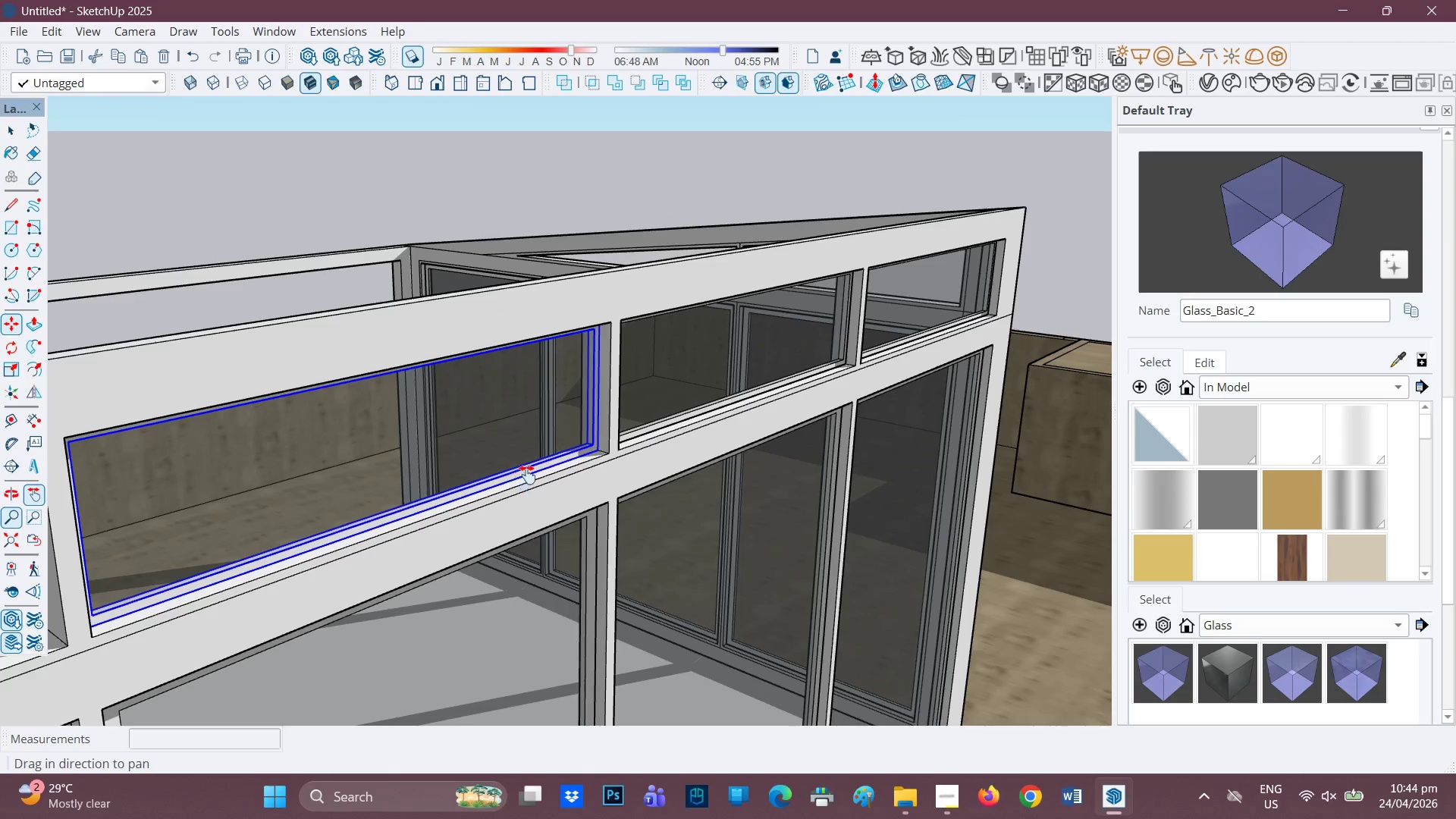 
left_click_drag(start_coordinate=[521, 479], to_coordinate=[902, 353])
 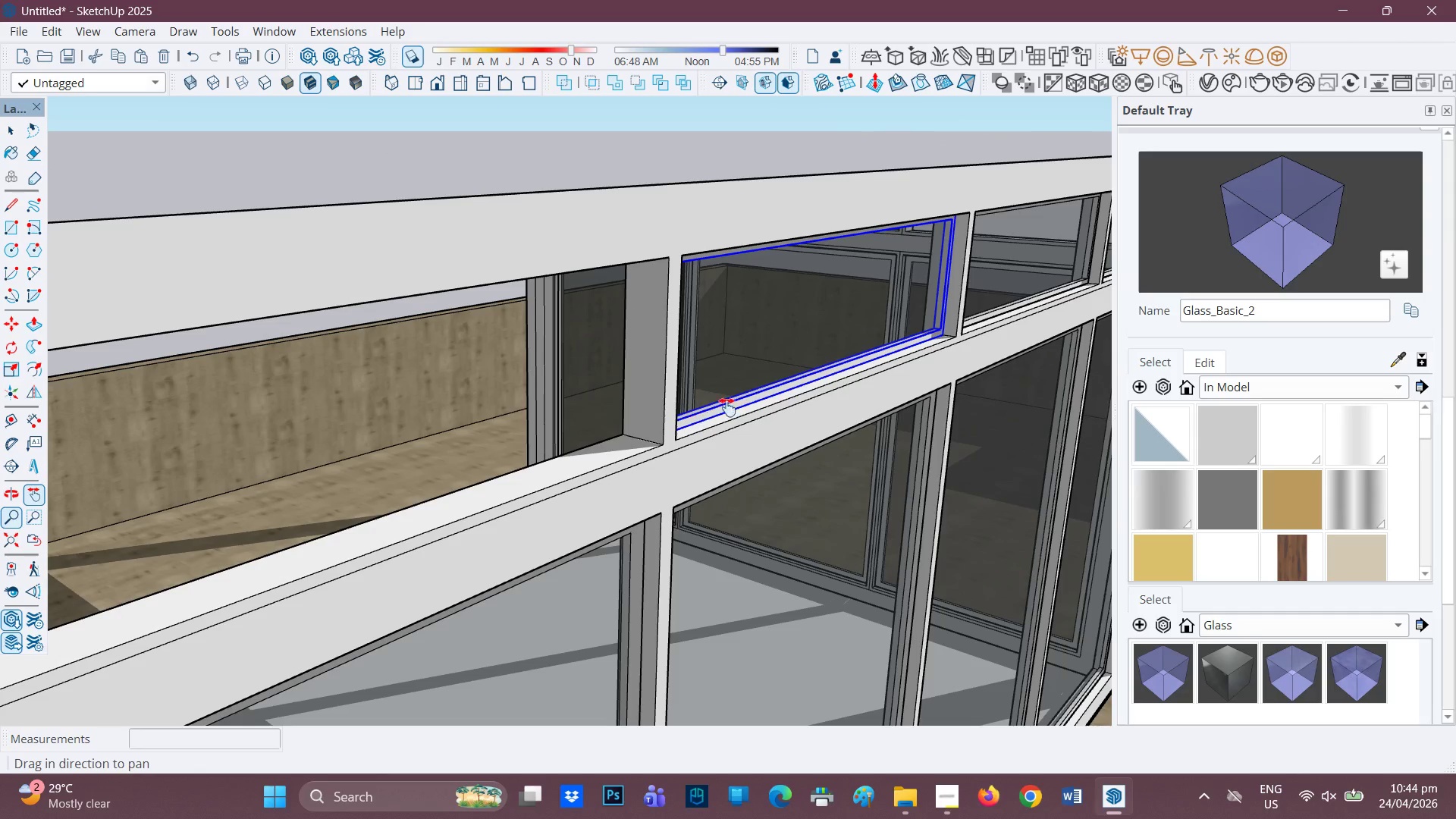 
scroll: coordinate [902, 353], scroll_direction: down, amount: 1.0
 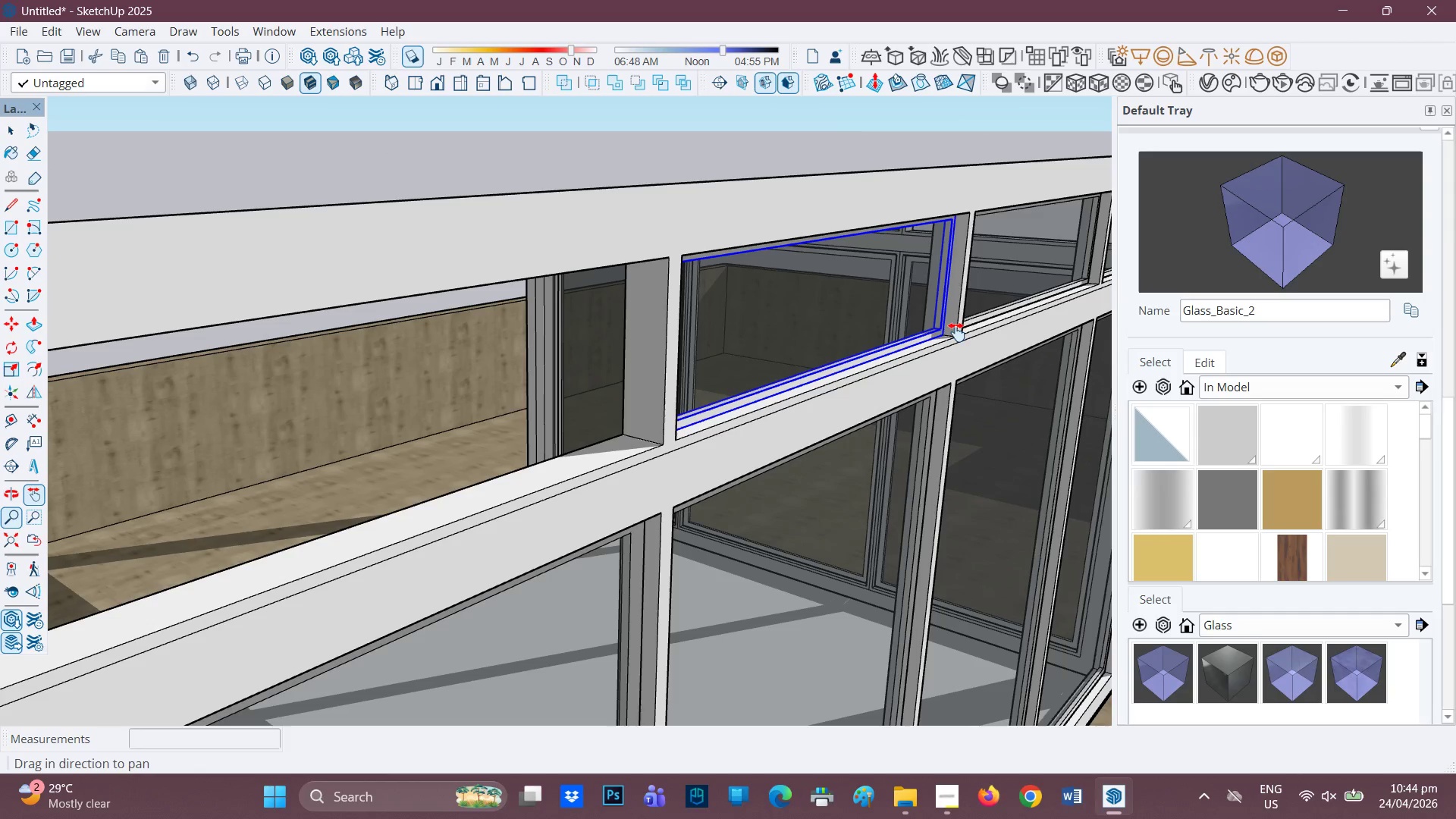 
key(M)
 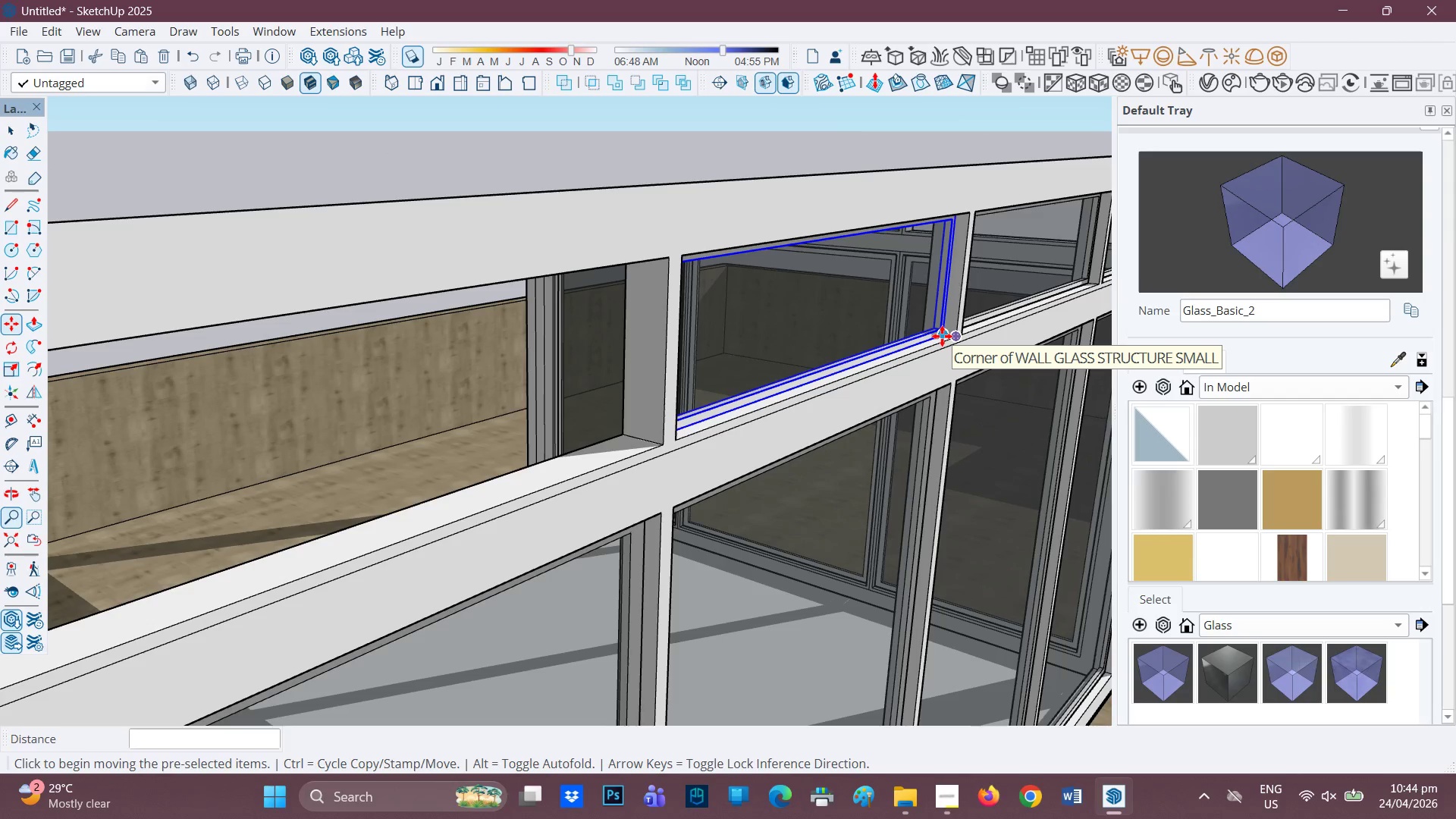 
key(Control+ControlRight)
 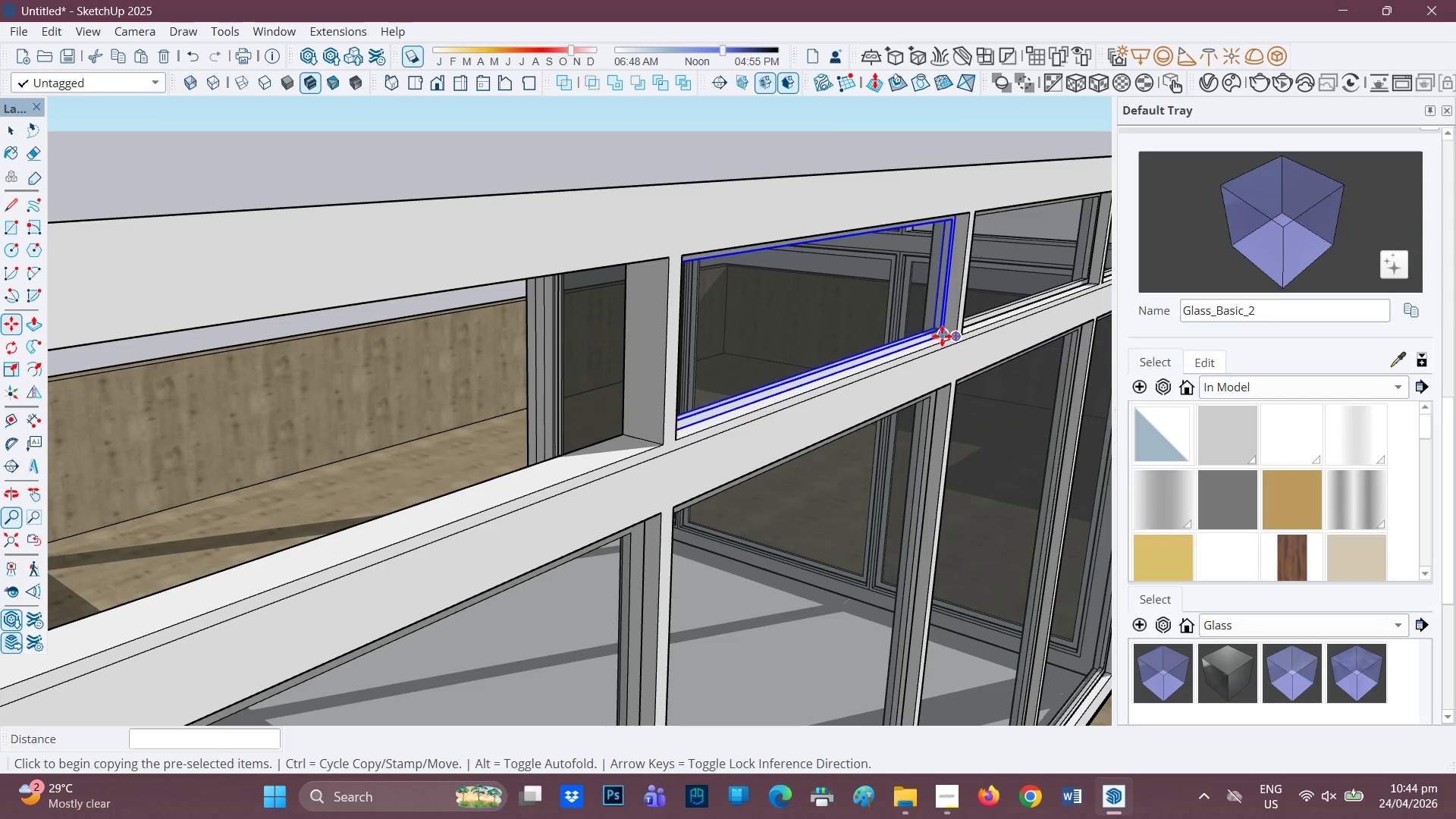 
left_click([942, 336])
 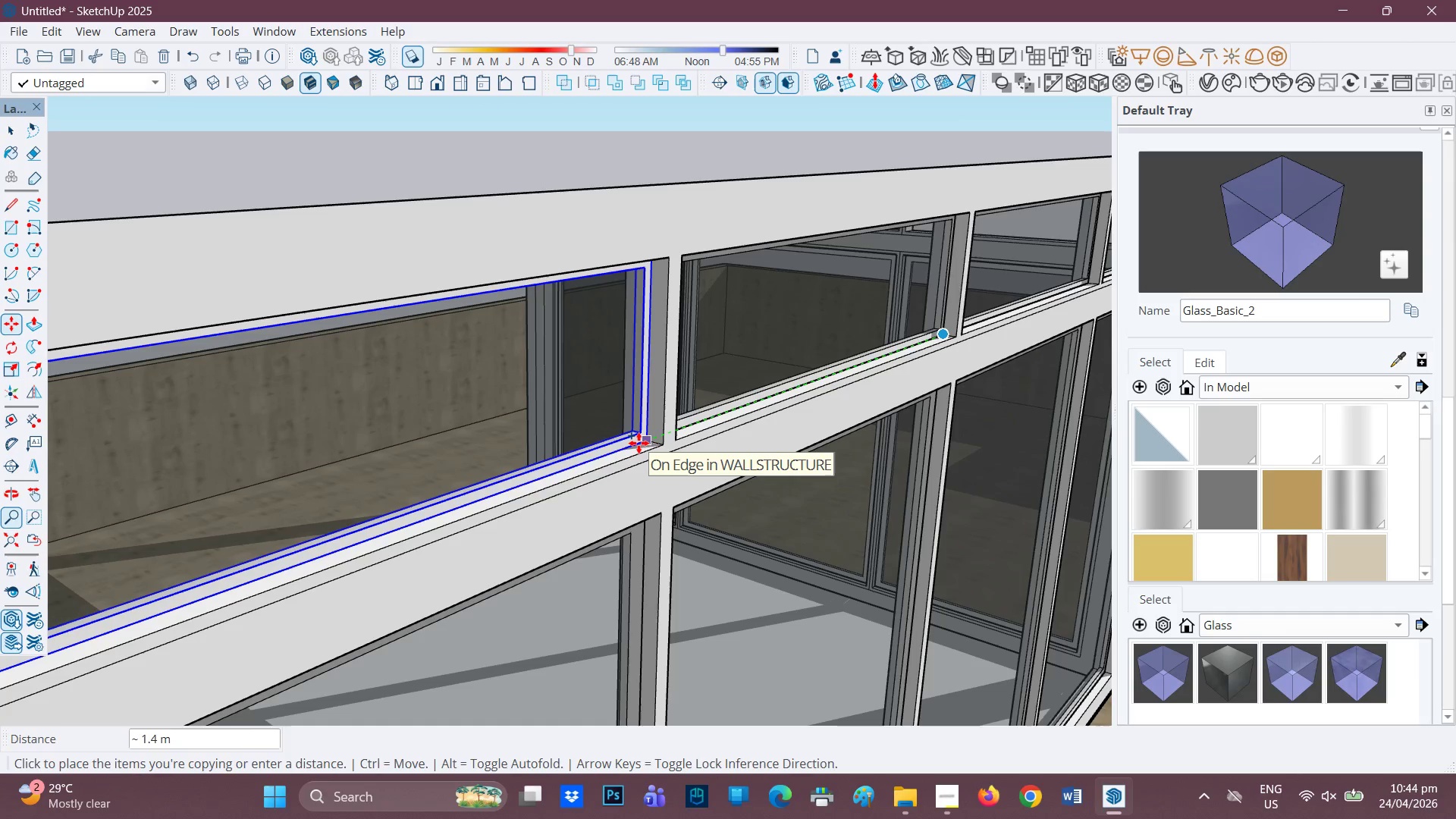 
left_click([639, 443])
 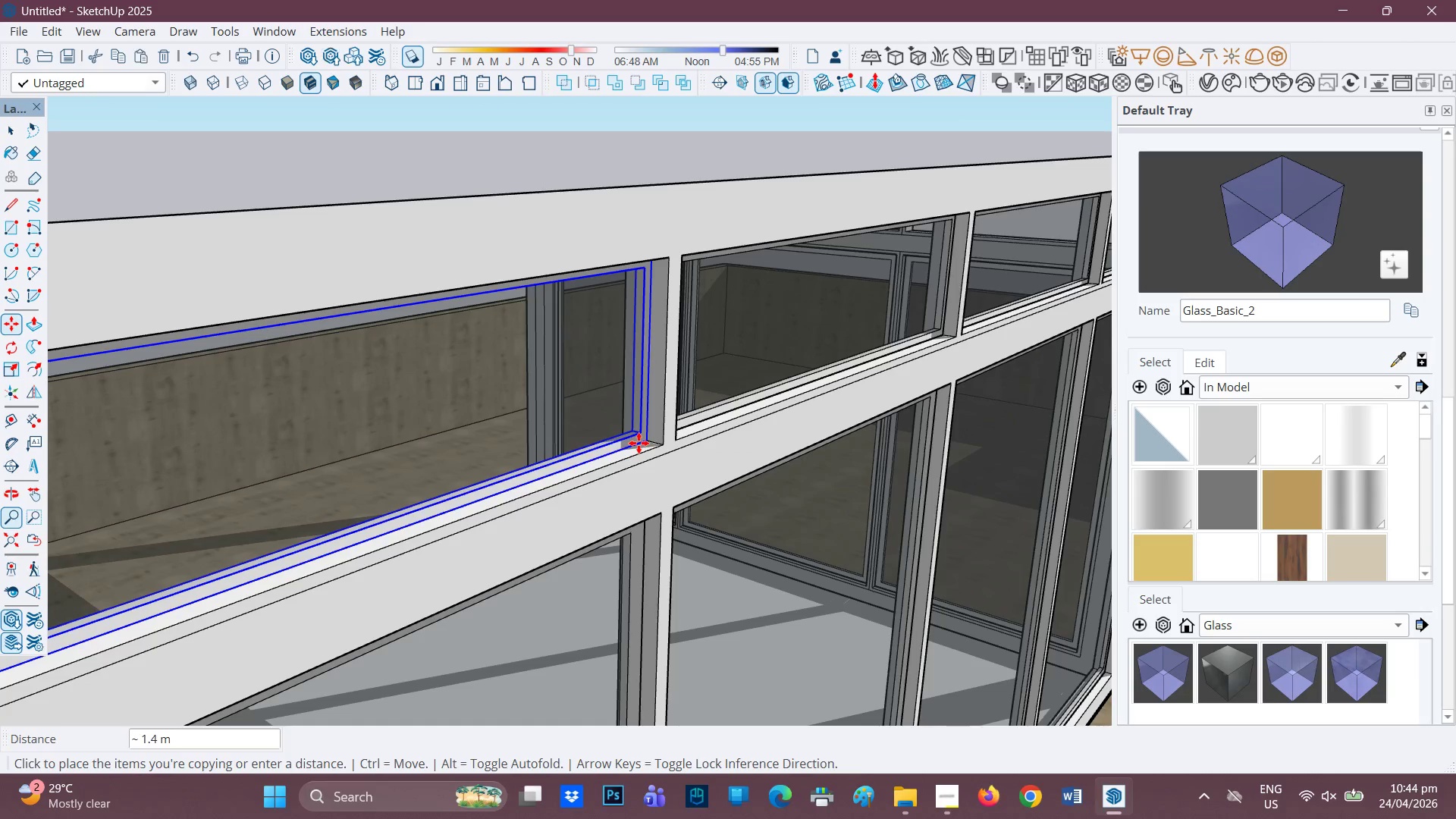 
scroll: coordinate [613, 459], scroll_direction: down, amount: 9.0
 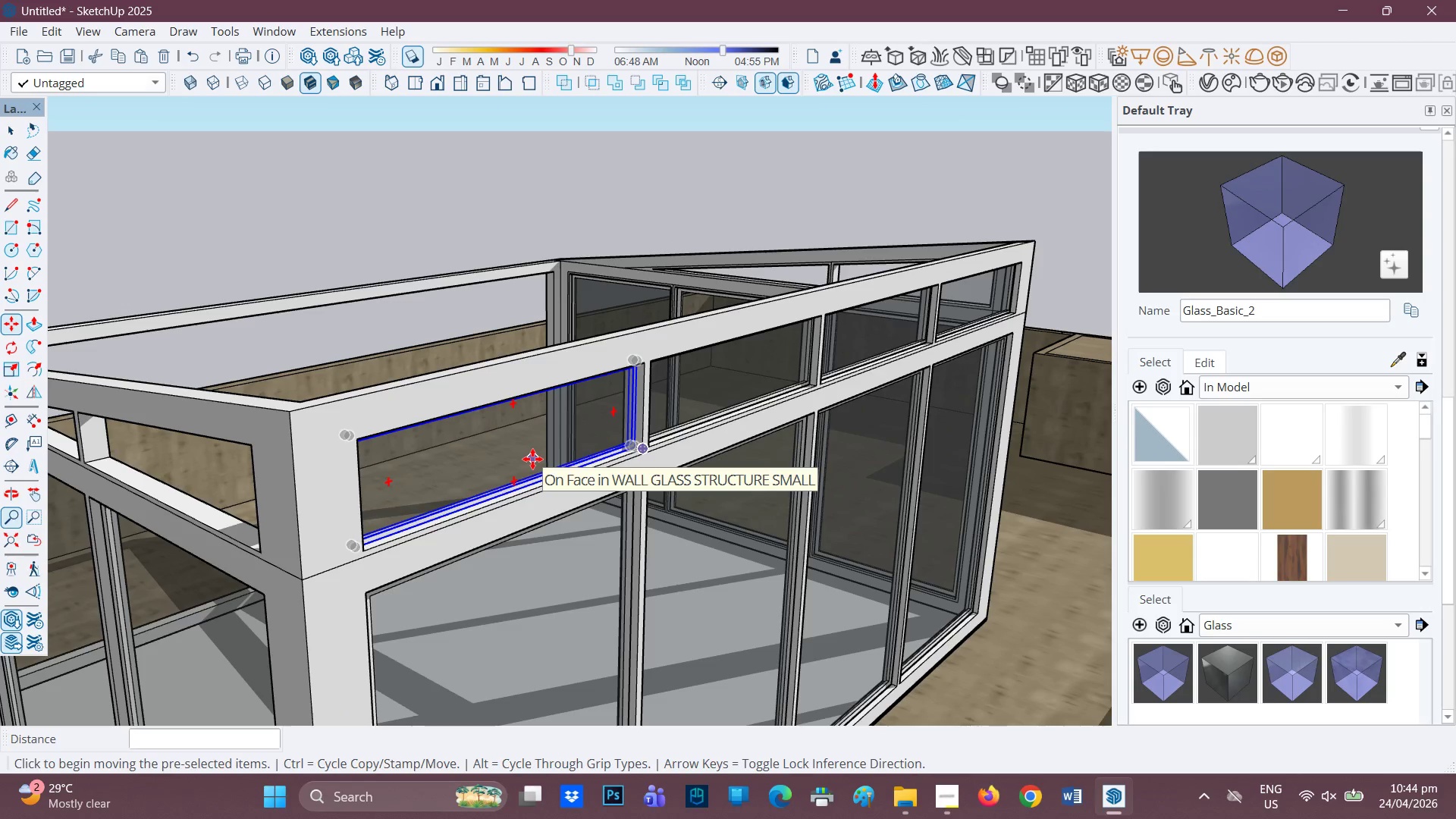 
key(H)
 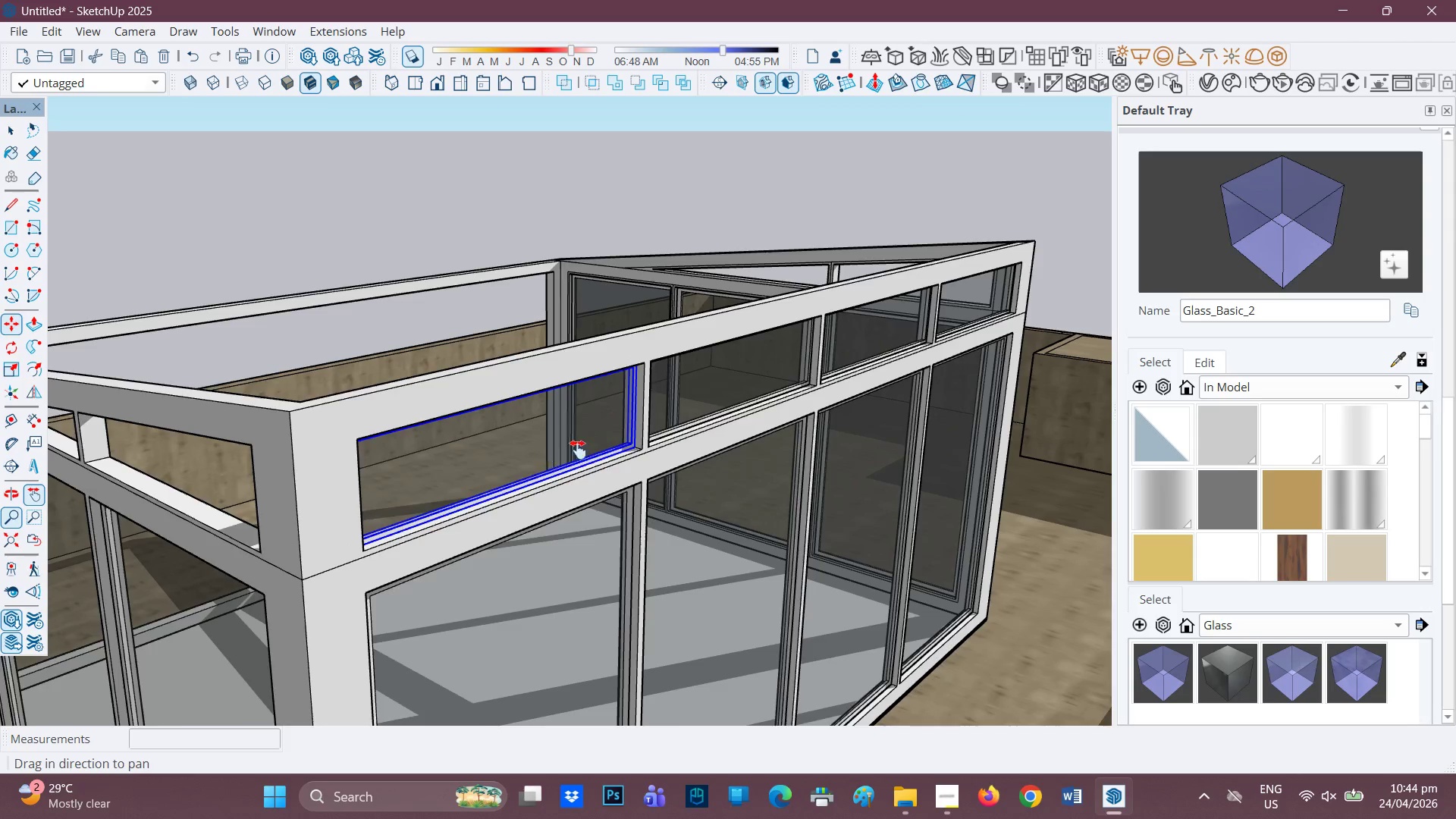 
left_click_drag(start_coordinate=[559, 453], to_coordinate=[778, 417])
 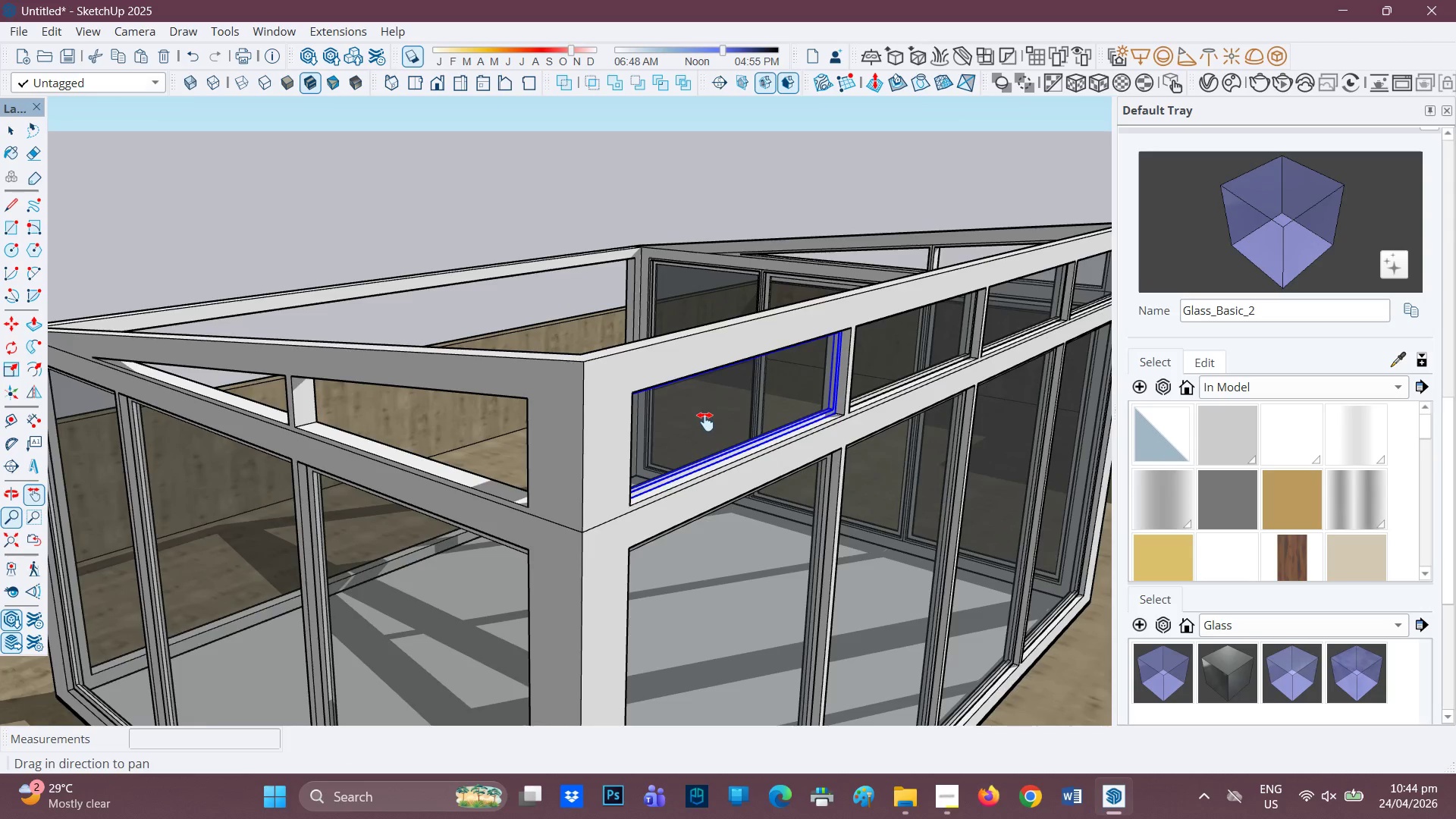 
scroll: coordinate [705, 422], scroll_direction: down, amount: 1.0
 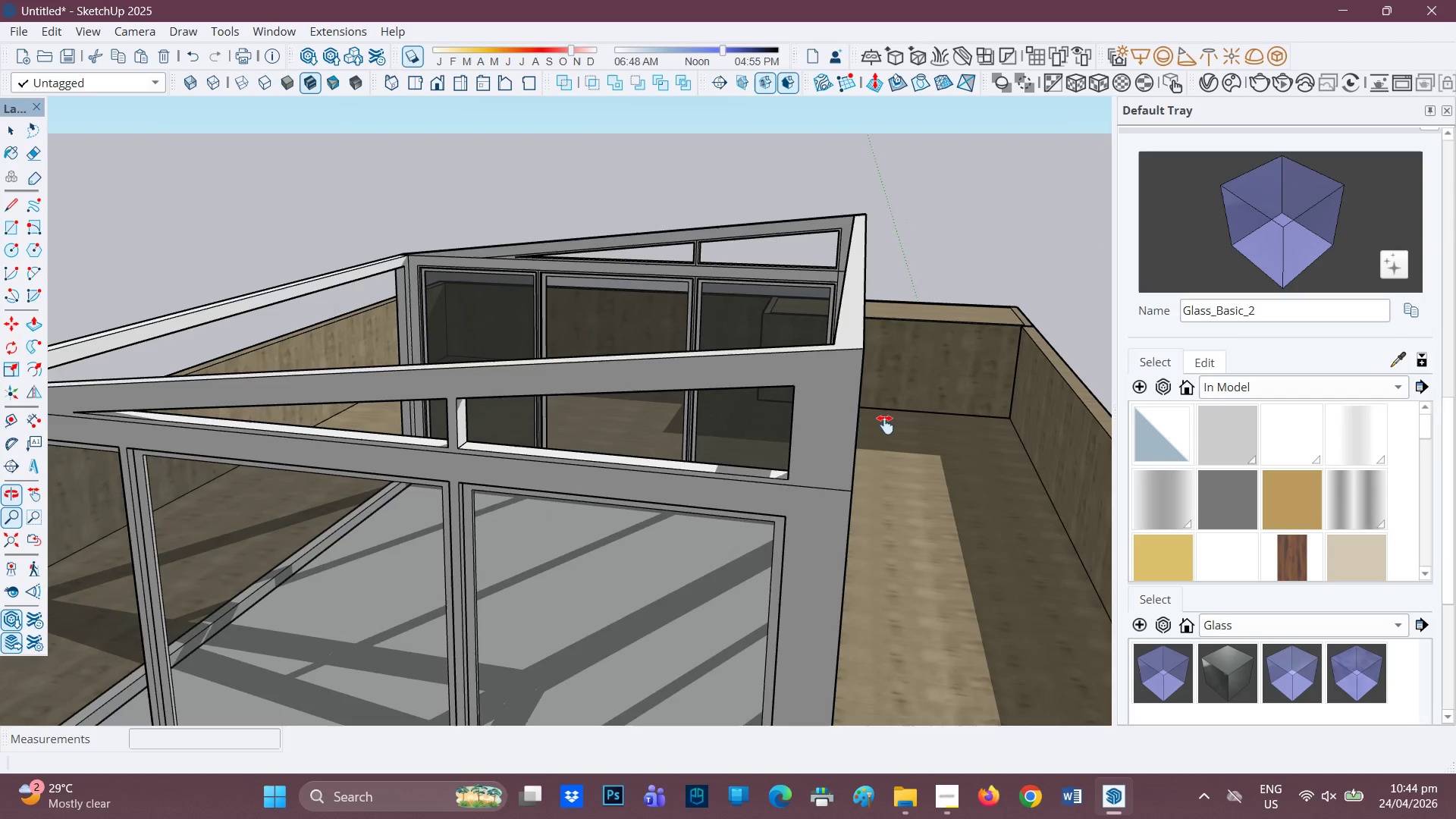 
key(Space)
 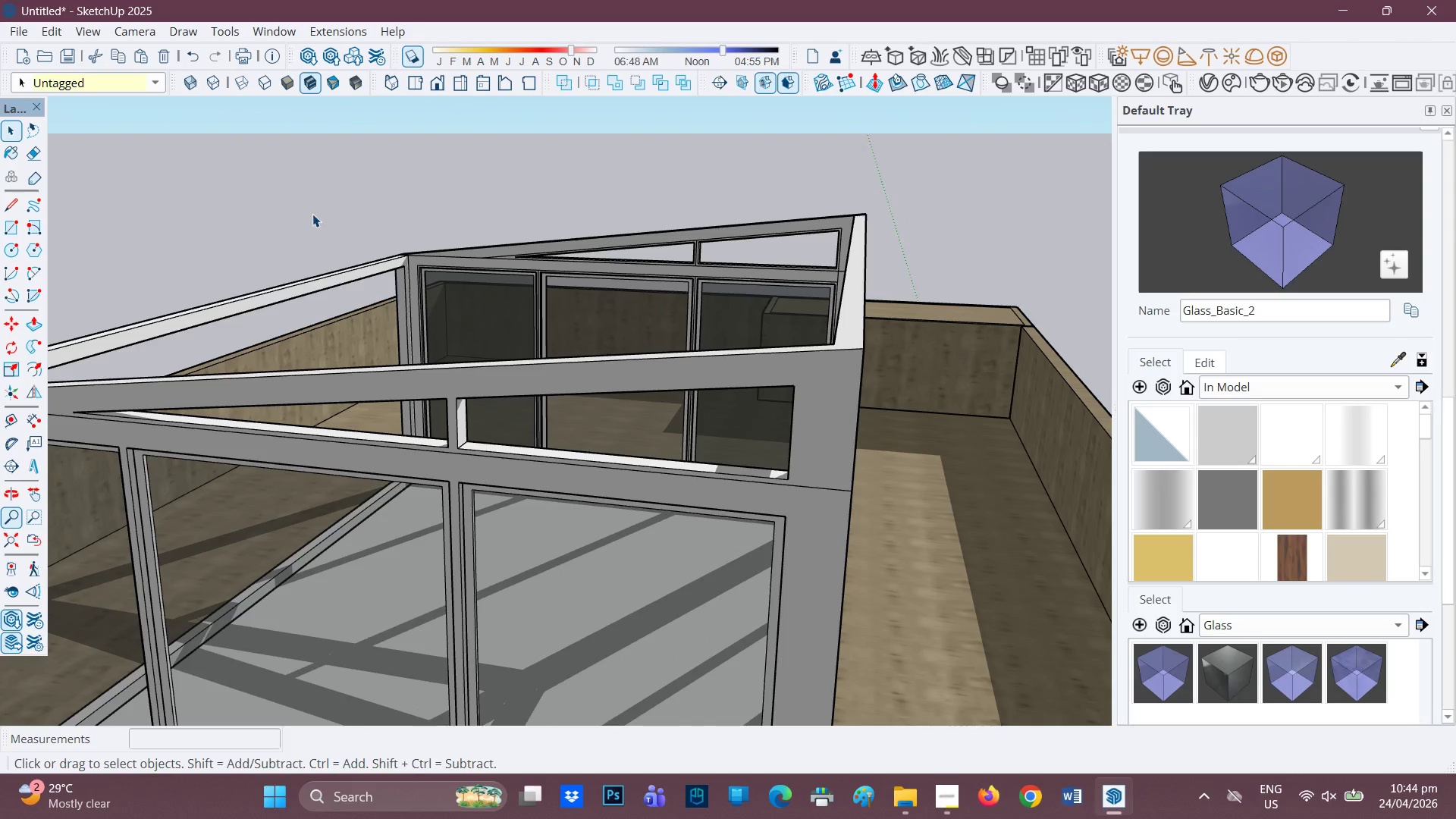 
left_click([312, 213])
 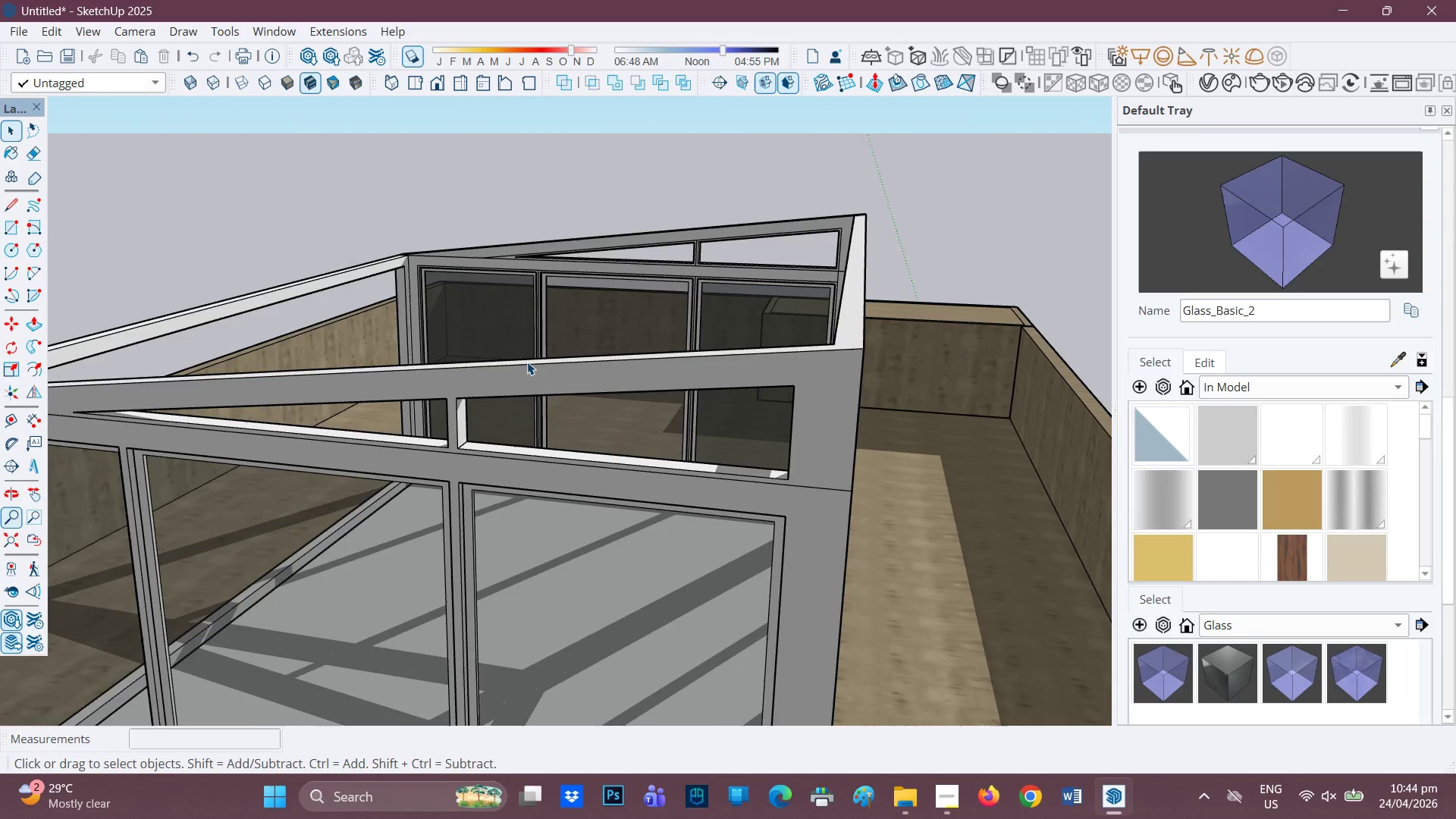 
scroll: coordinate [588, 390], scroll_direction: down, amount: 3.0
 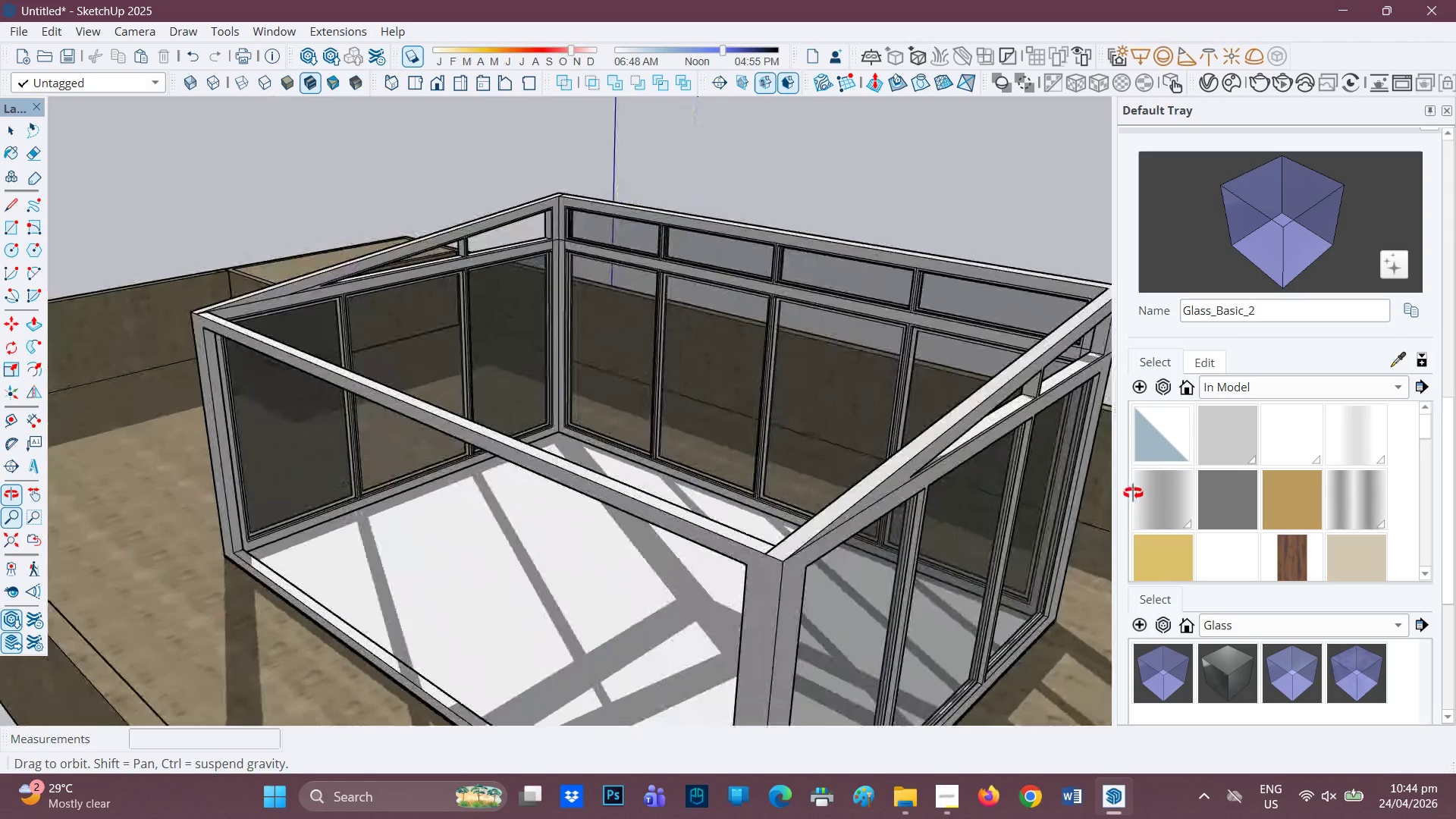 
key(H)
 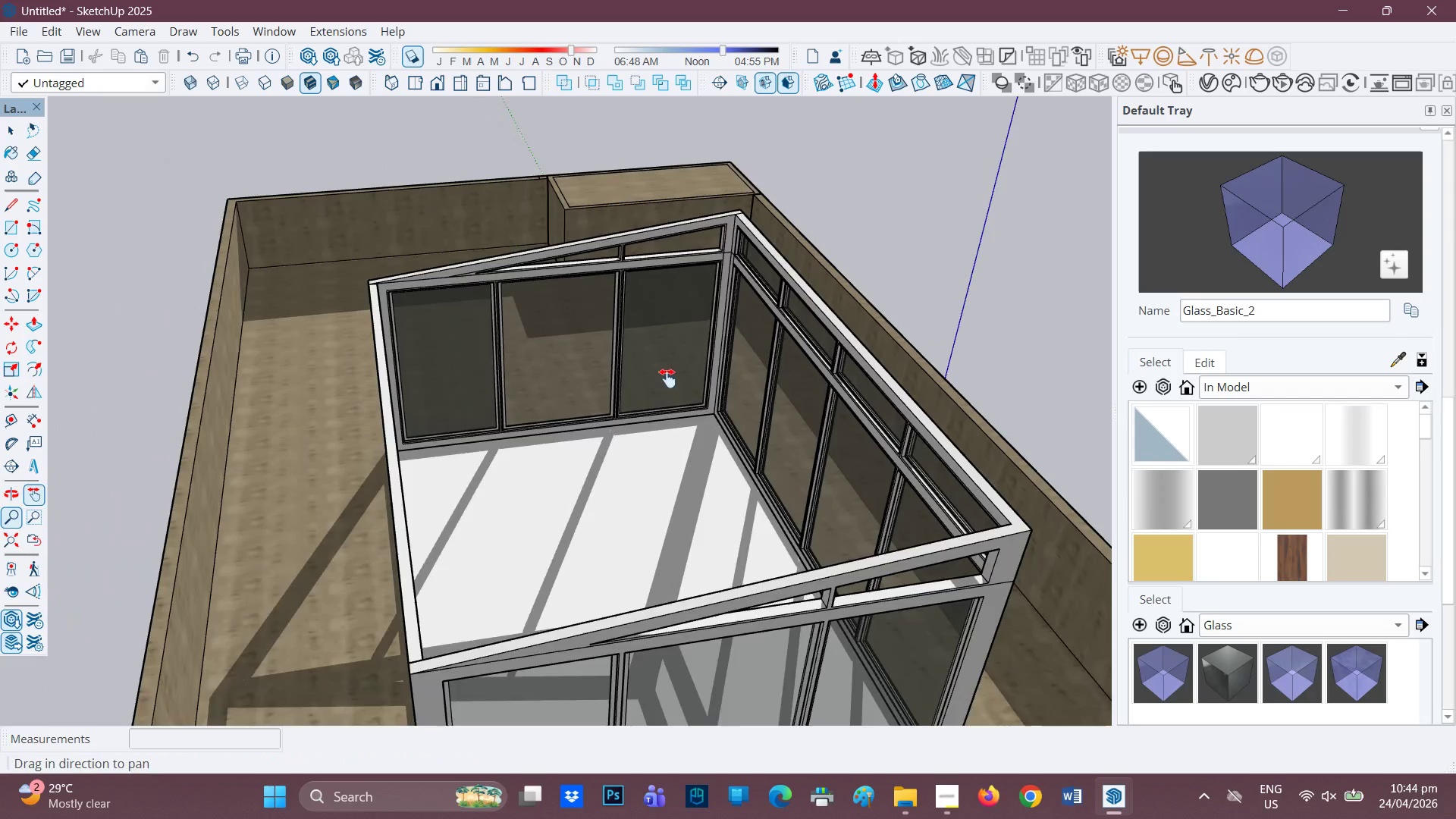 
left_click_drag(start_coordinate=[667, 378], to_coordinate=[648, 617])
 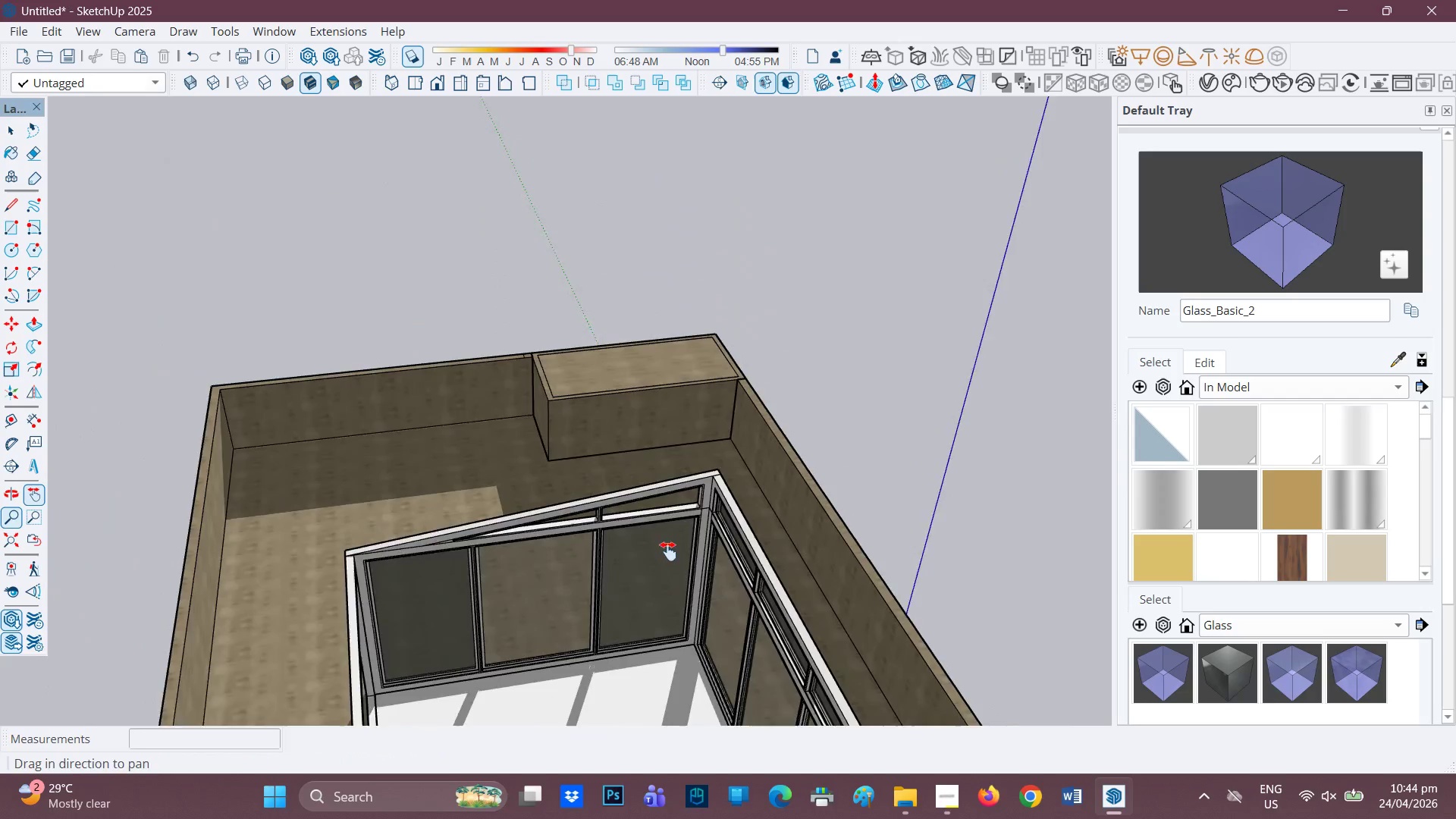 
scroll: coordinate [799, 503], scroll_direction: down, amount: 2.0
 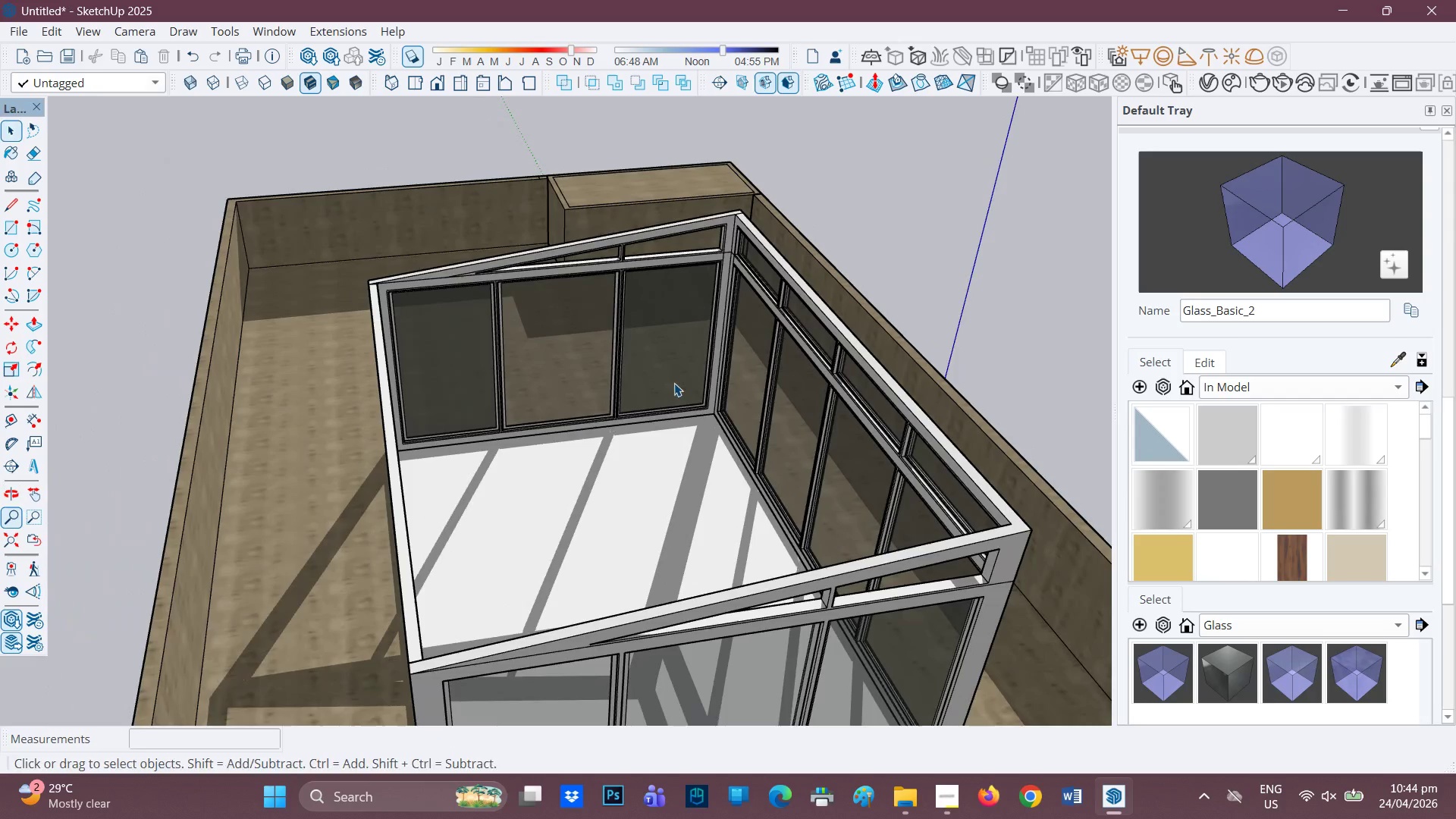 
scroll: coordinate [670, 495], scroll_direction: up, amount: 11.0
 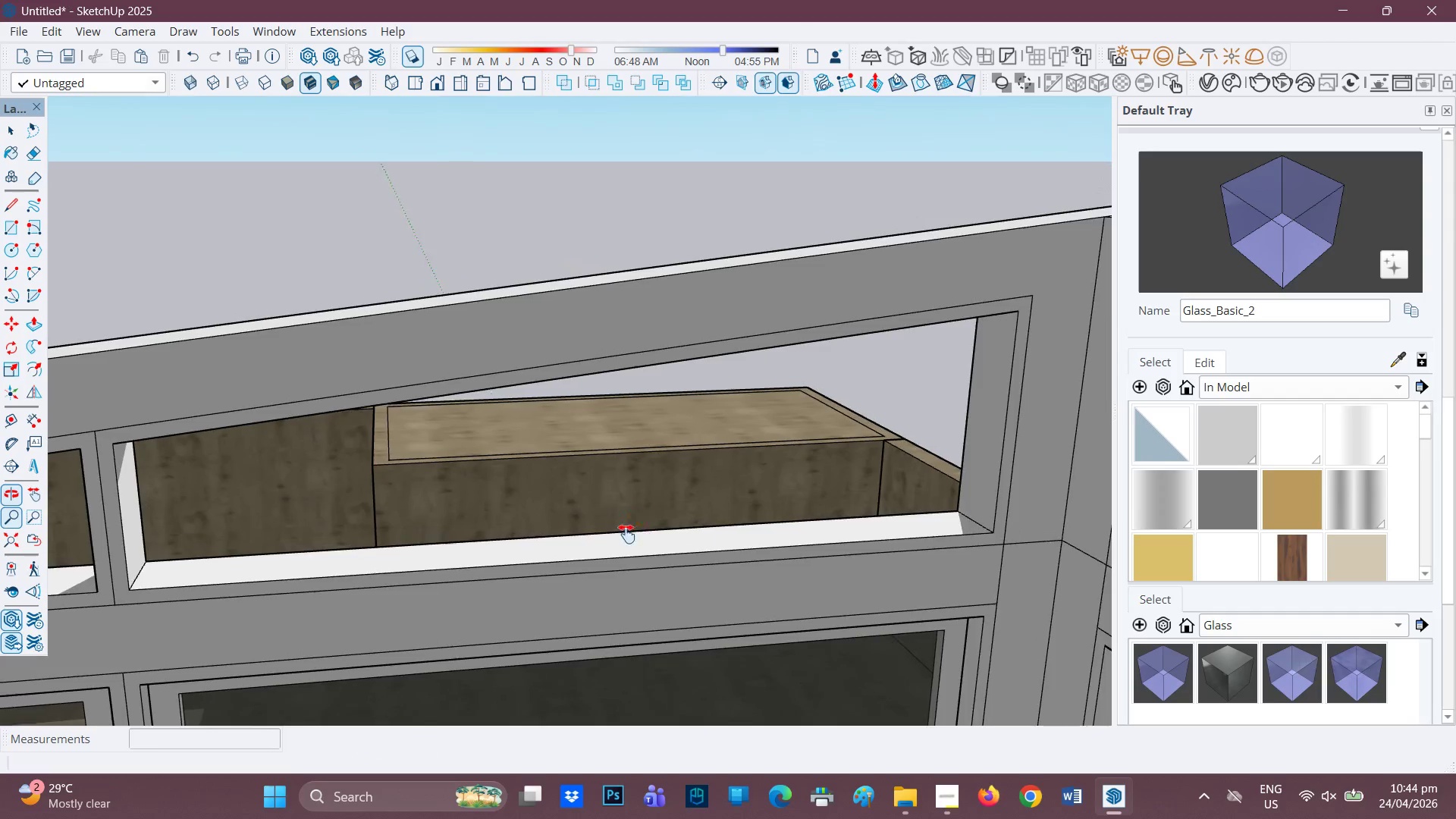 
key(R)
 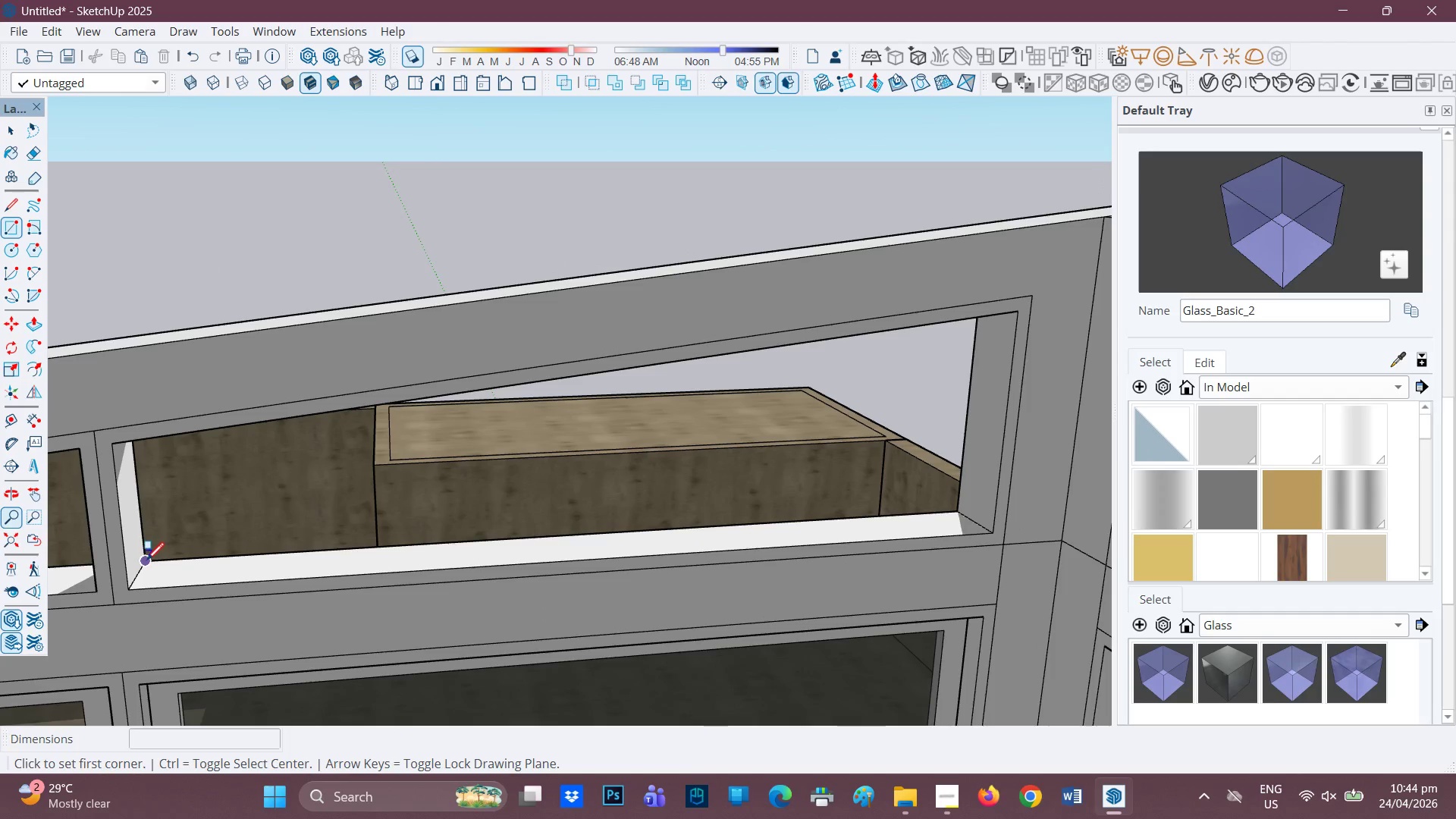 
left_click([146, 562])
 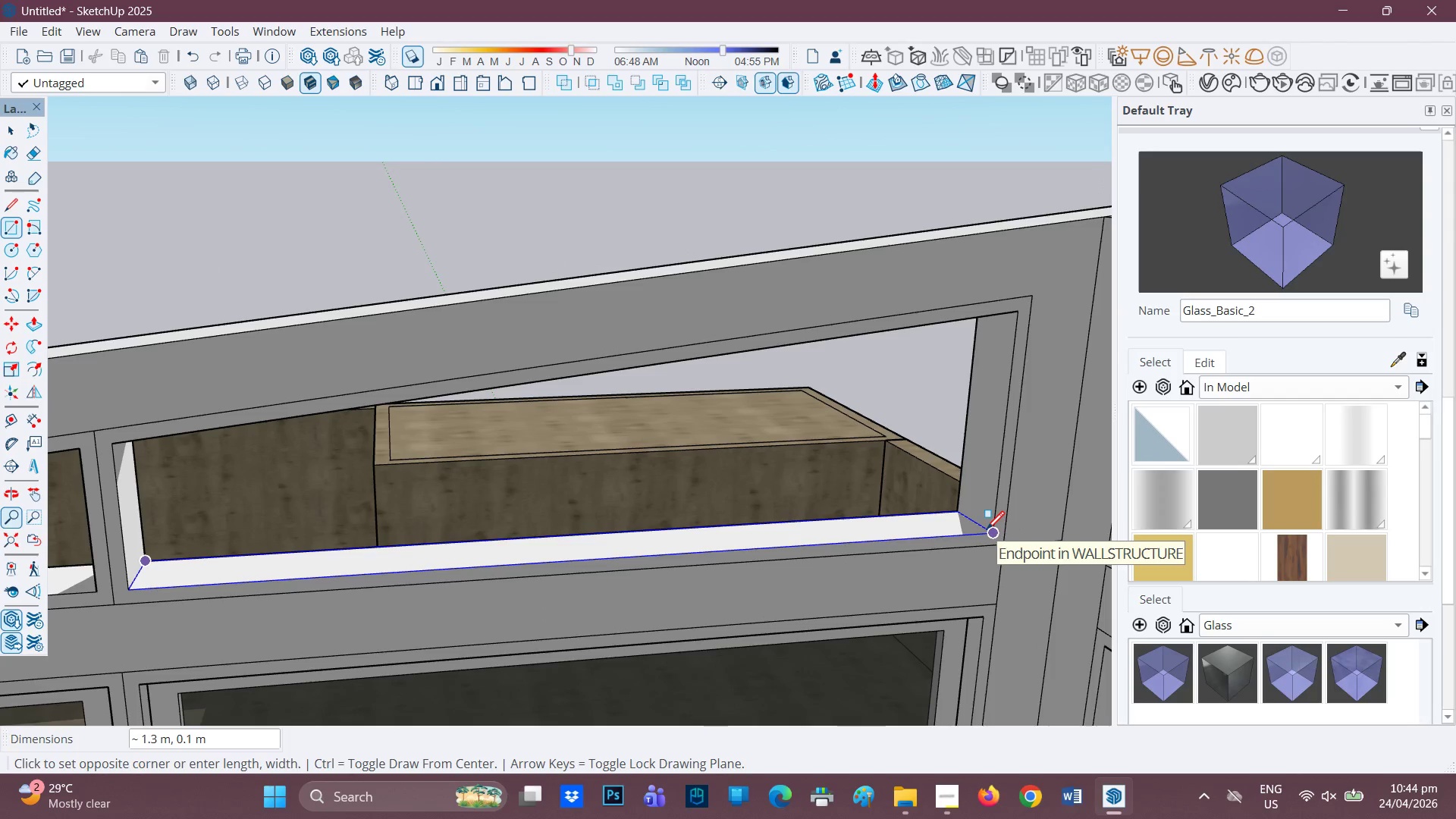 
key(Space)
 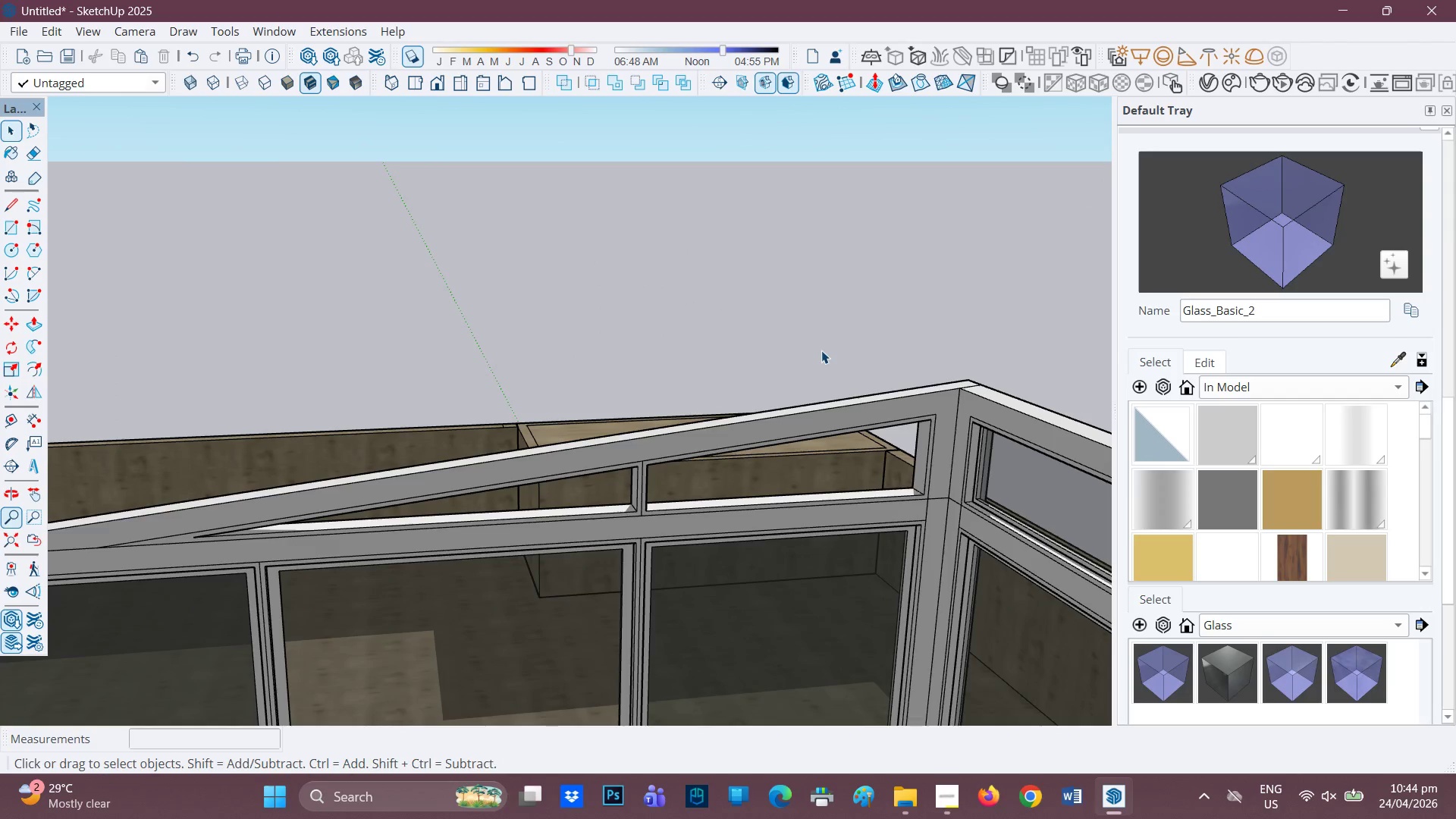 
scroll: coordinate [884, 474], scroll_direction: down, amount: 4.0
 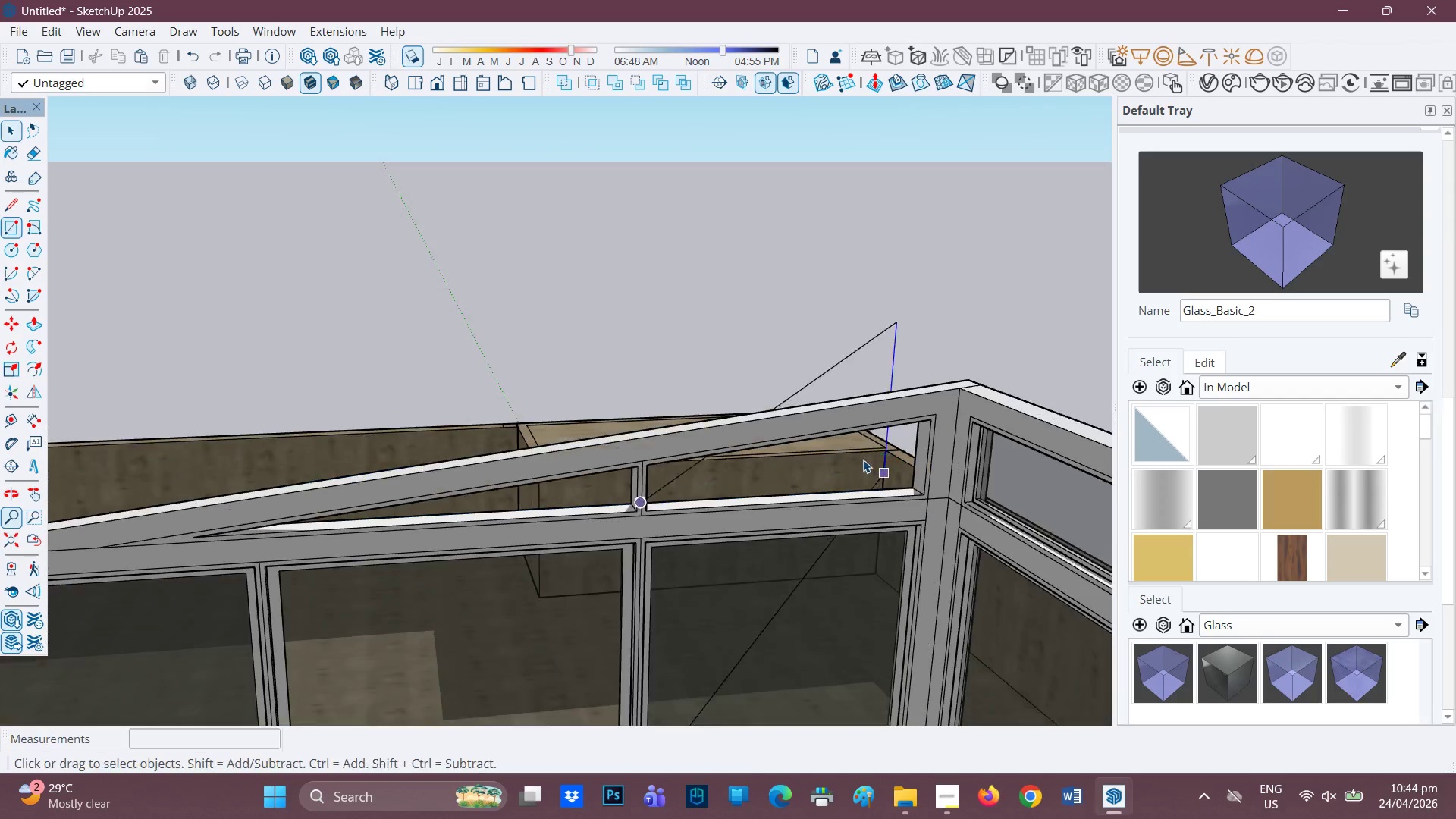 
left_click([821, 350])
 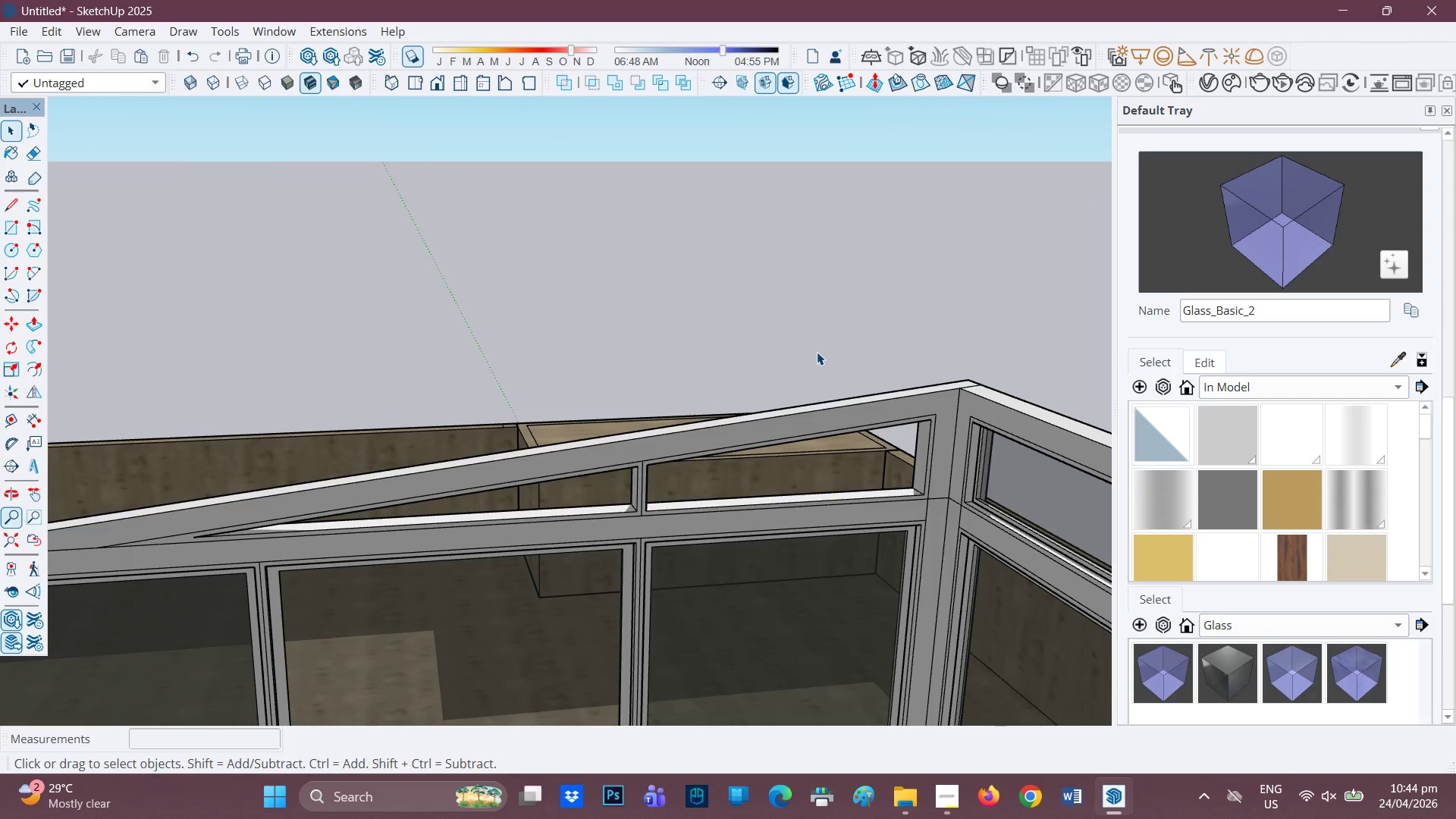 
double_click([817, 352])
 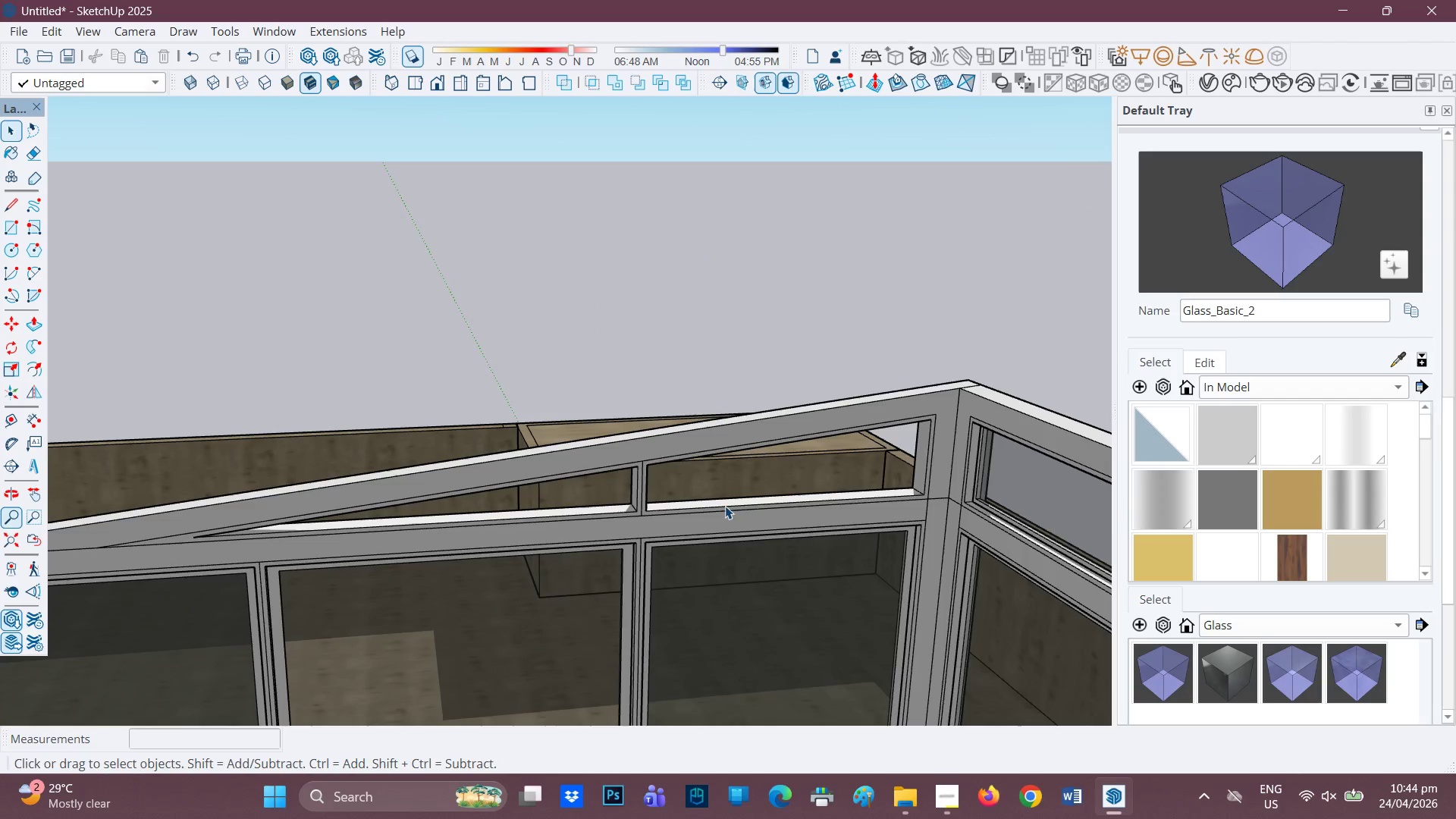 
scroll: coordinate [629, 516], scroll_direction: up, amount: 6.0
 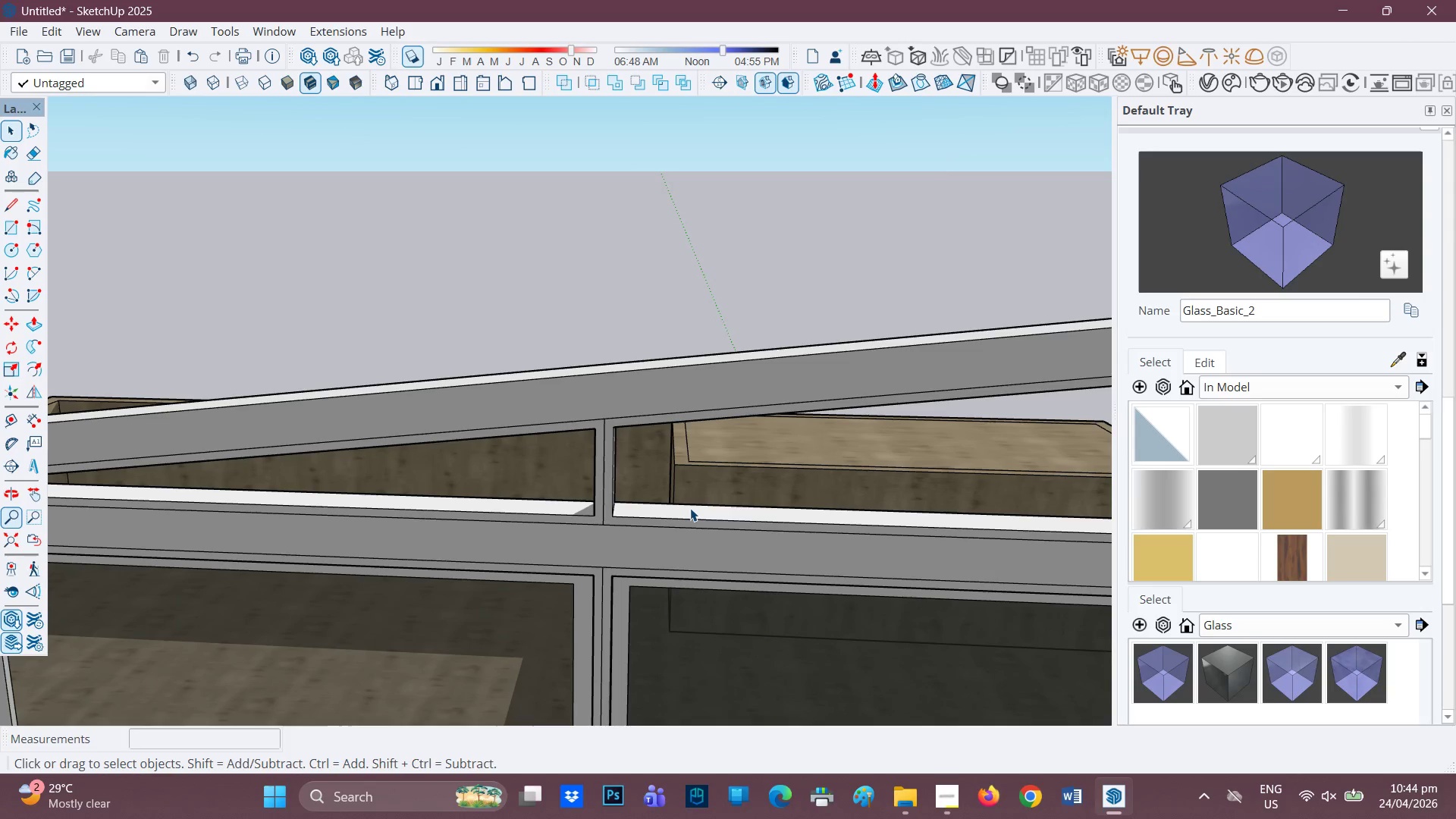 
scroll: coordinate [690, 508], scroll_direction: down, amount: 1.0
 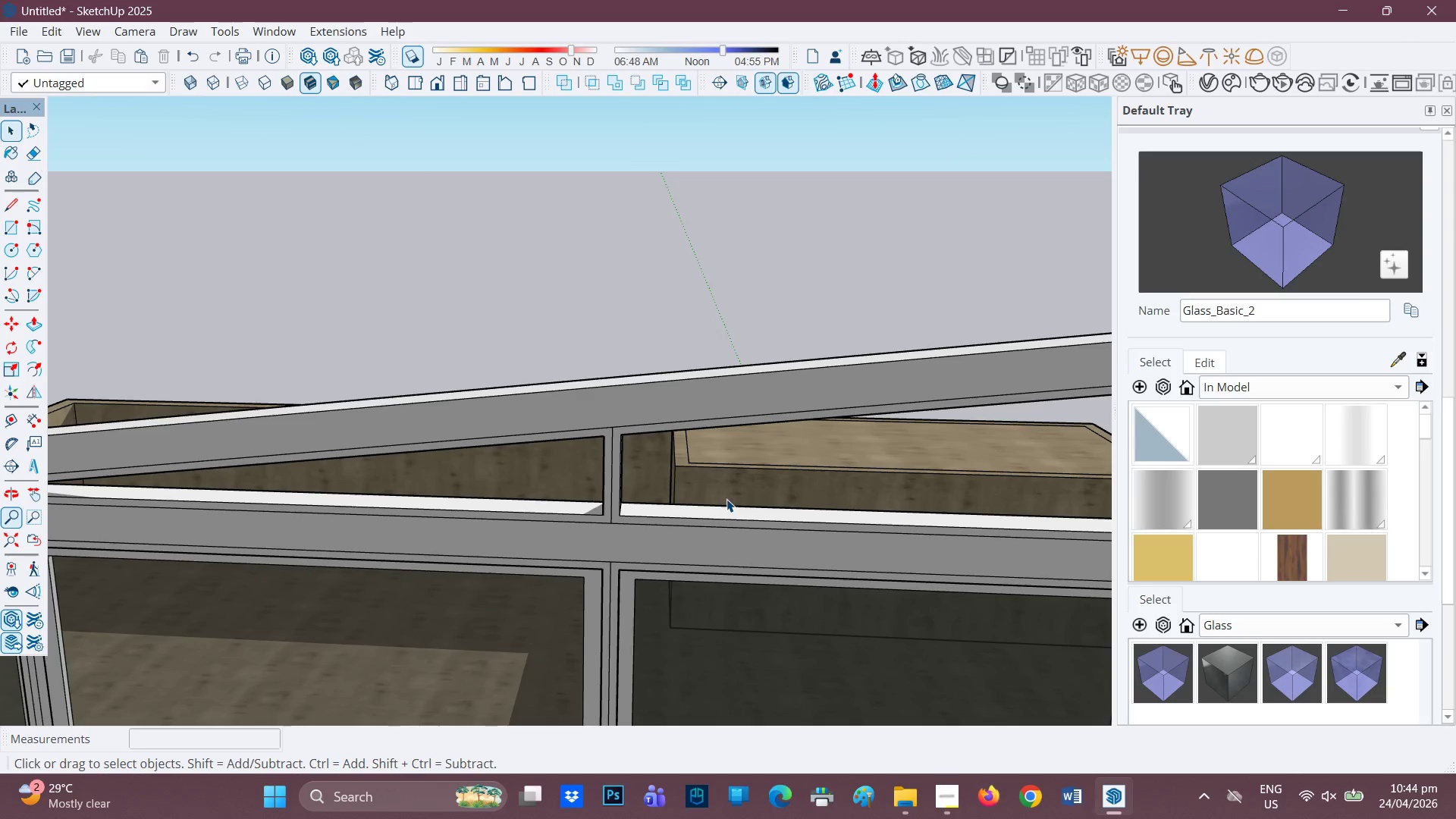 
key(H)
 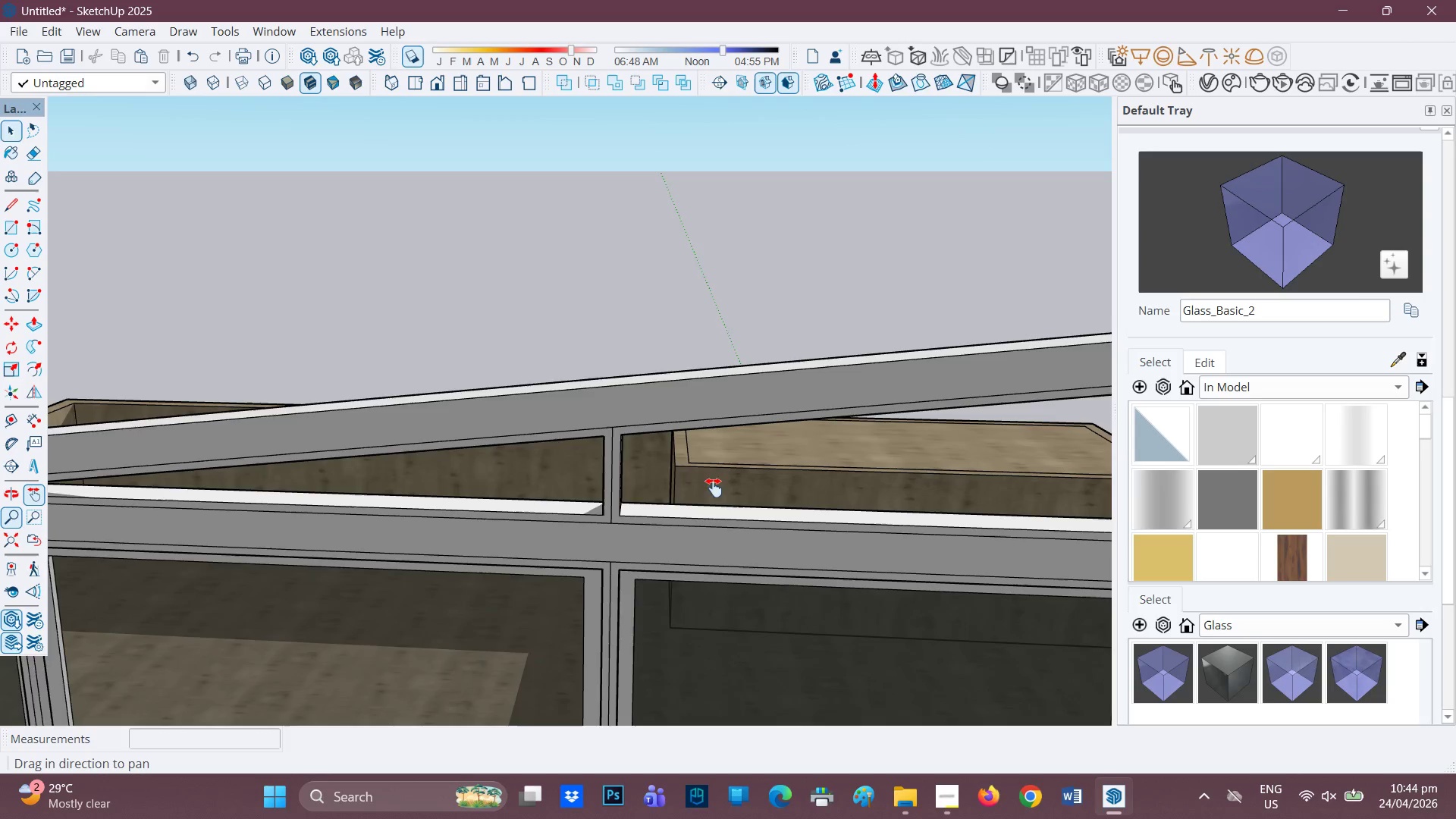 
left_click_drag(start_coordinate=[720, 490], to_coordinate=[599, 477])
 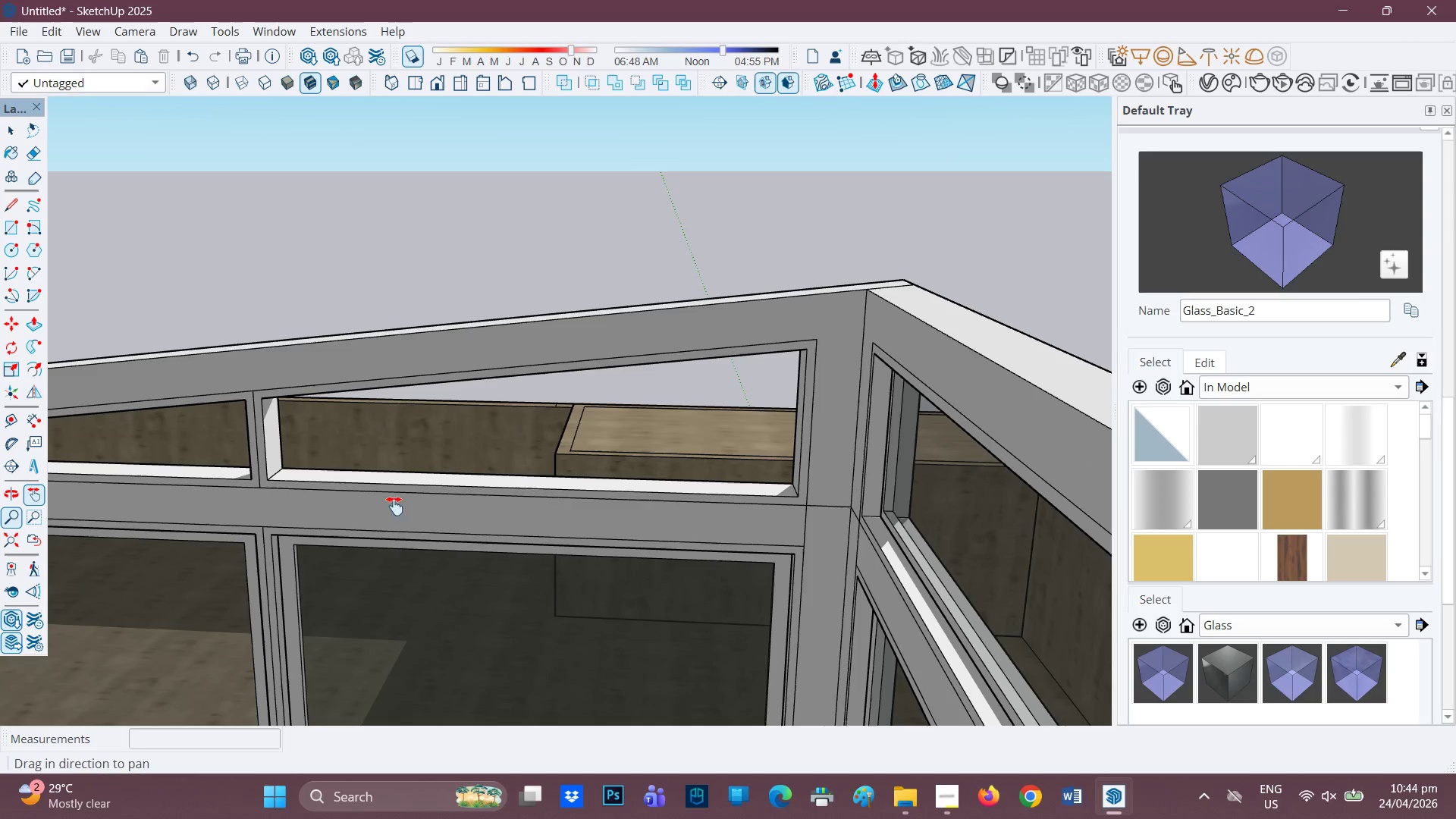 
key(L)
 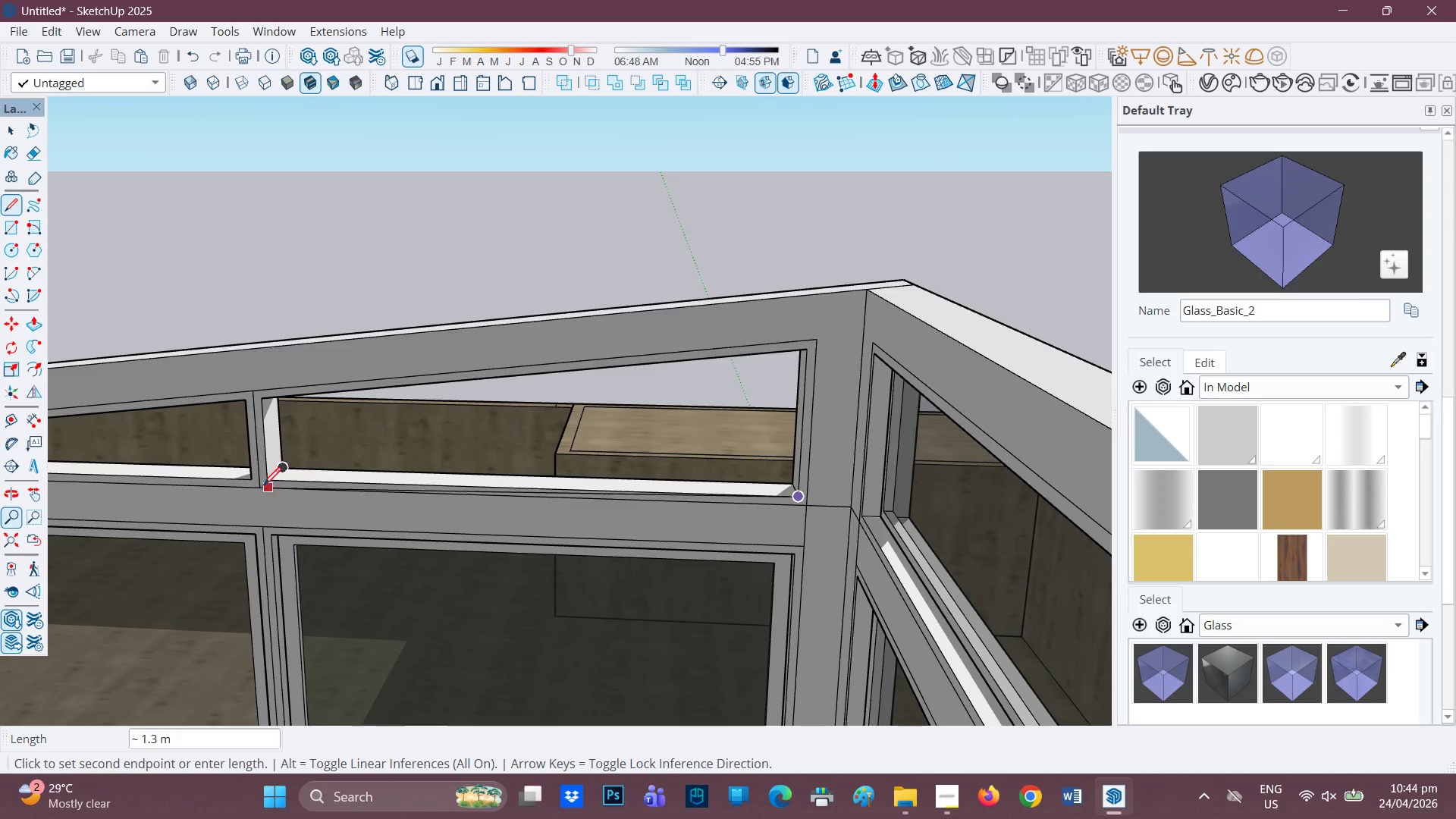 
left_click([264, 486])
 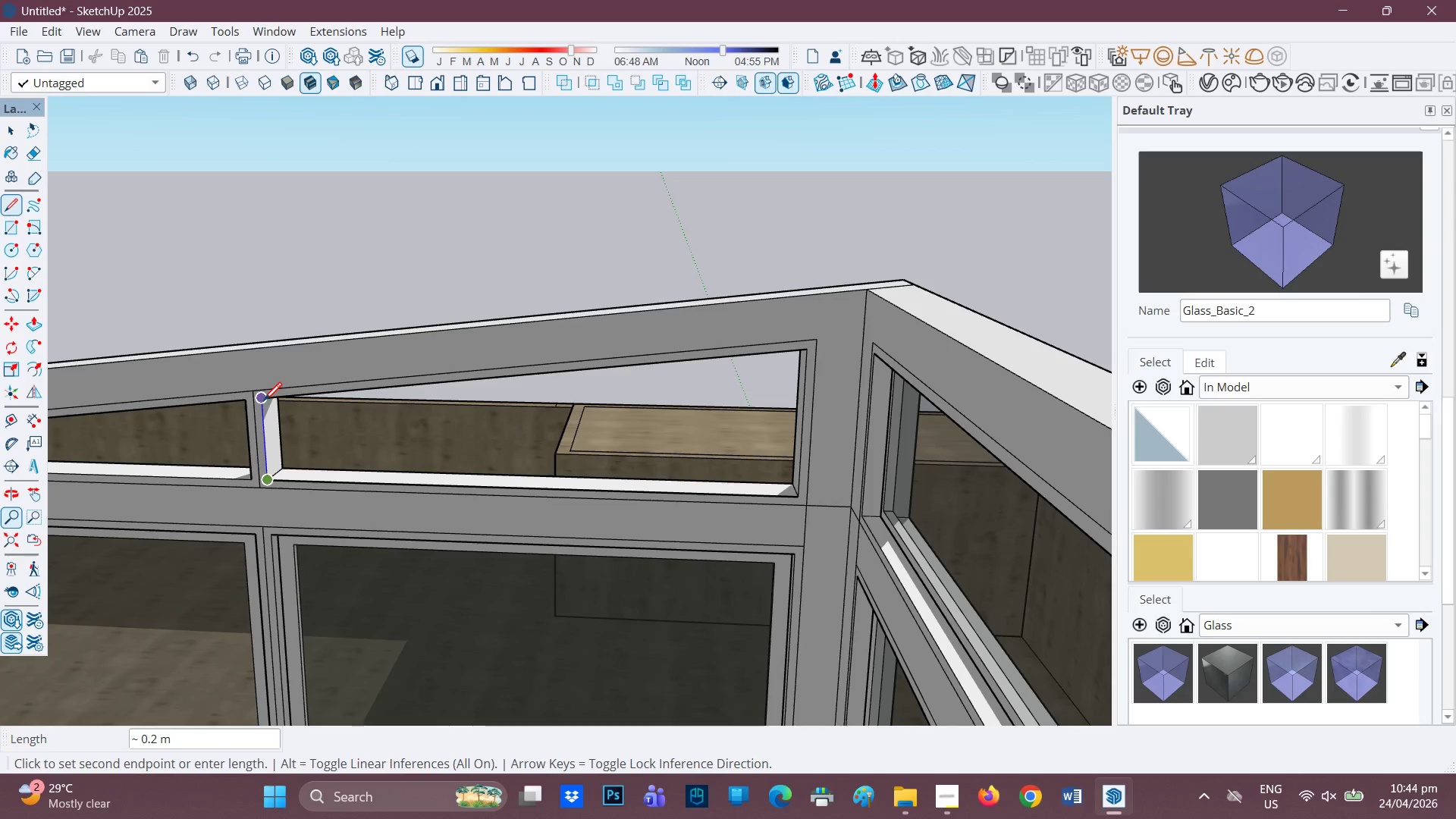 
left_click([264, 402])
 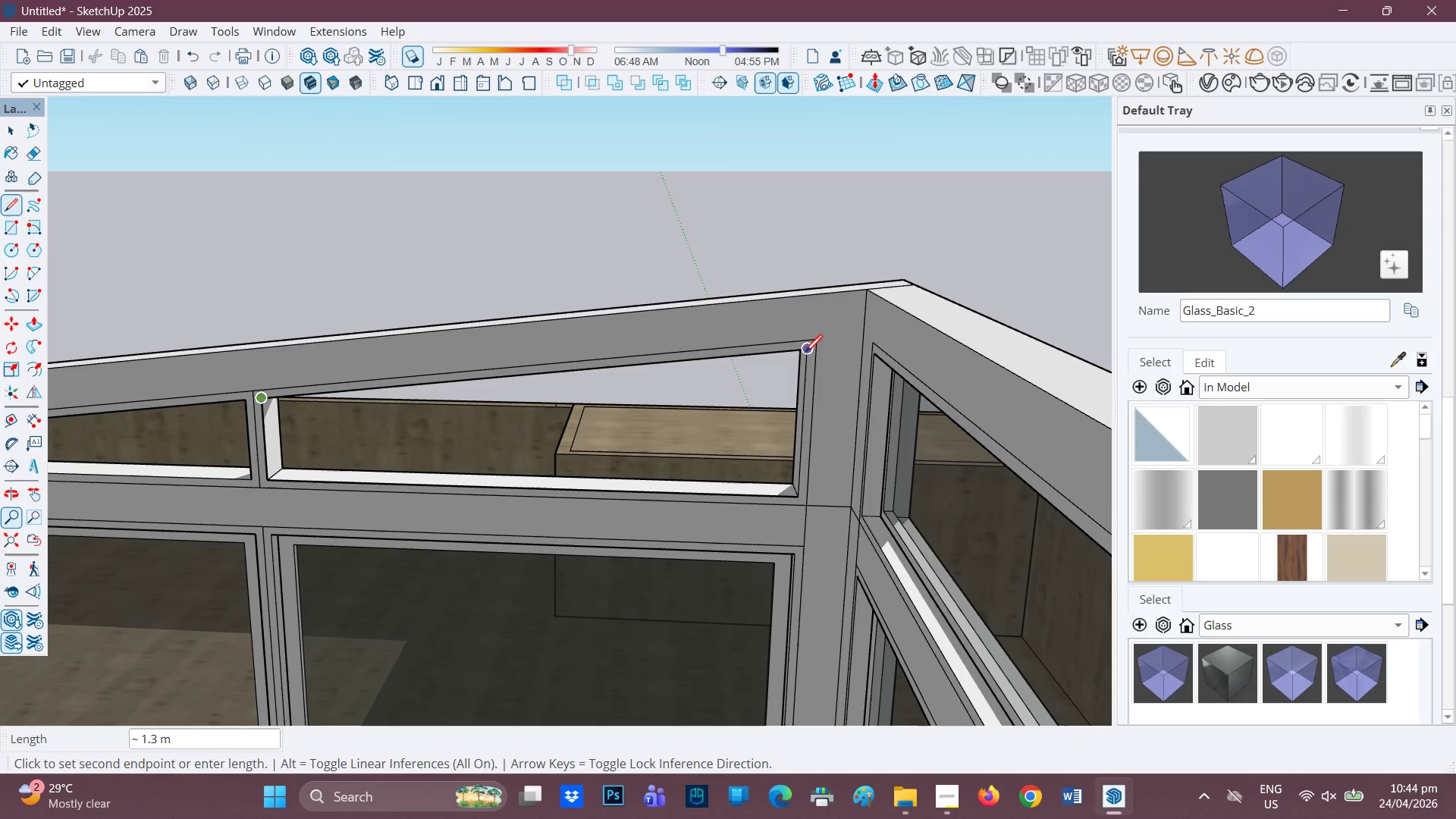 
left_click([805, 353])
 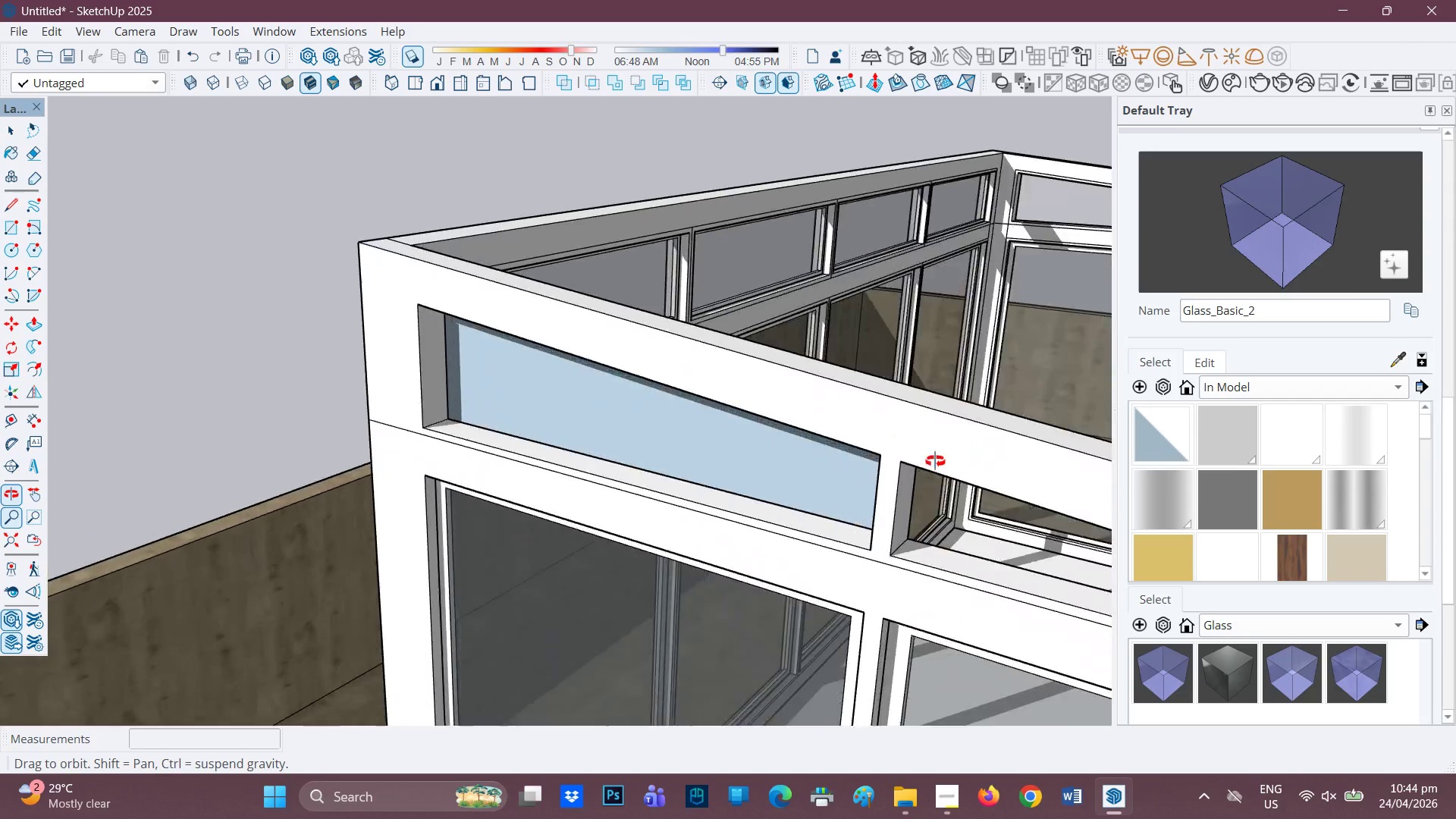 
key(P)
 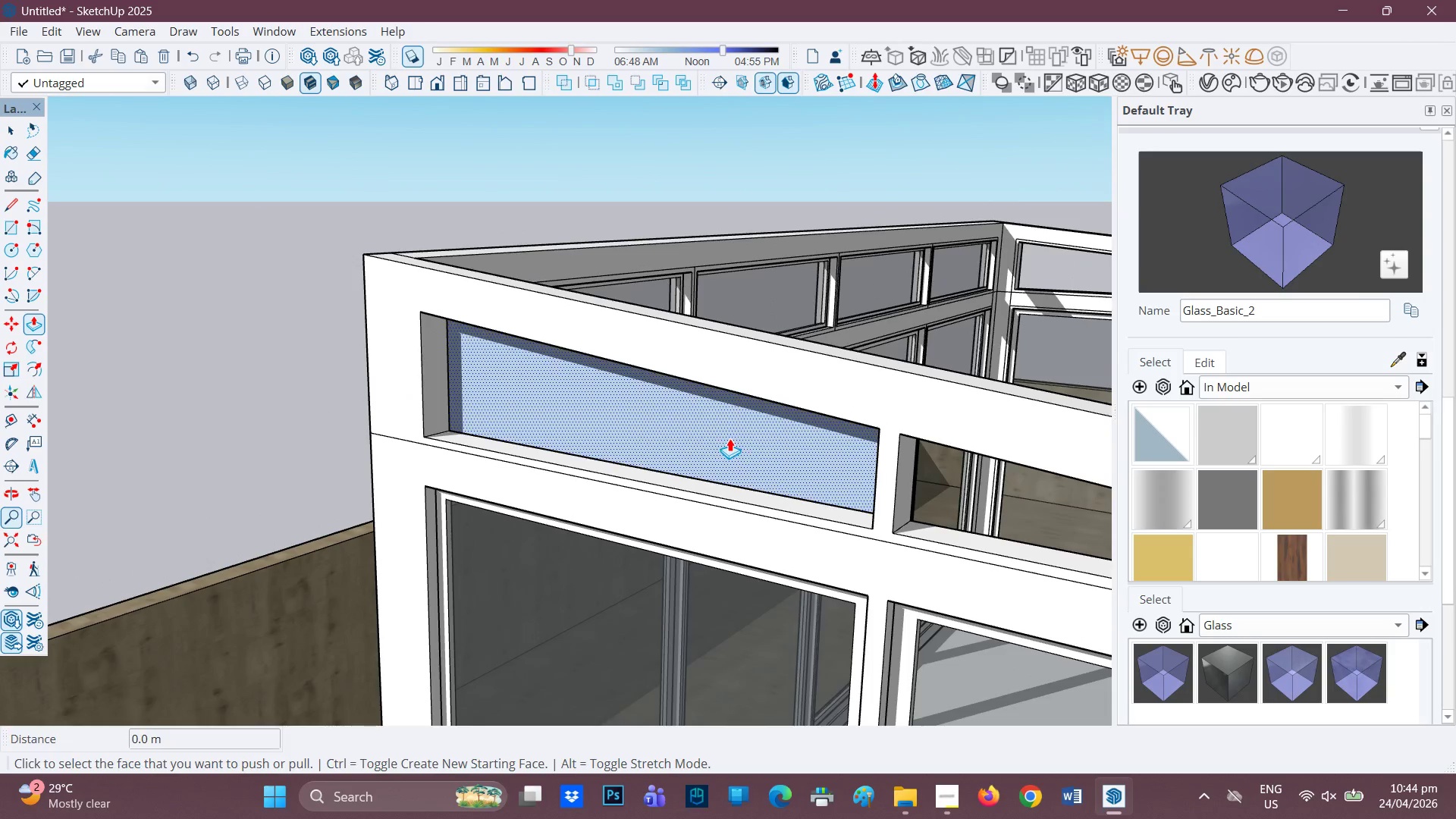 
left_click([730, 438])
 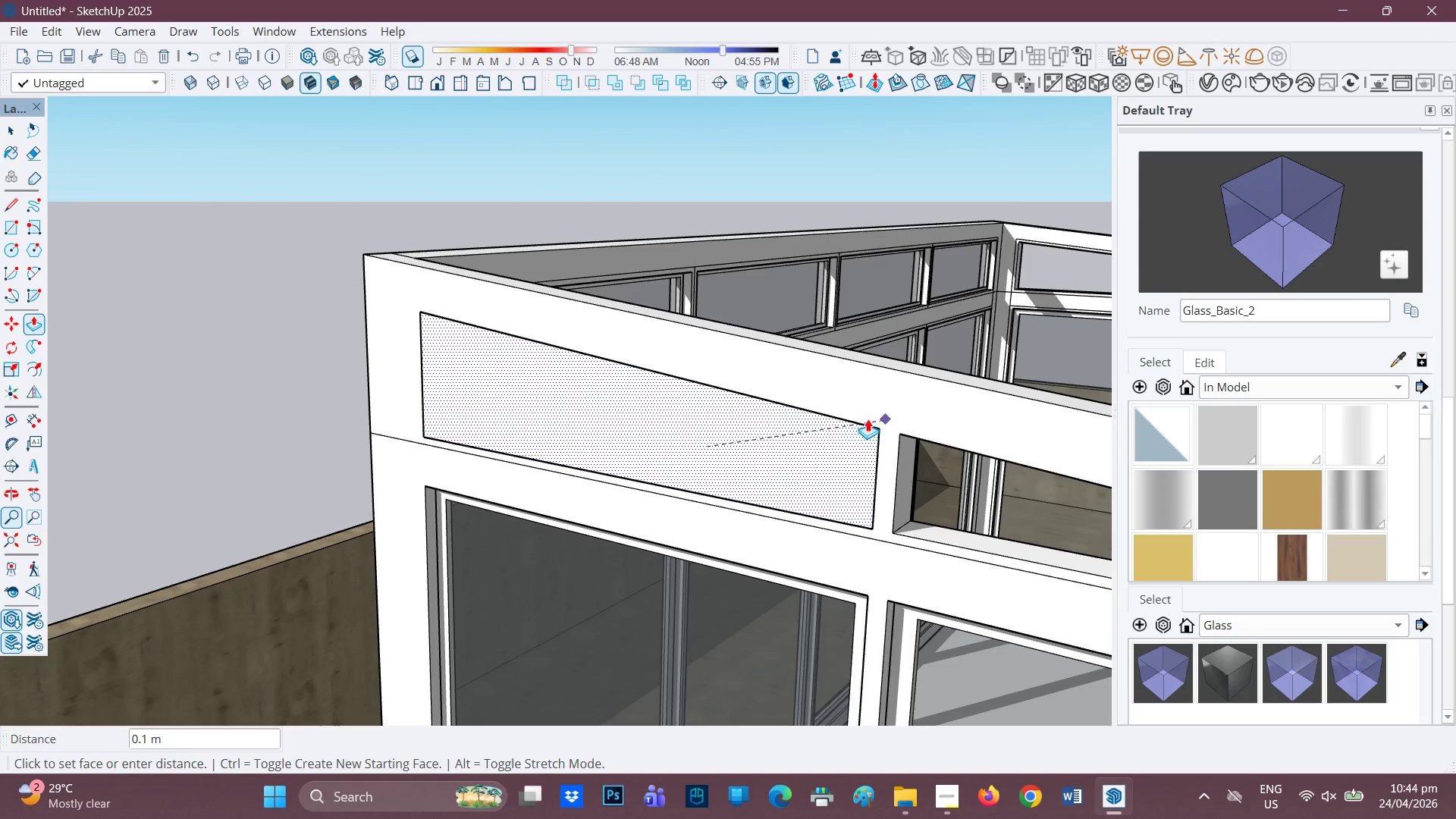 
left_click([868, 419])
 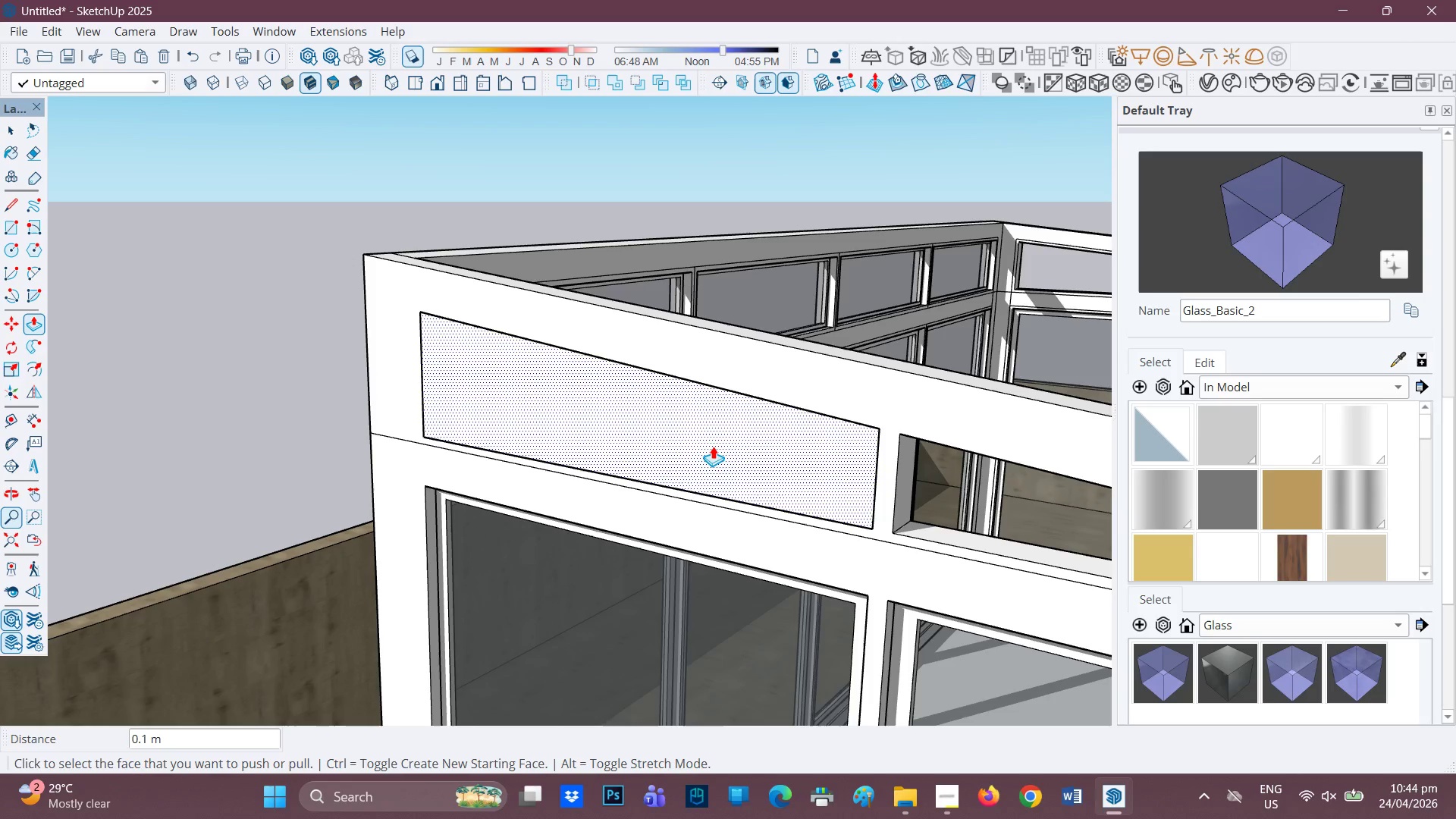 
key(P)
 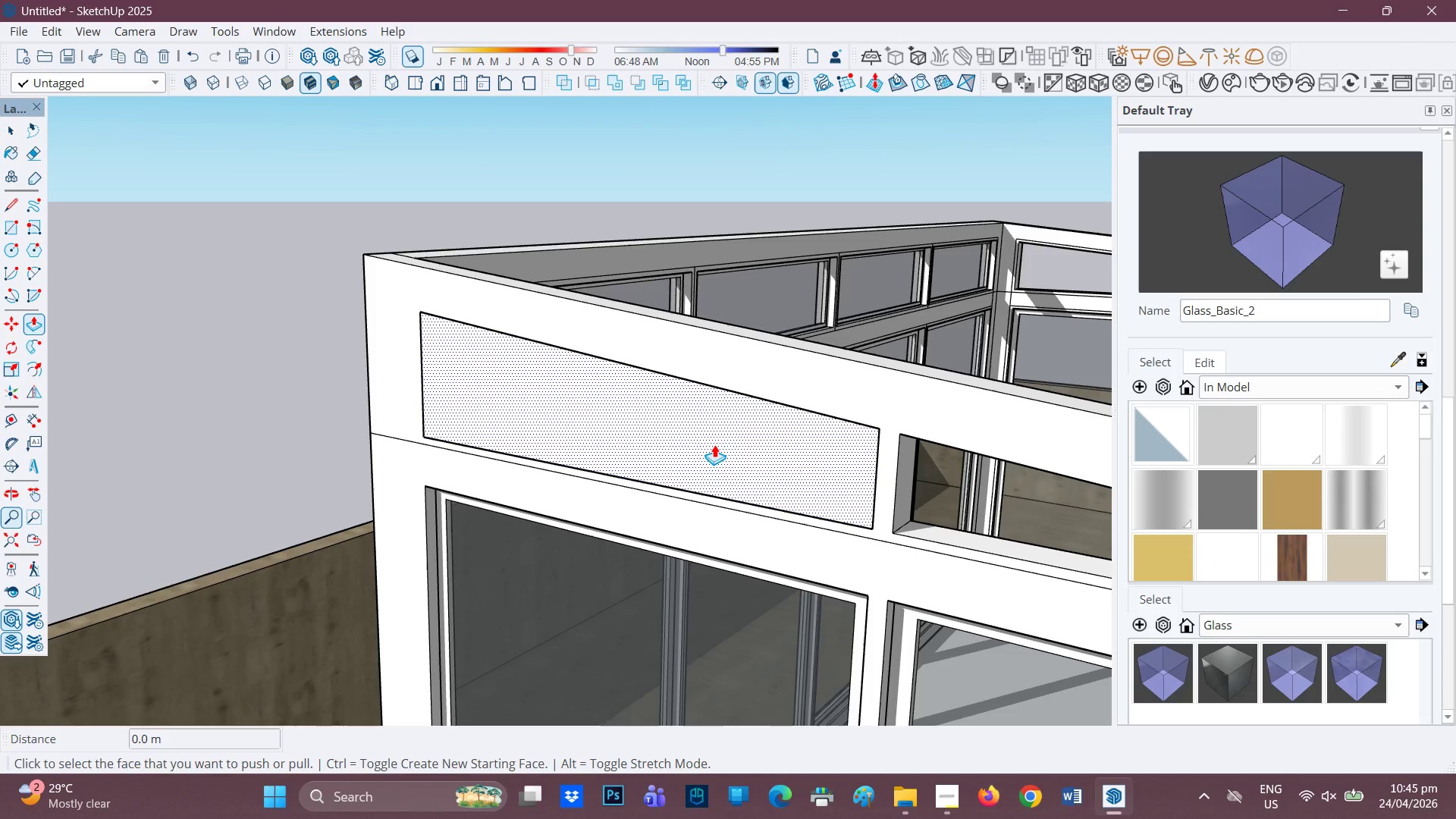 
left_click([714, 444])
 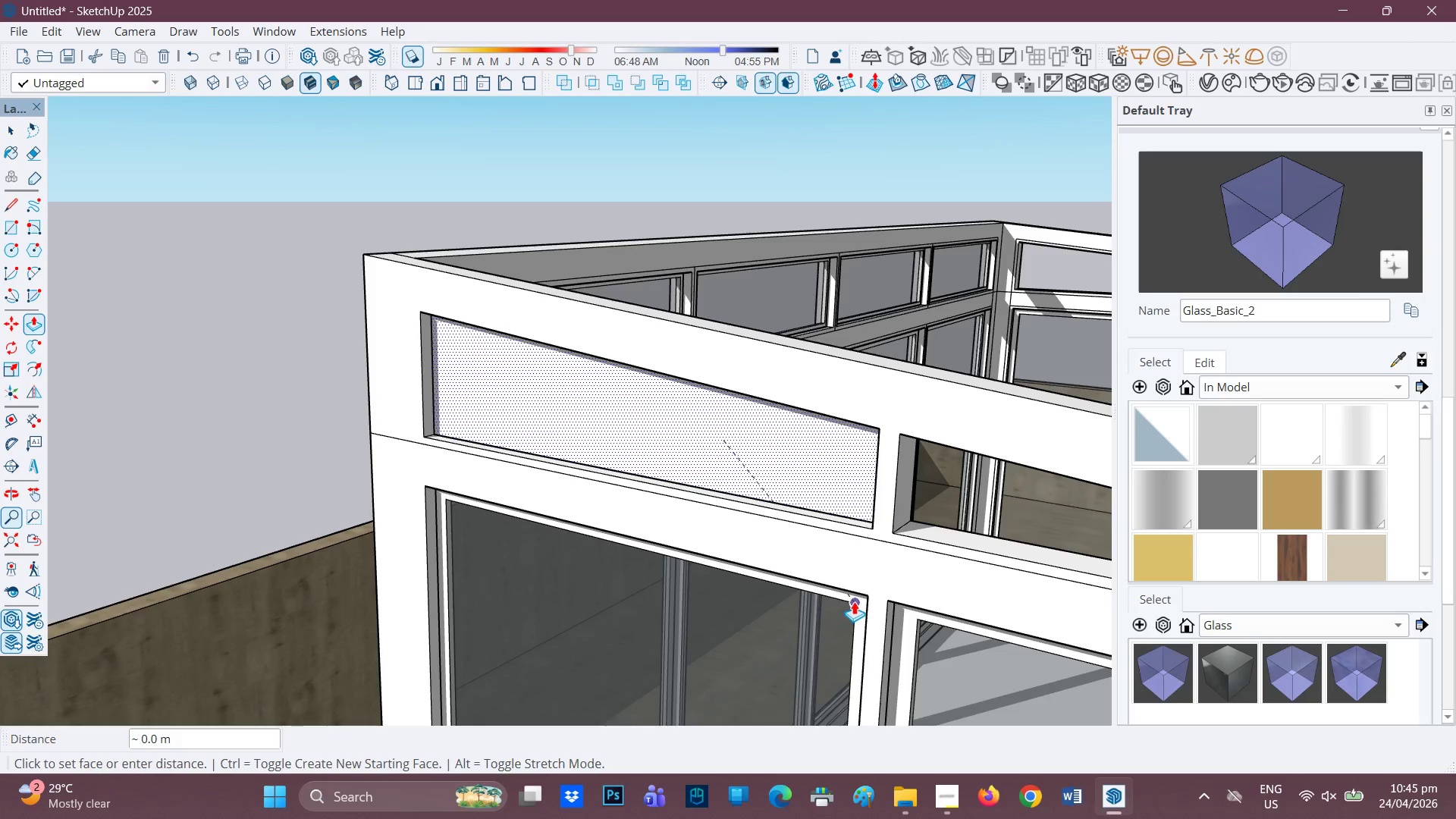 
left_click([854, 601])
 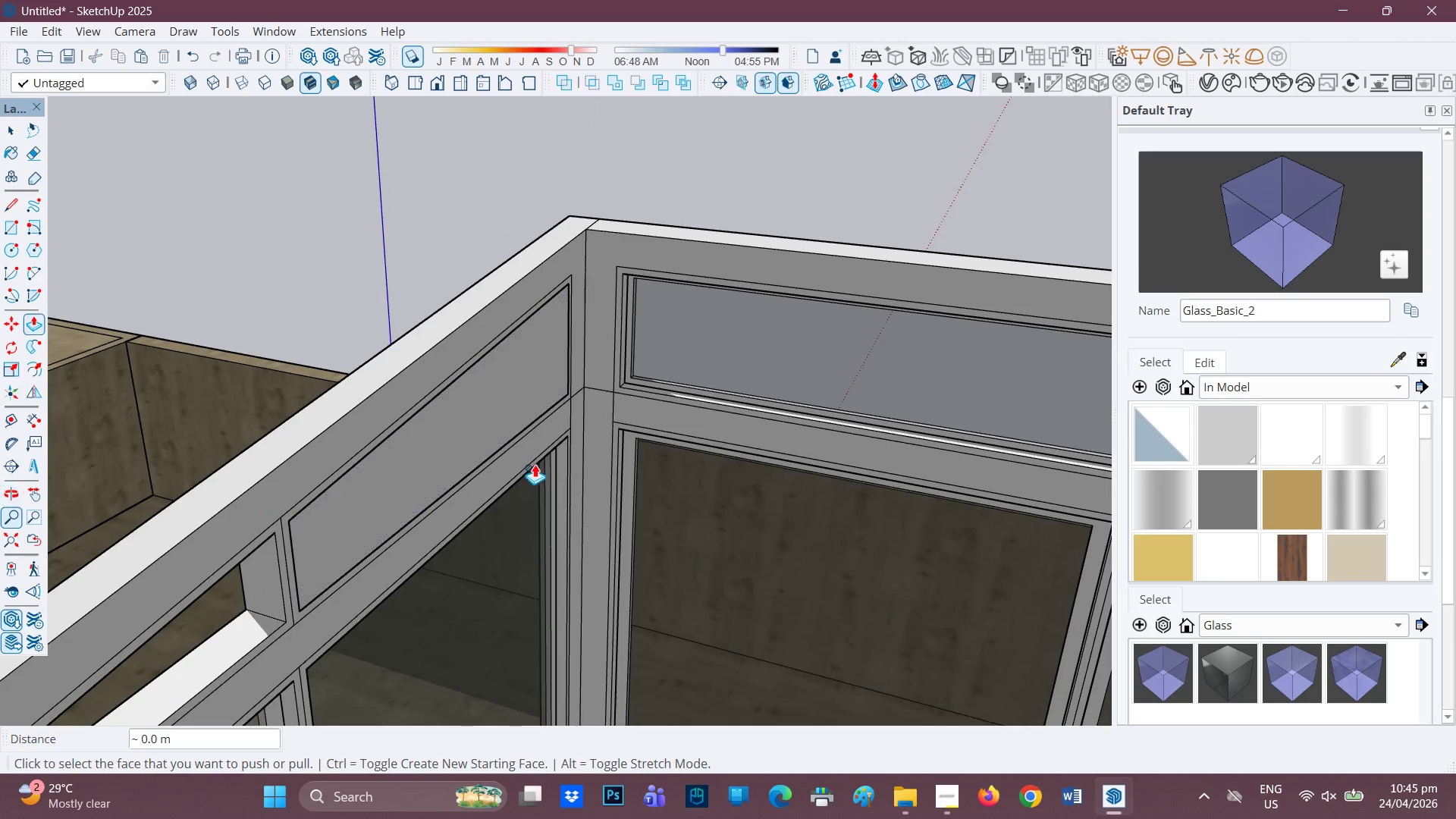 
left_click([467, 425])
 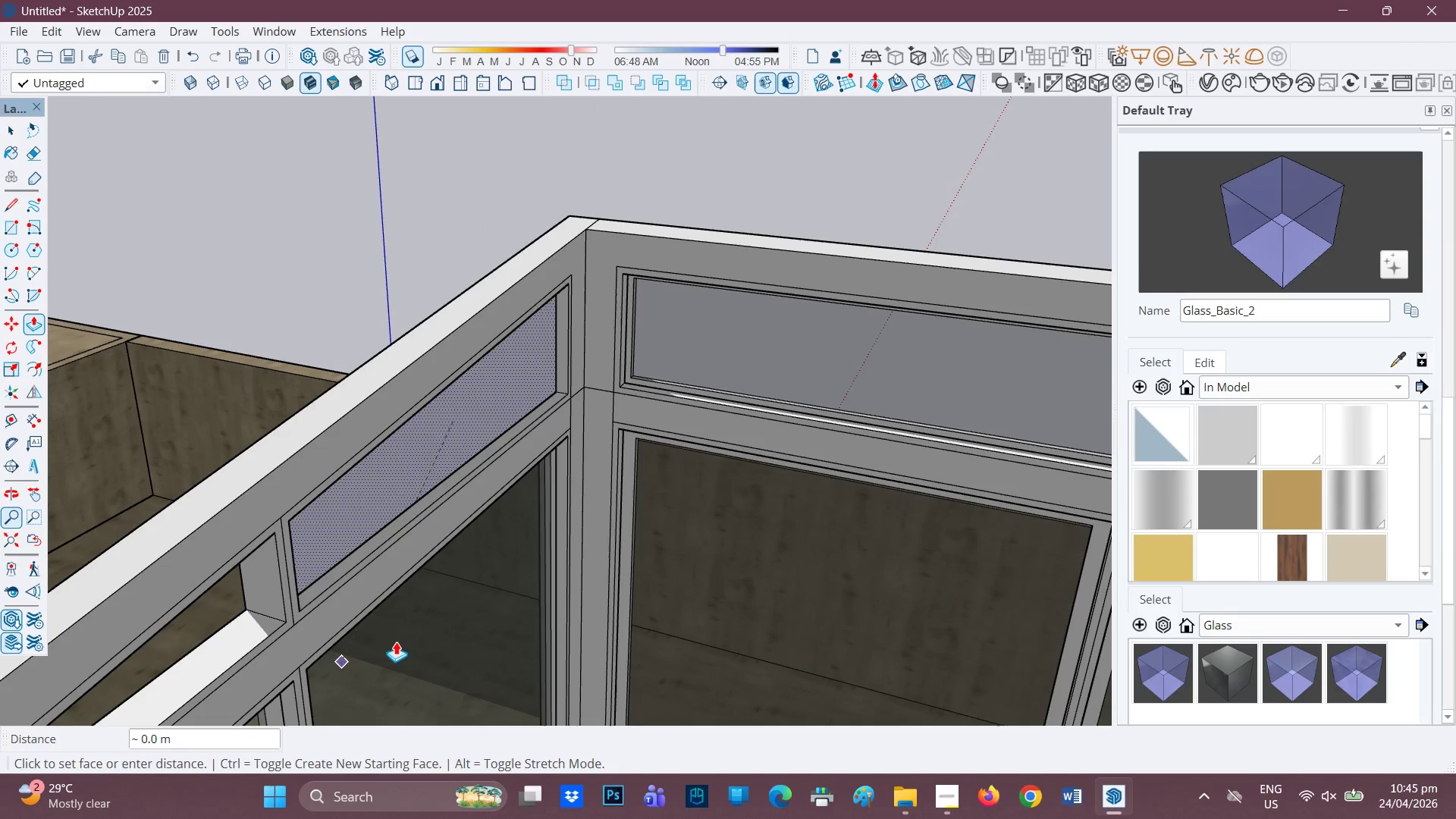 
scroll: coordinate [349, 551], scroll_direction: down, amount: 1.0
 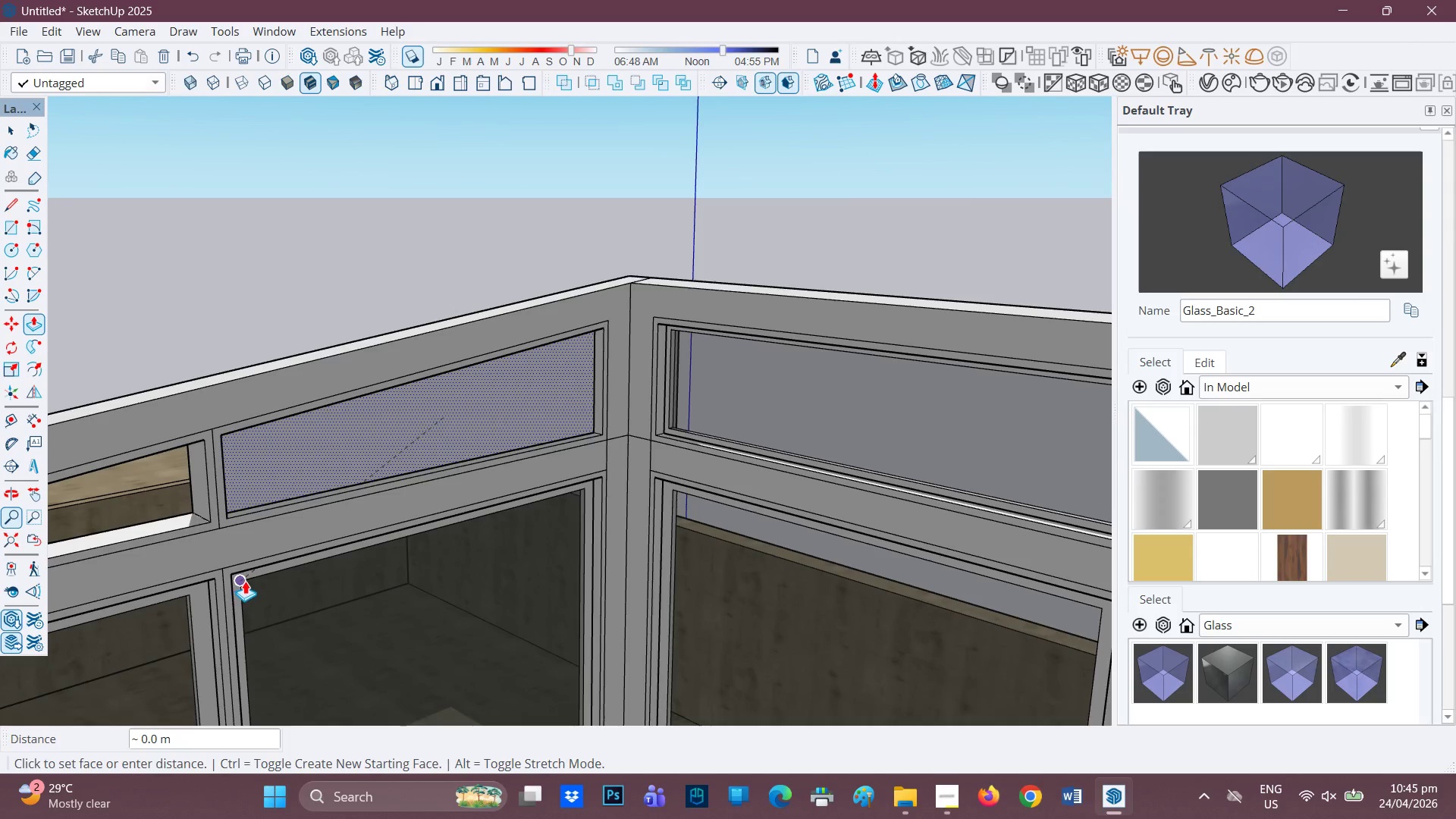 
left_click([246, 581])
 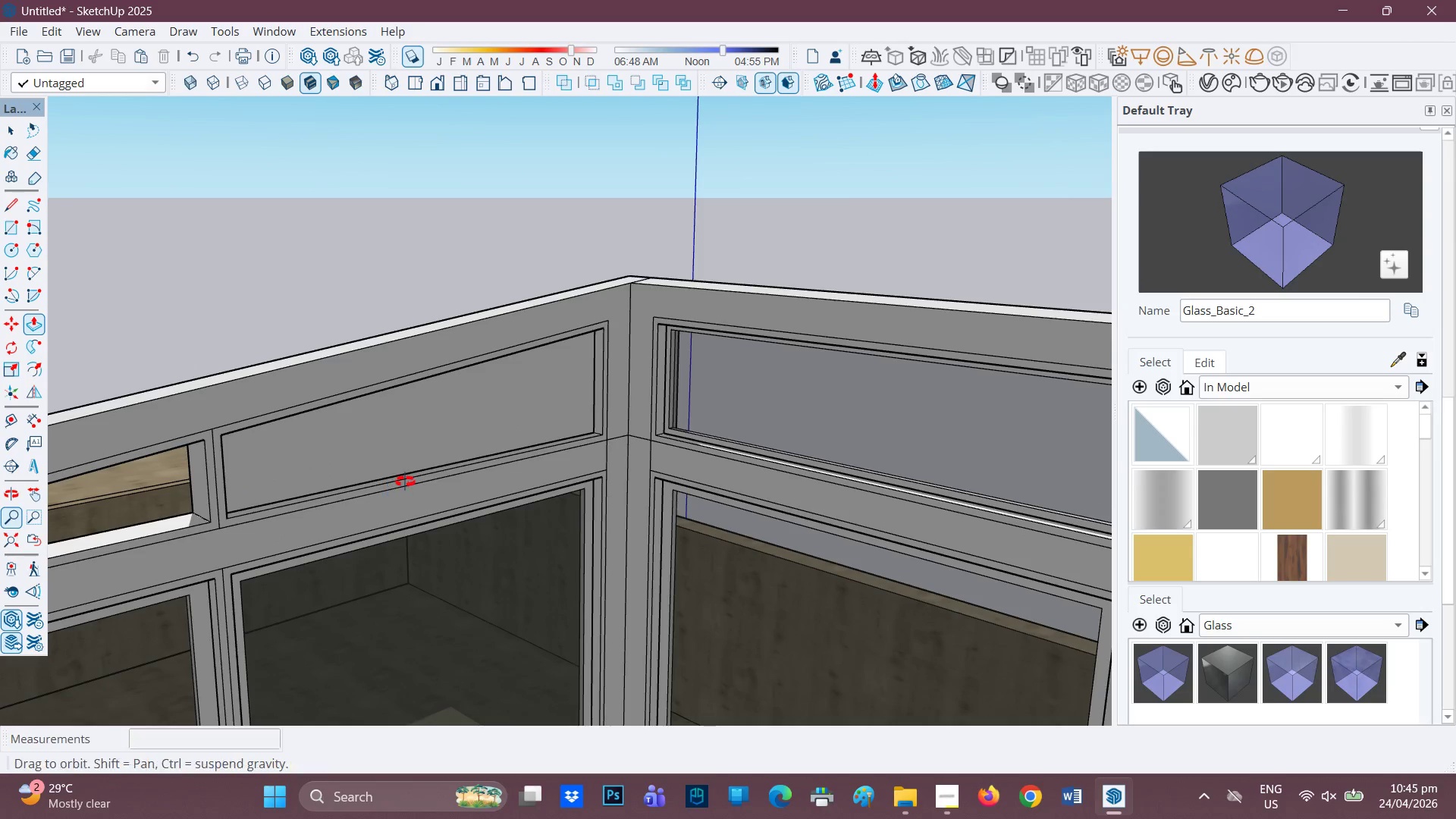 
scroll: coordinate [403, 479], scroll_direction: down, amount: 1.0
 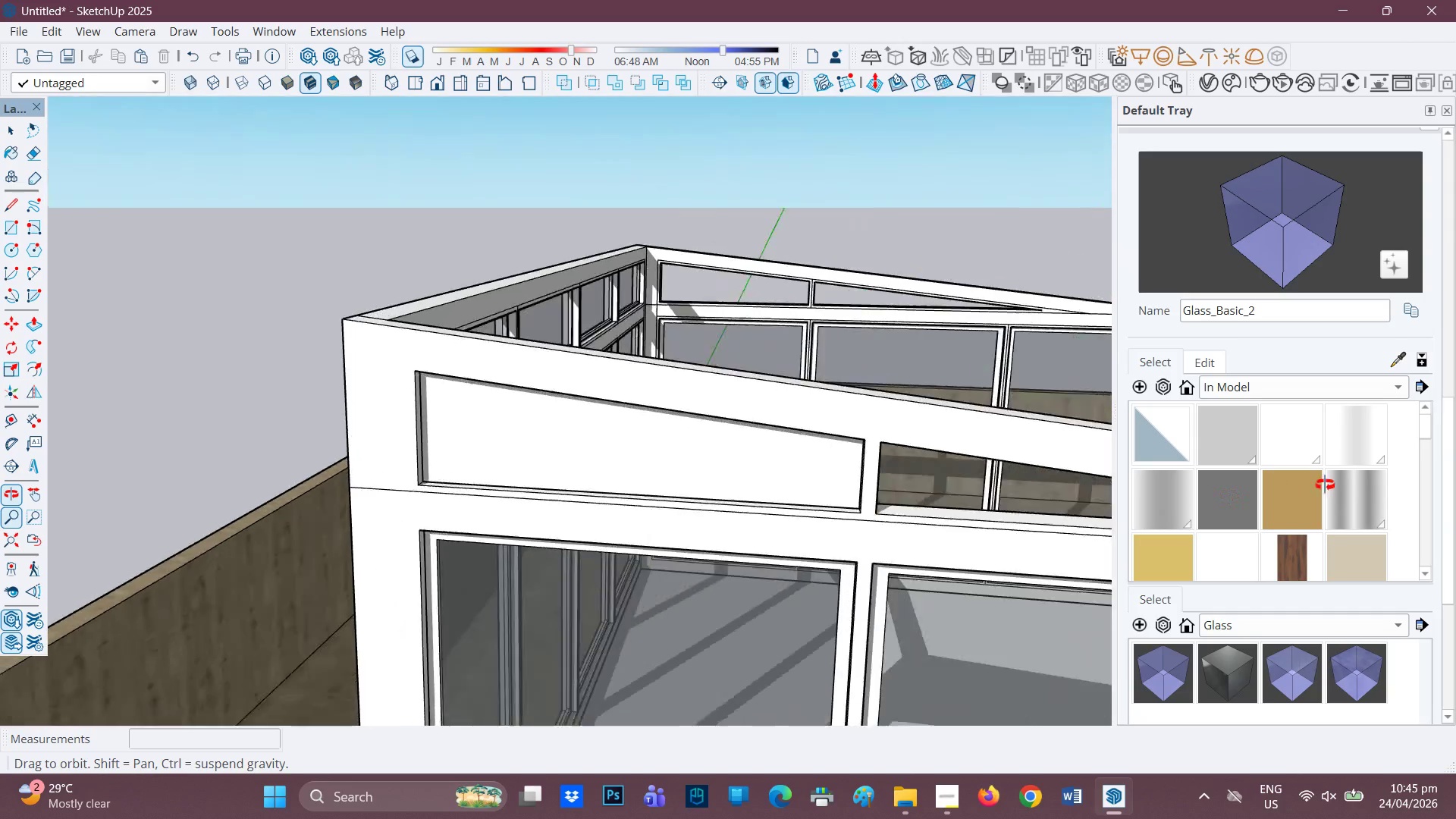 
key(F)
 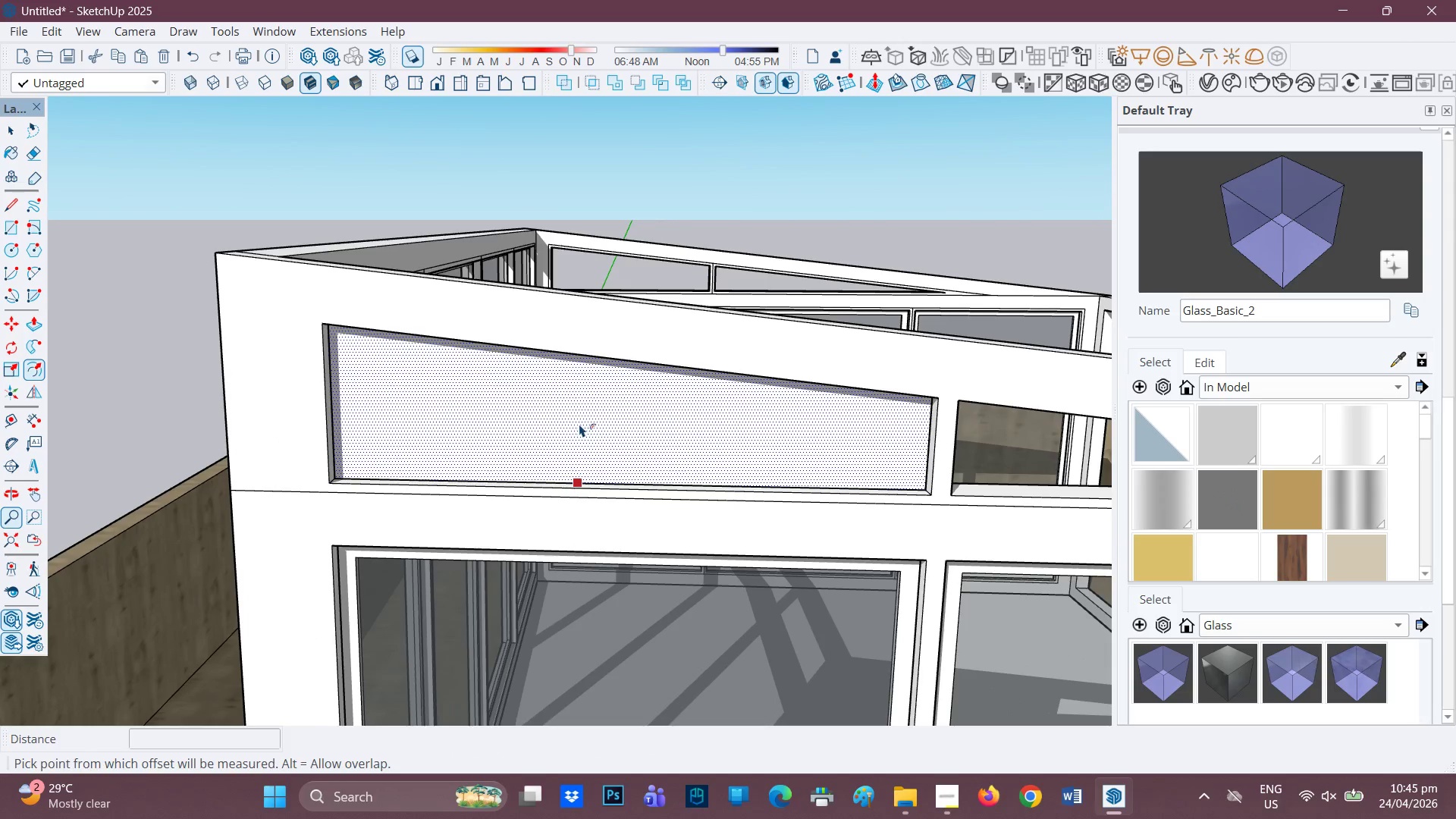 
scroll: coordinate [684, 505], scroll_direction: up, amount: 3.0
 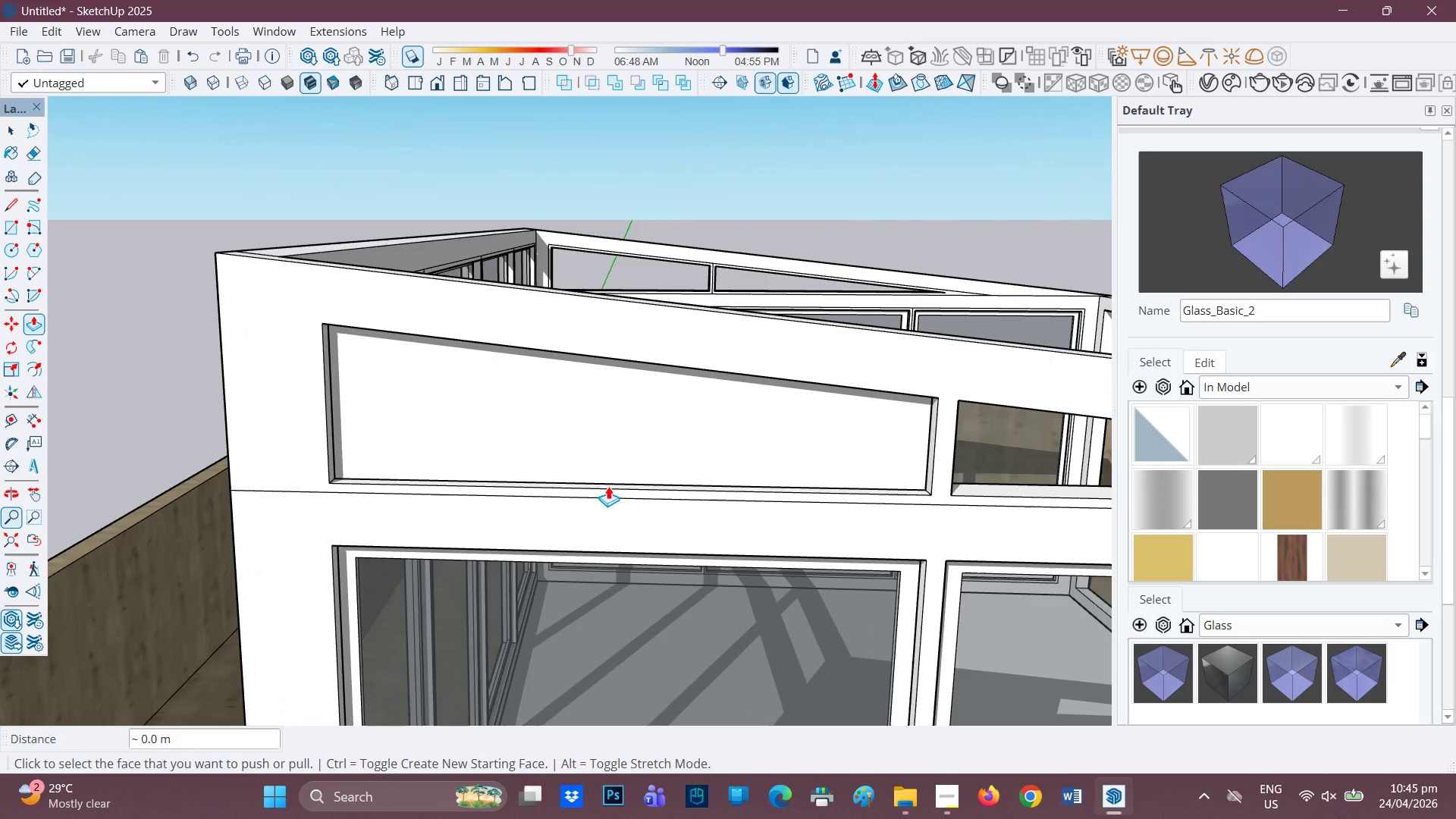 
key(Space)
 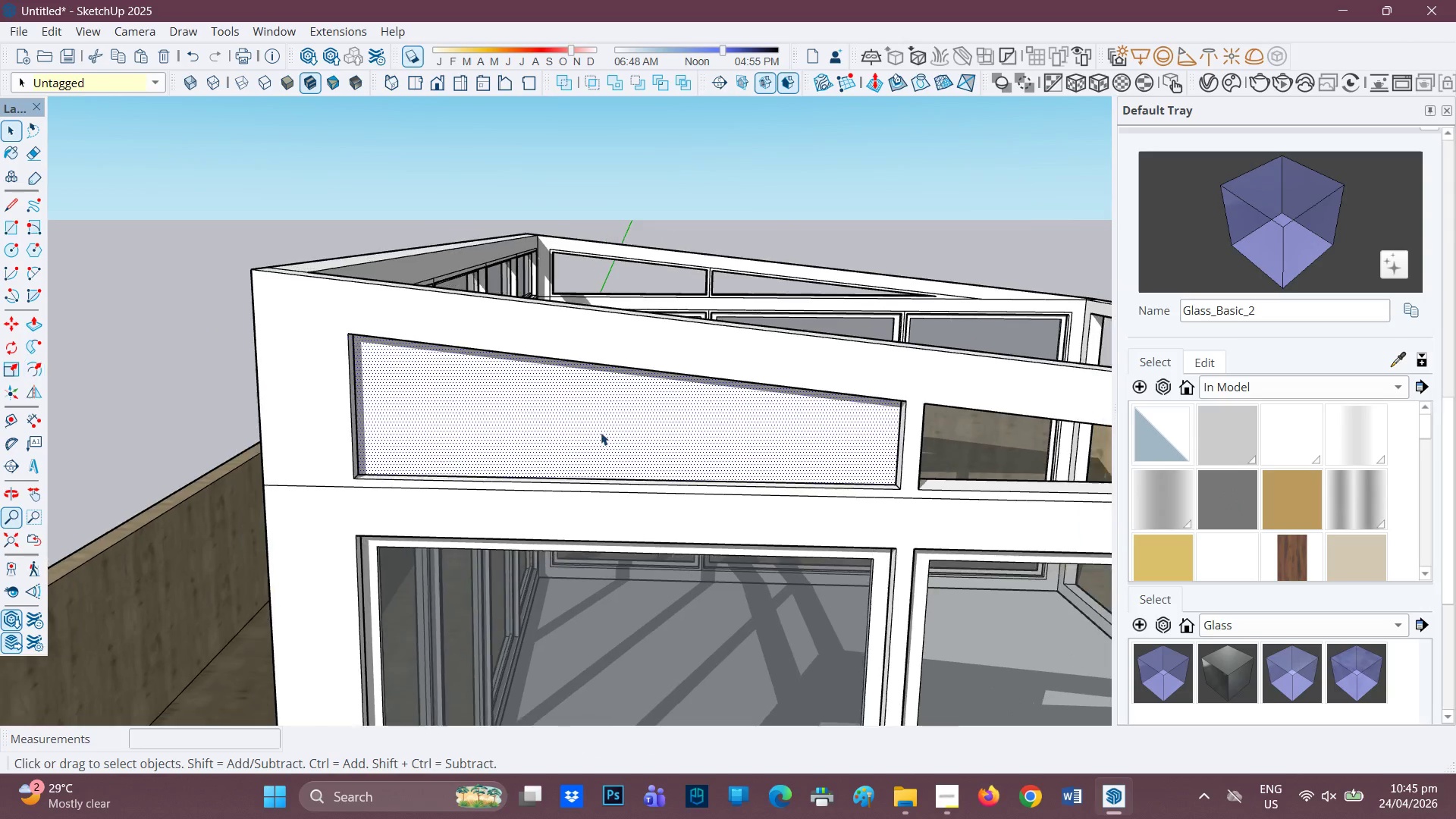 
double_click([601, 432])
 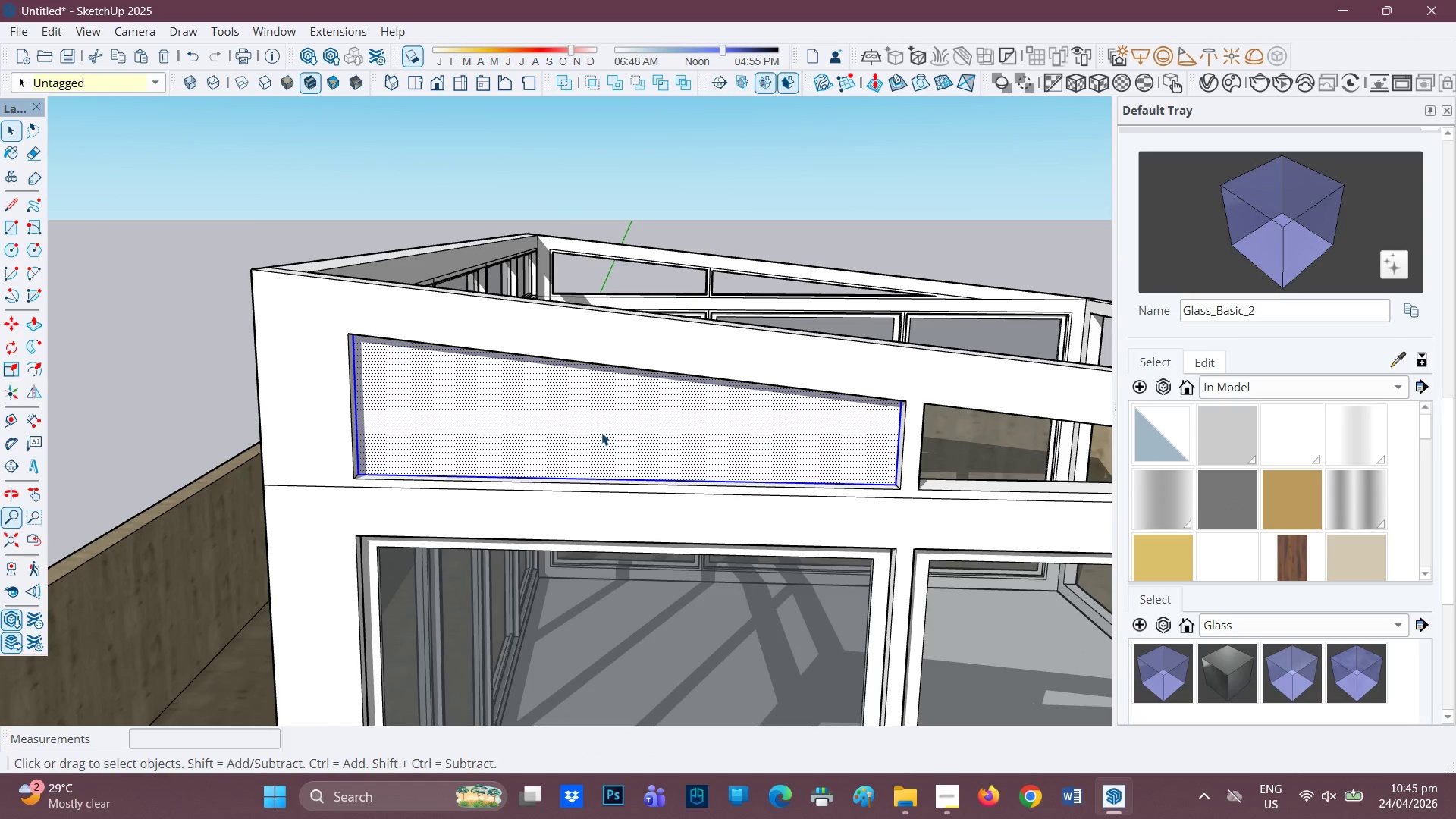 
scroll: coordinate [601, 433], scroll_direction: down, amount: 1.0
 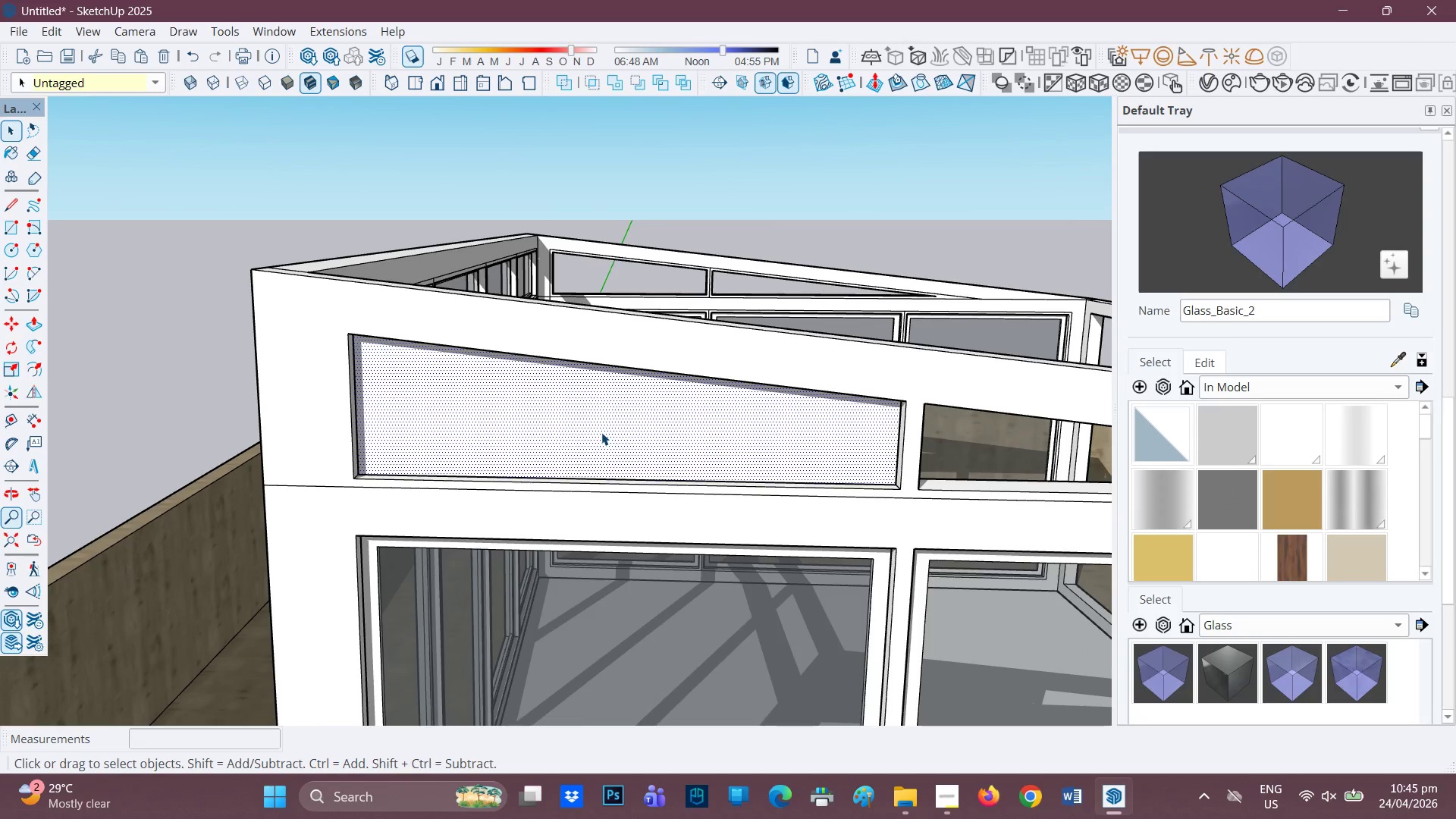 
left_click([601, 432])
 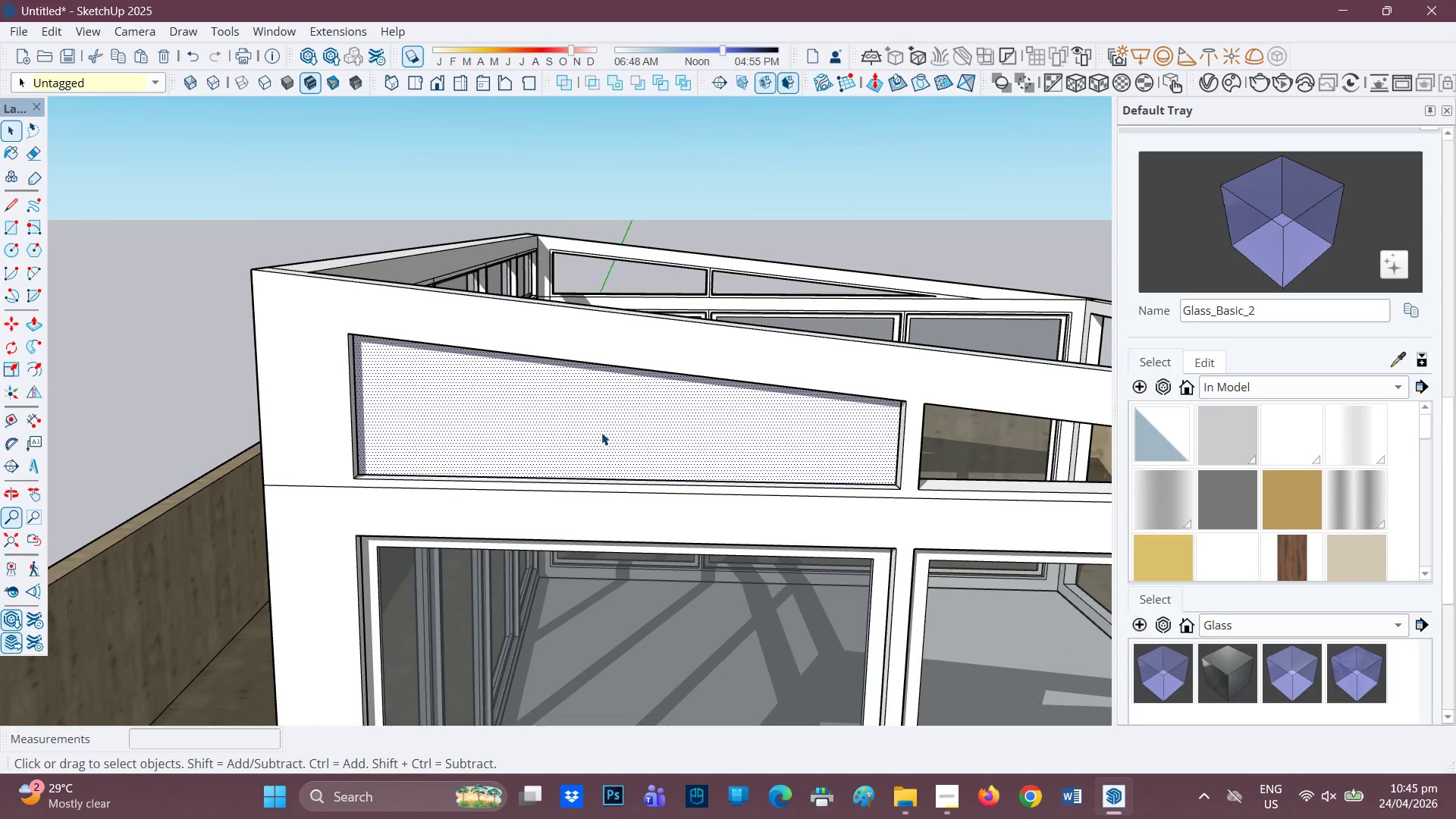 
double_click([601, 432])
 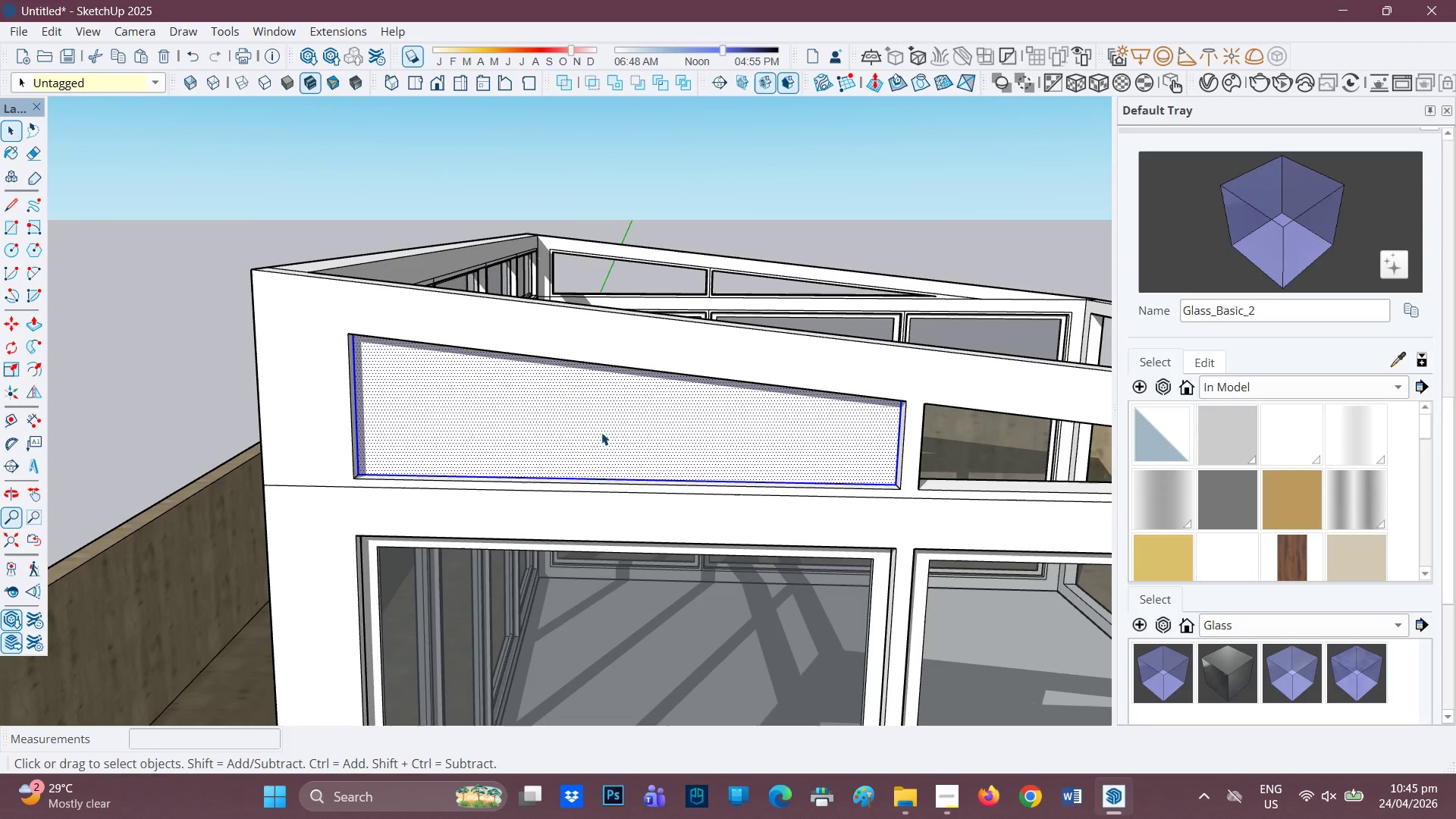 
triple_click([601, 432])
 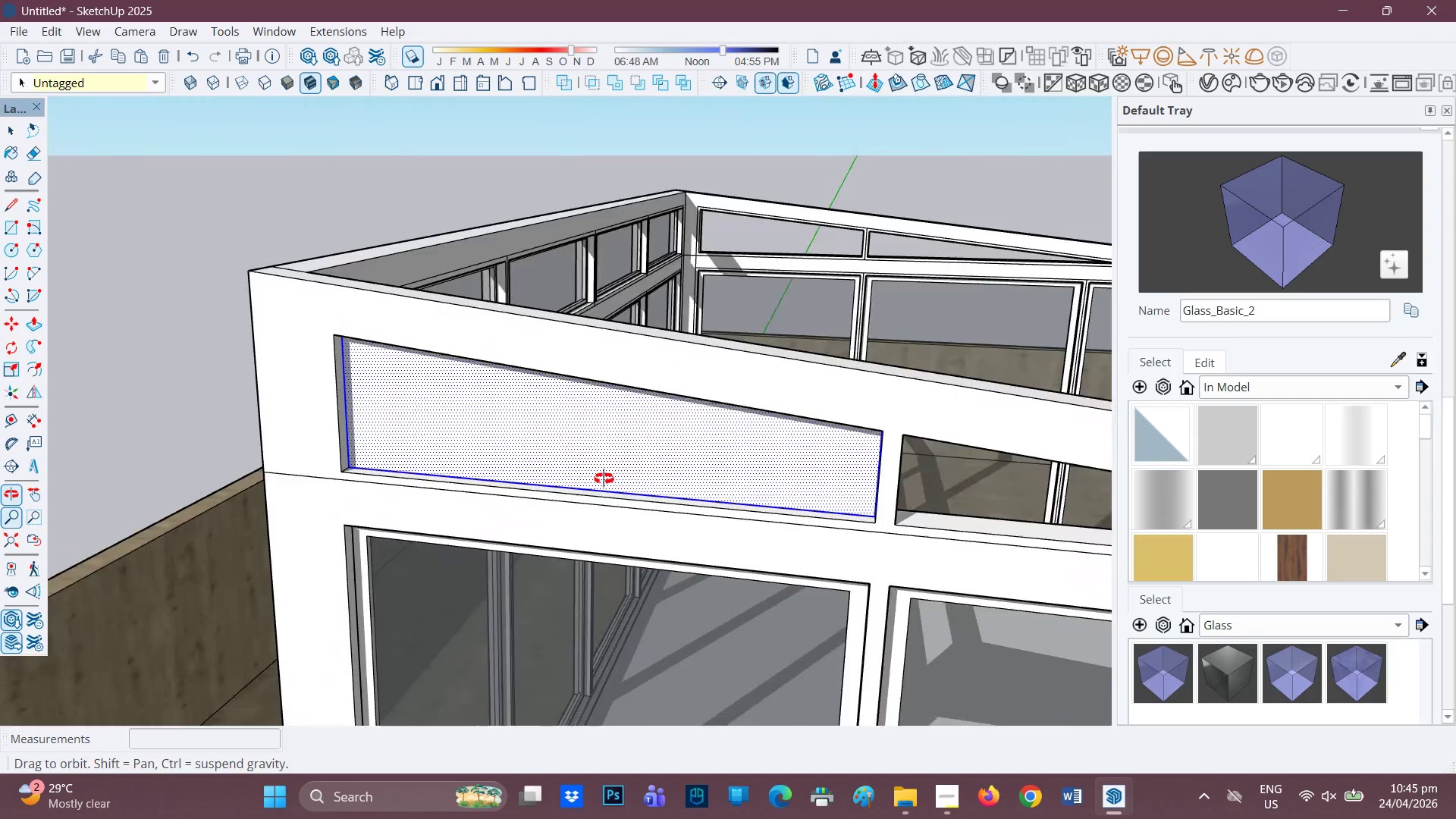 
right_click([580, 444])
 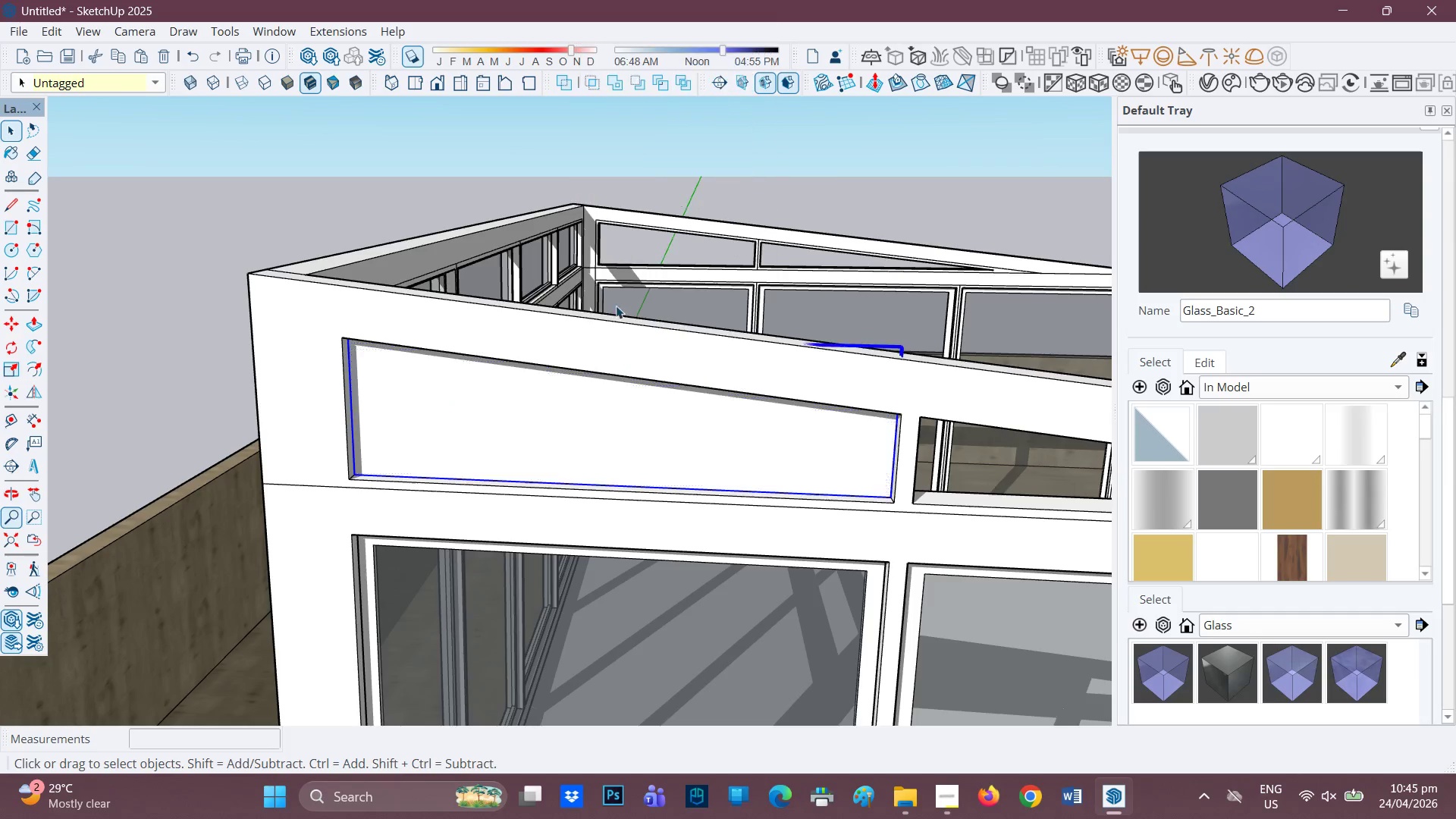 
key(Space)
 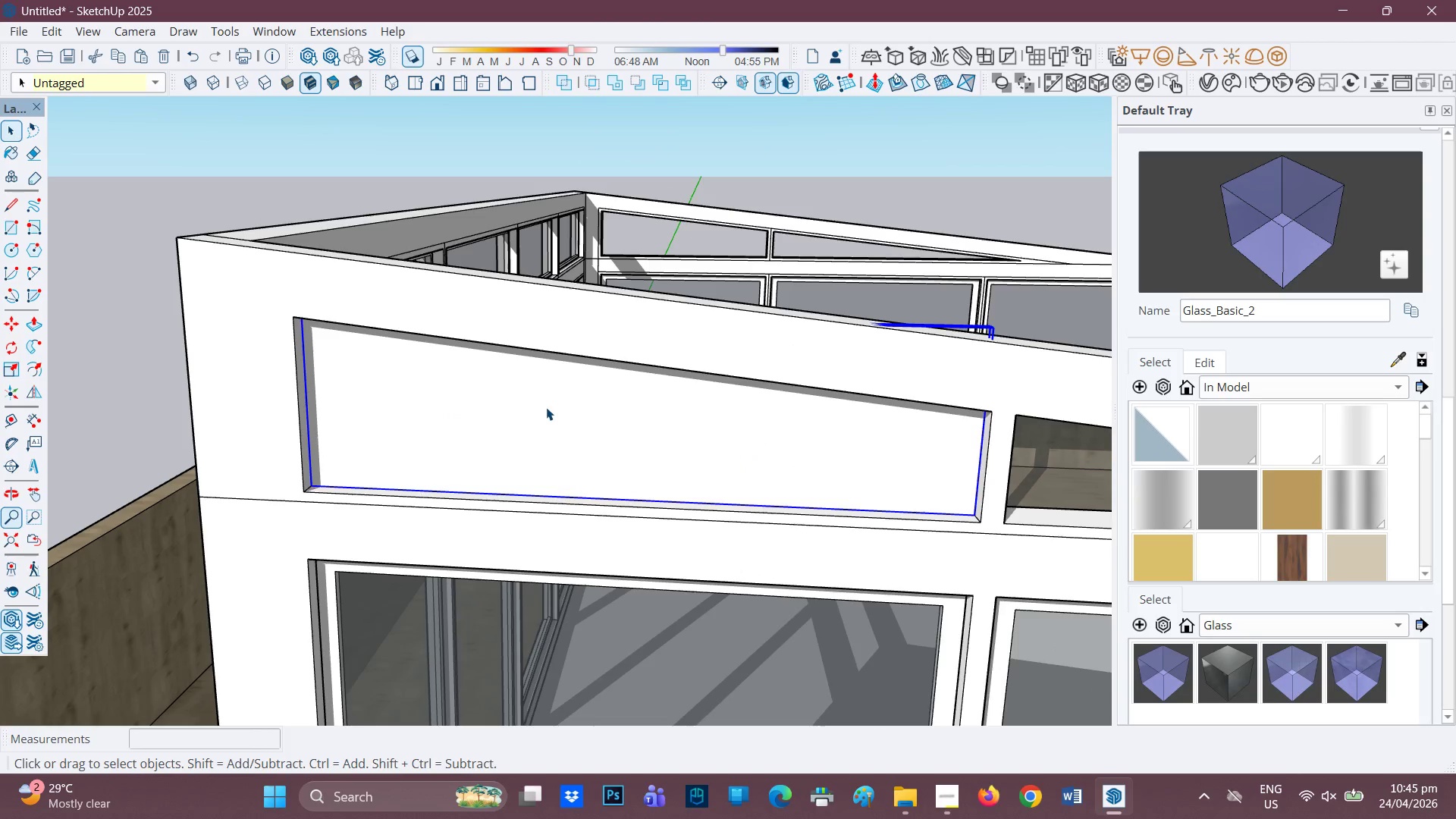 
left_click([546, 407])
 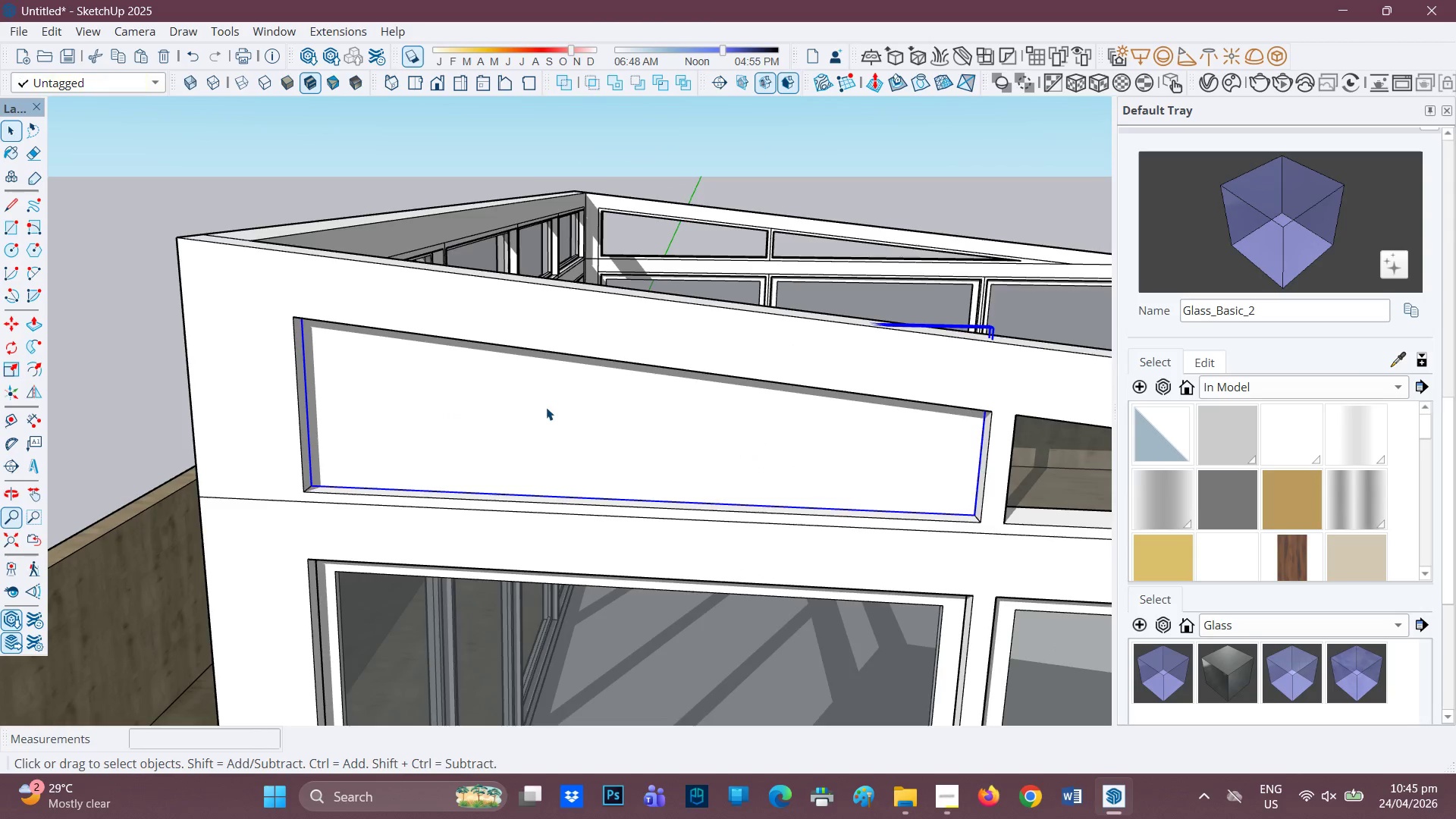 
scroll: coordinate [544, 429], scroll_direction: up, amount: 2.0
 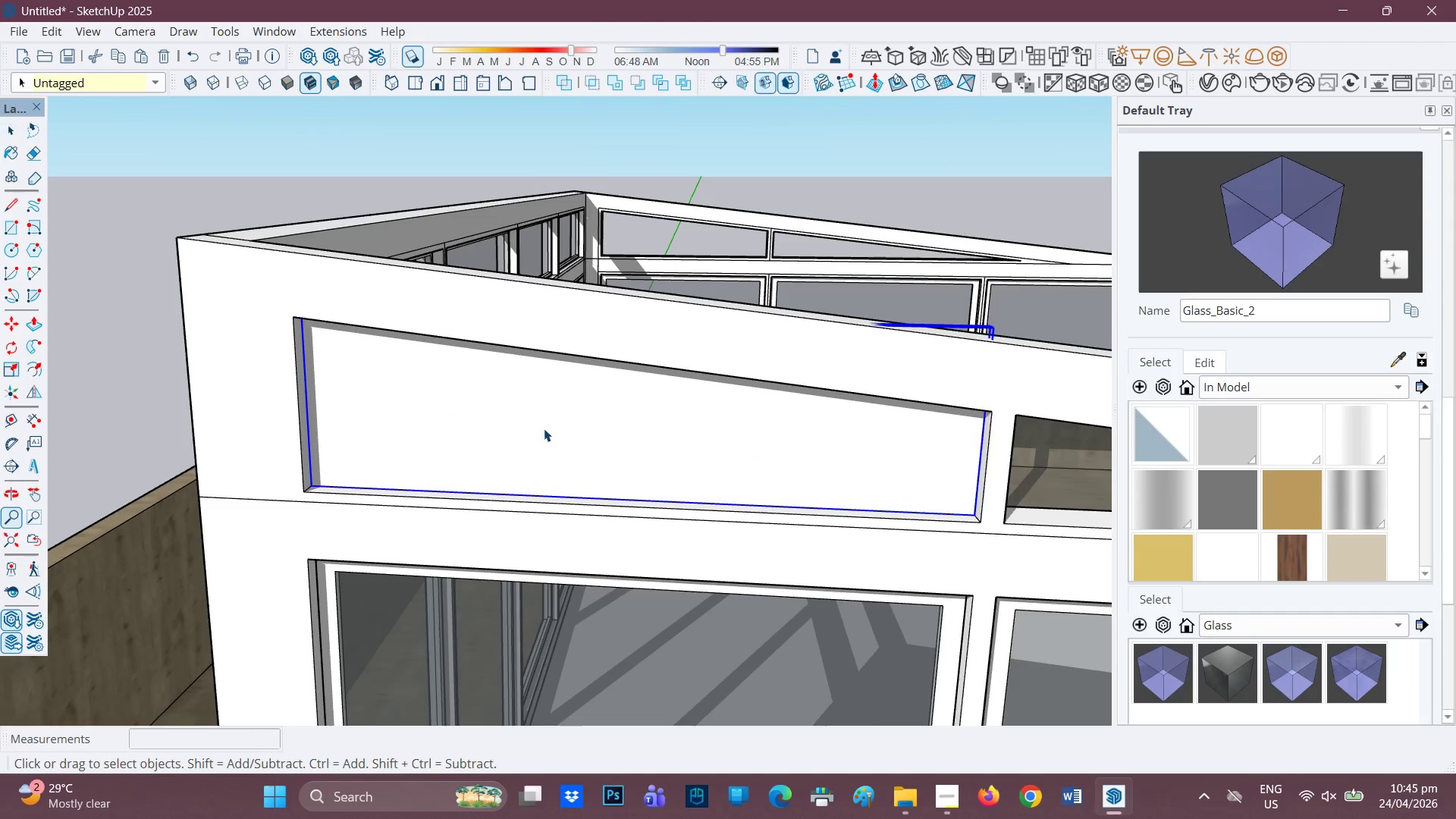 
double_click([546, 407])
 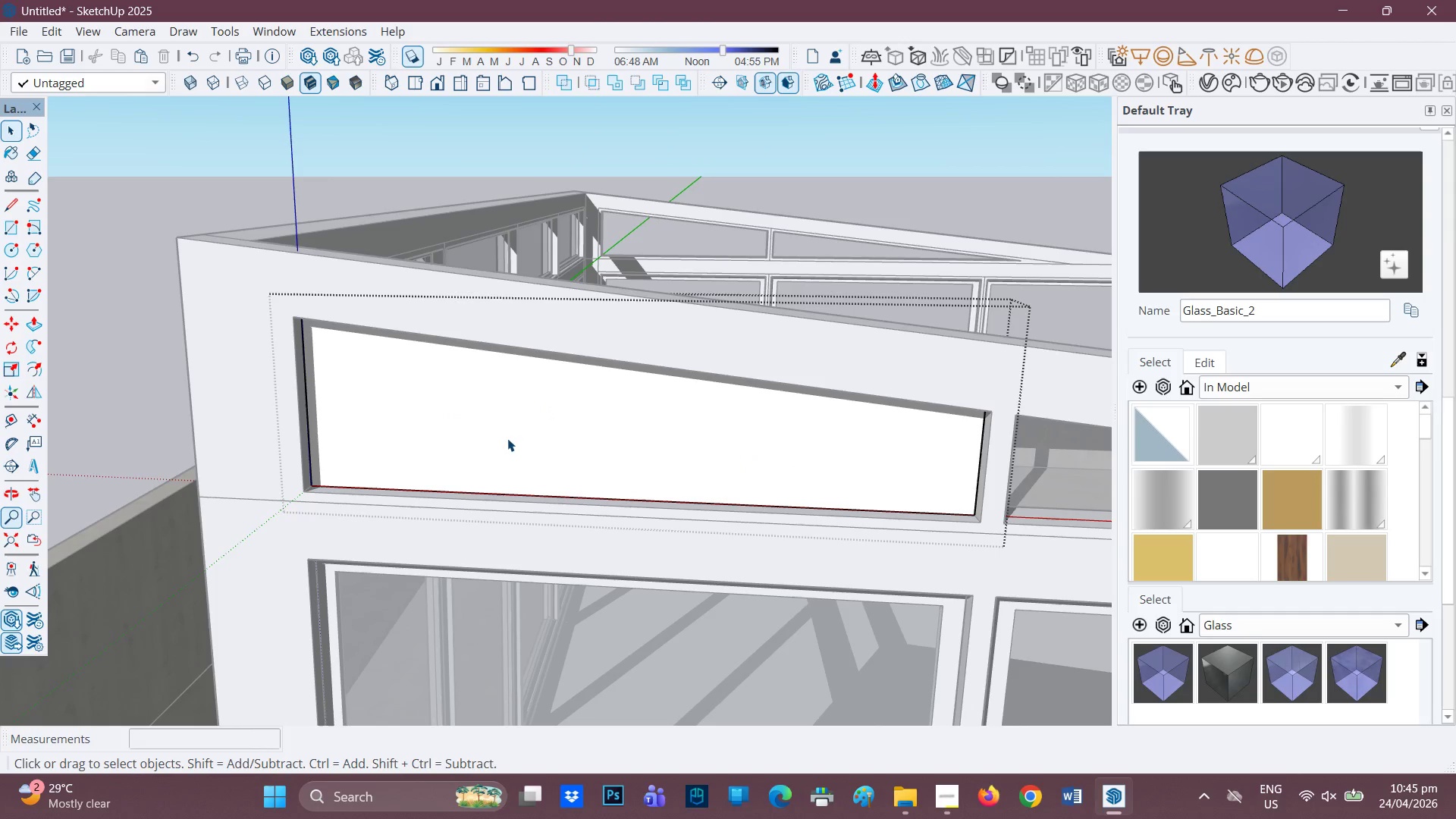 
scroll: coordinate [503, 443], scroll_direction: up, amount: 1.0
 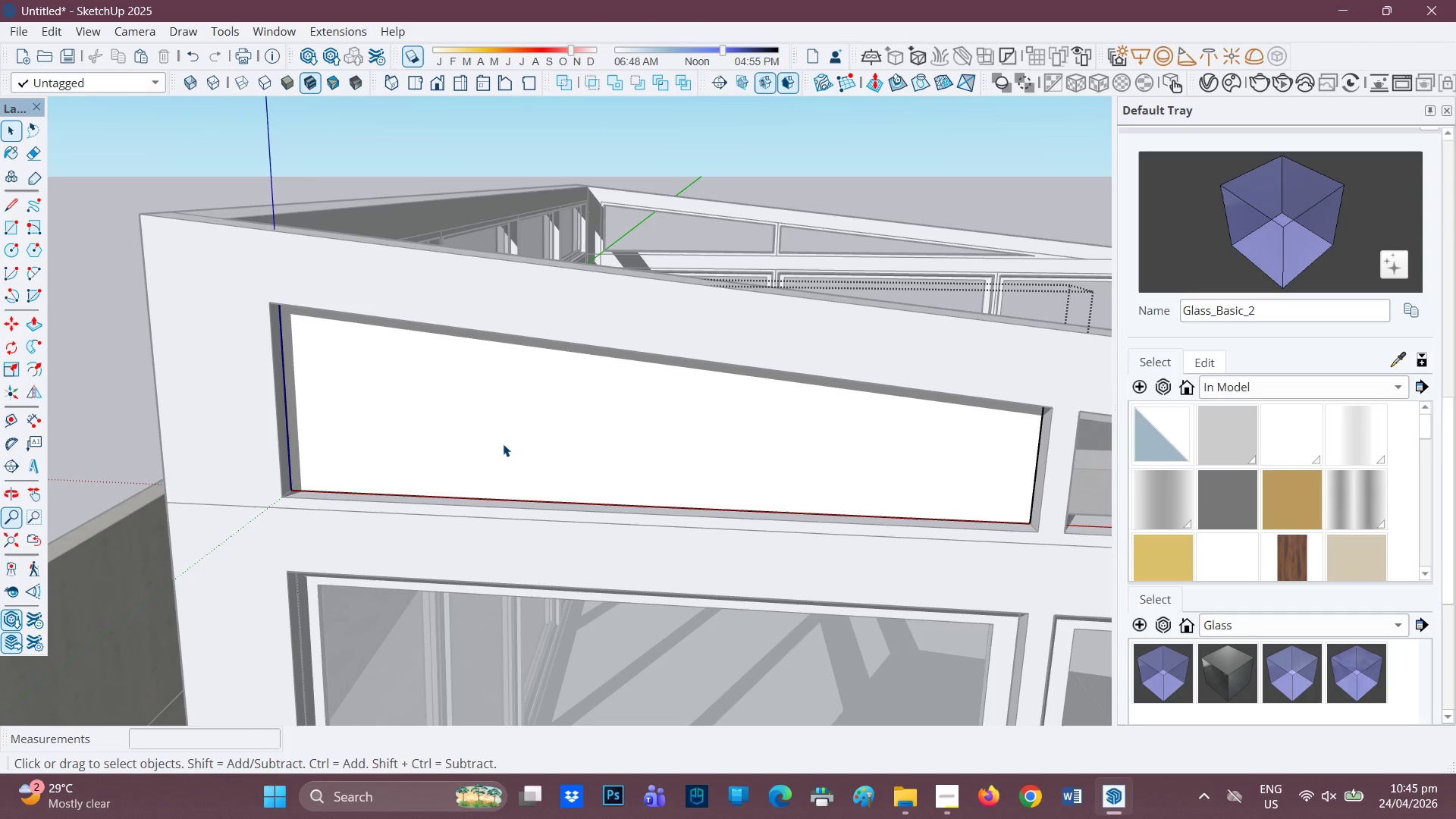 
key(F)
 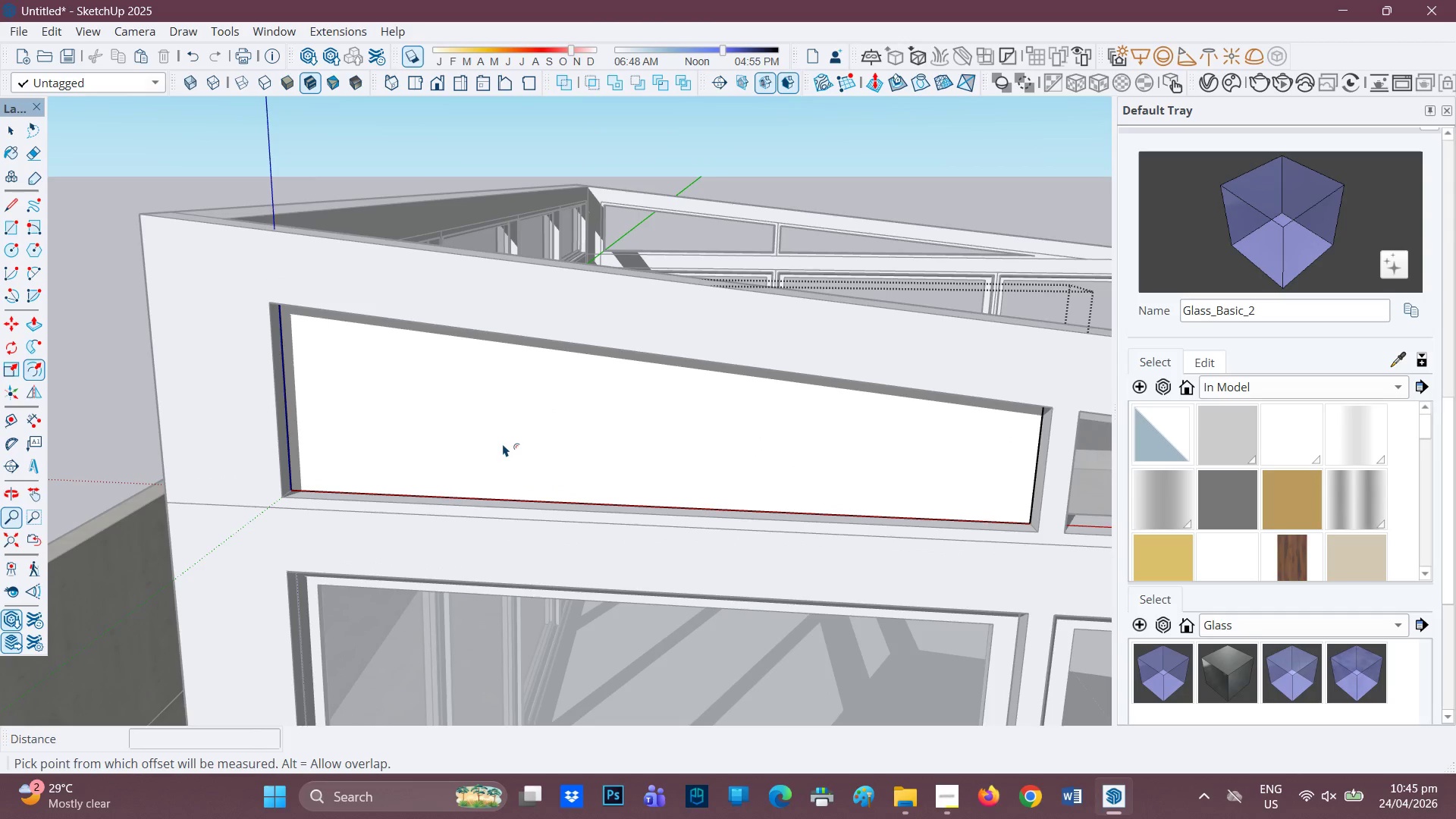 
left_click([503, 444])
 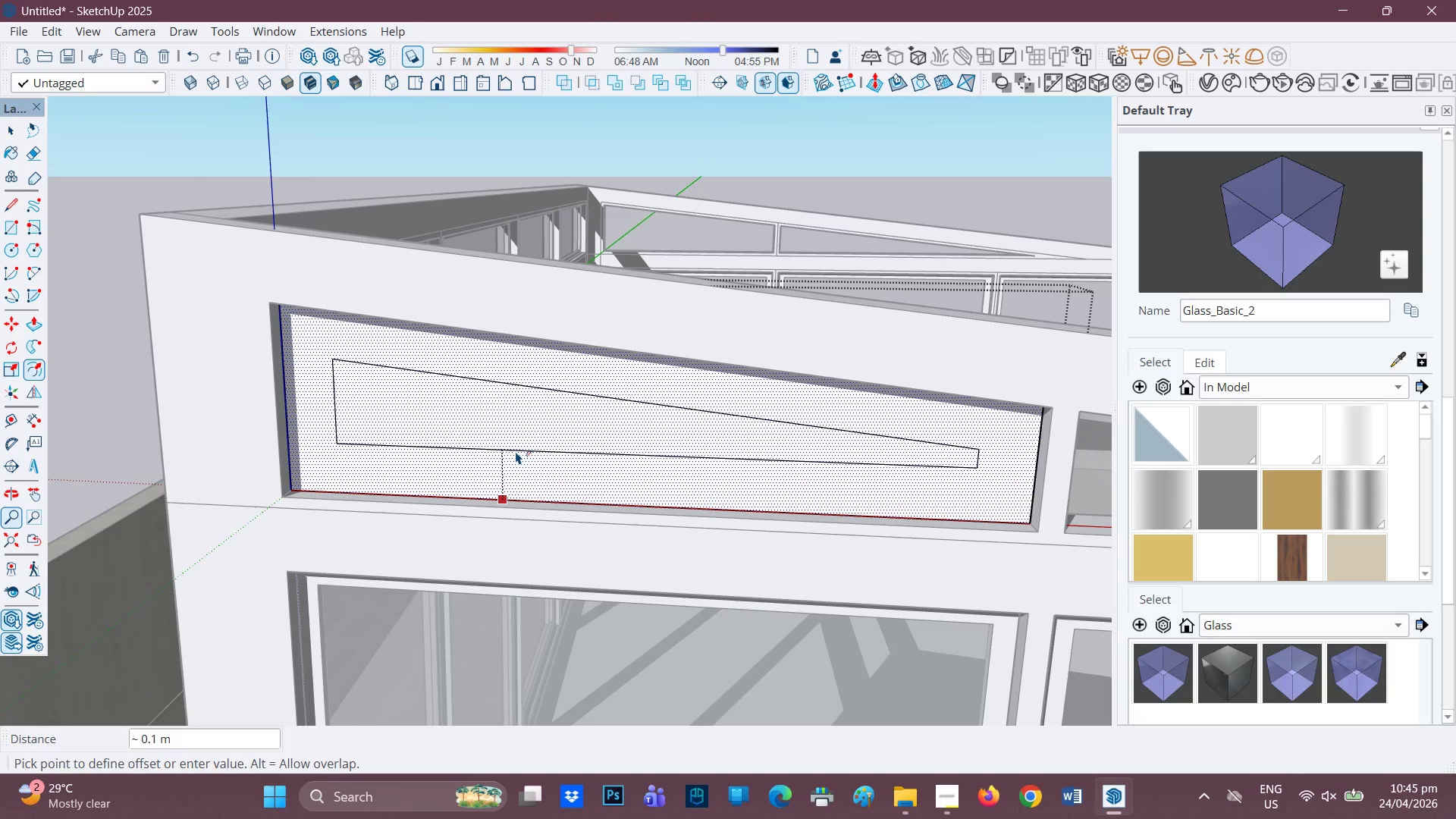 
type(0.01)
 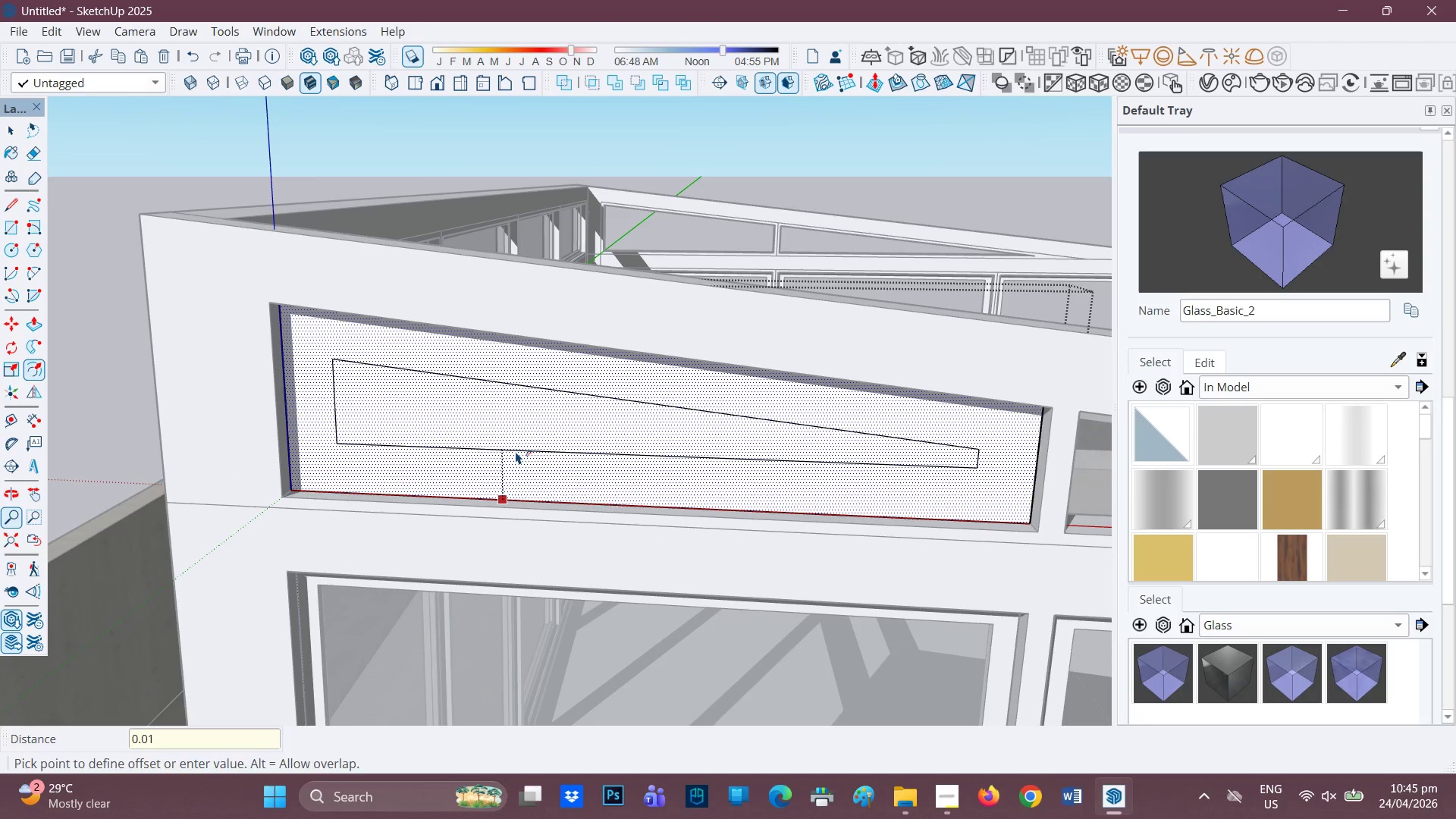 
key(Enter)
 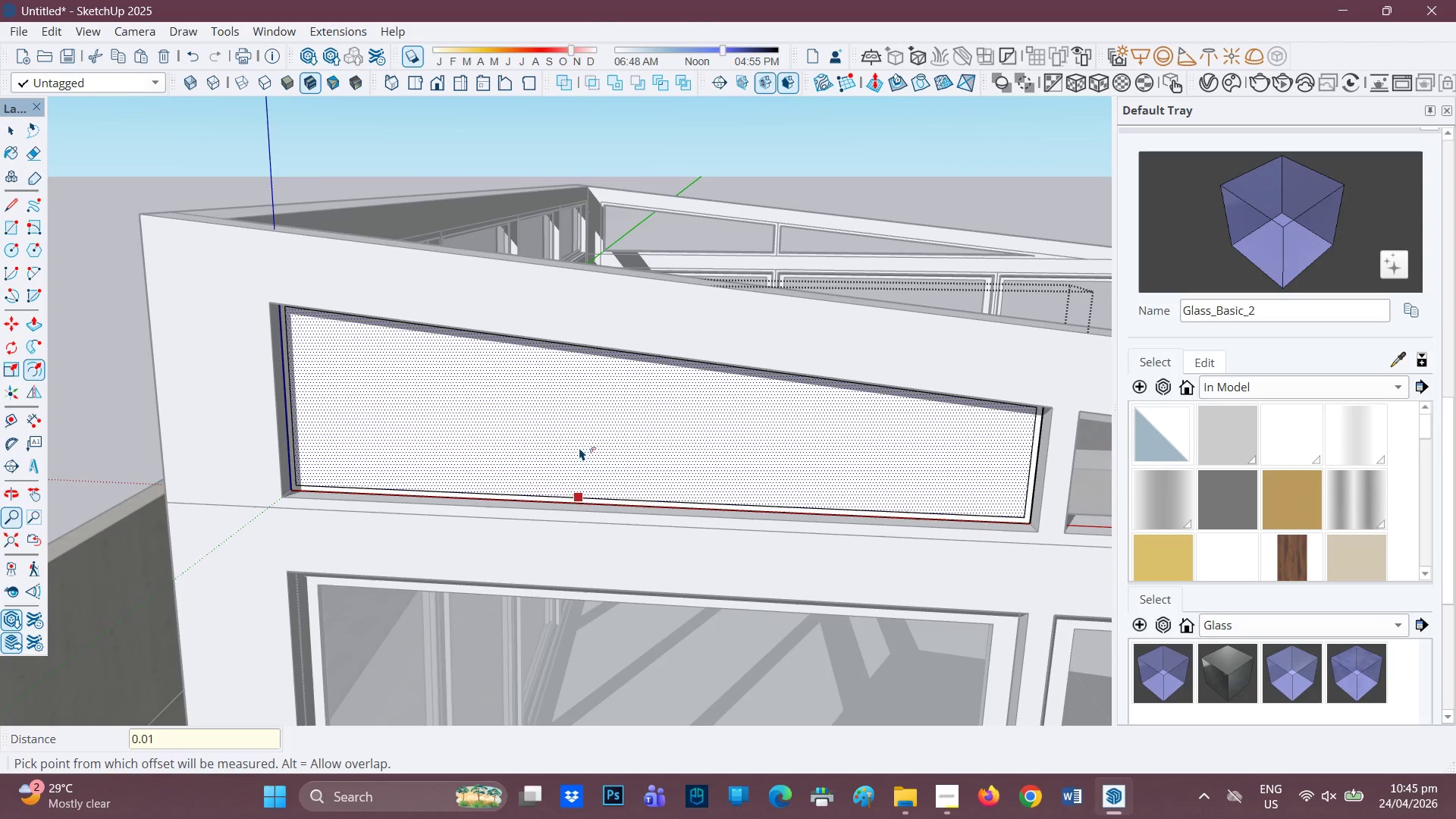 
scroll: coordinate [592, 450], scroll_direction: down, amount: 2.0
 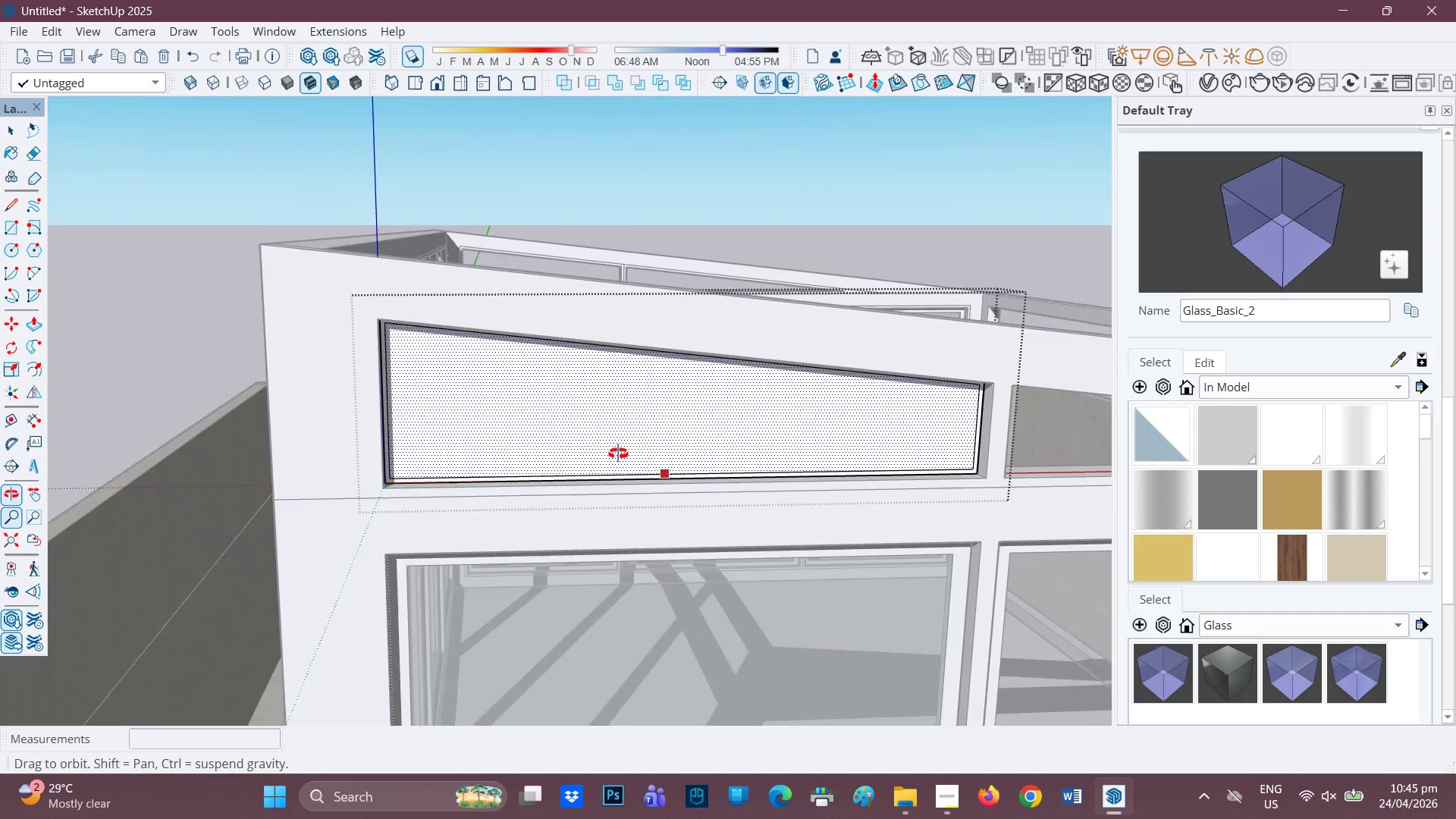 
key(Control+ControlLeft)
 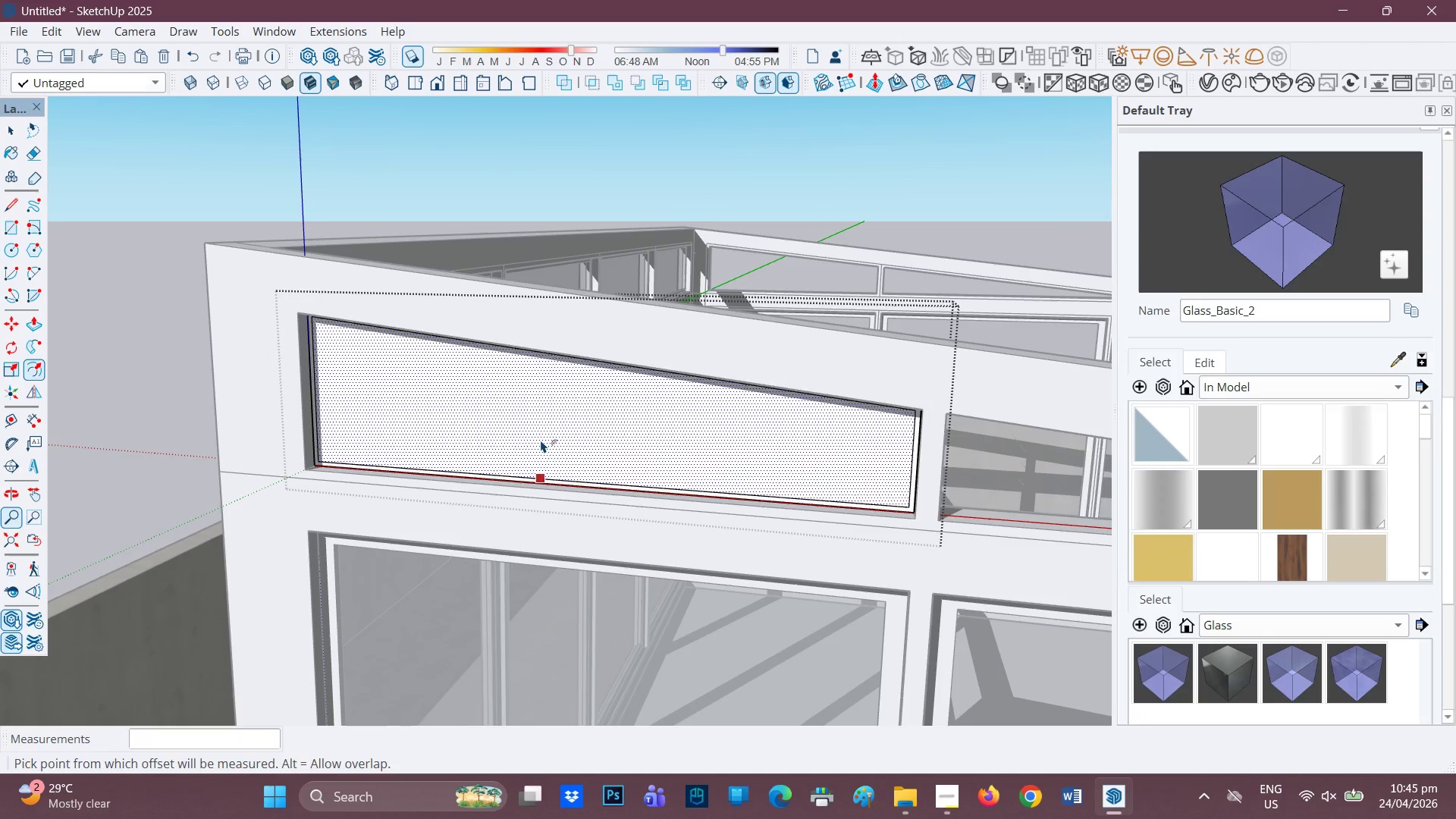 
key(Control+Z)
 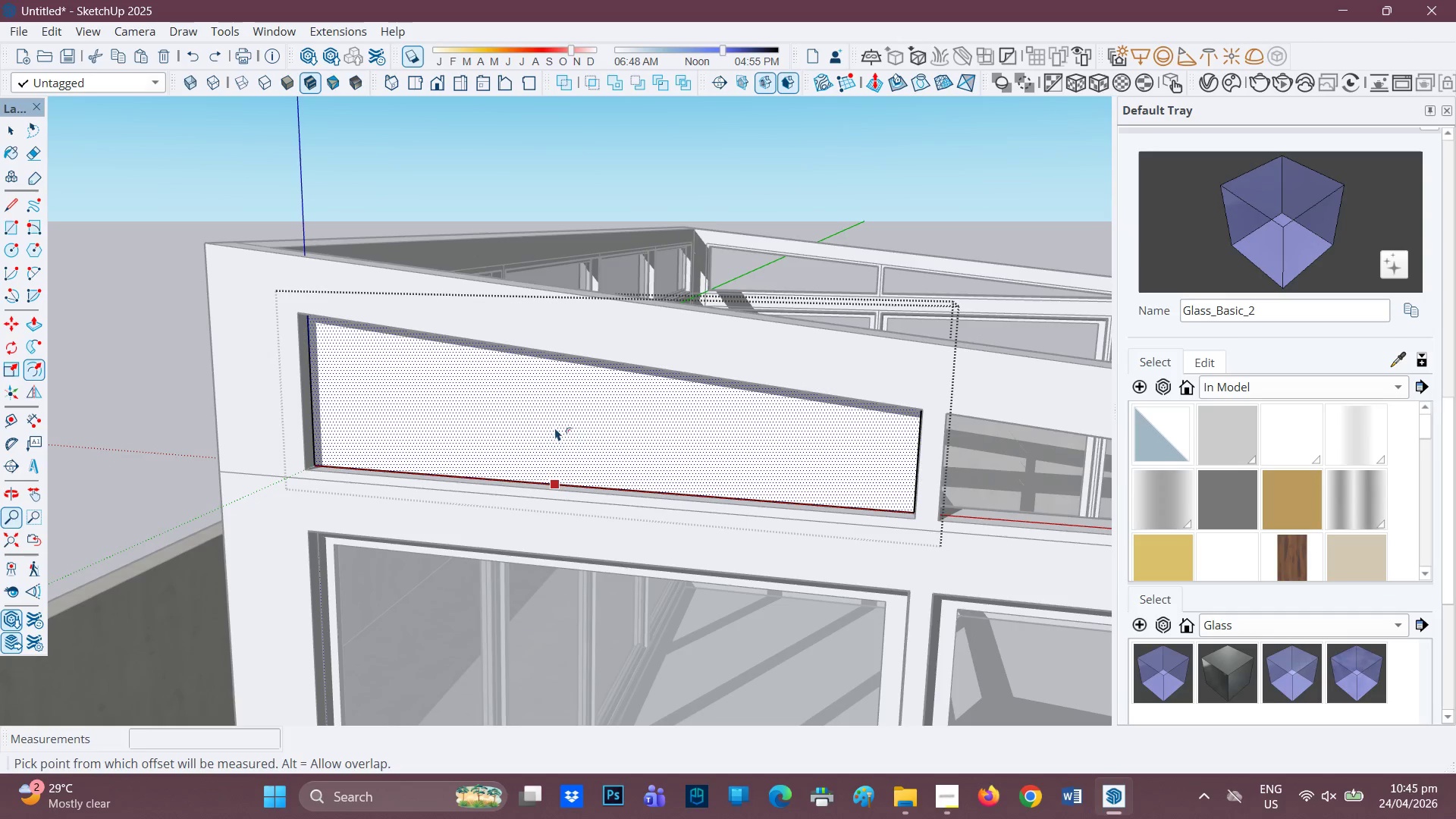 
left_click([555, 428])
 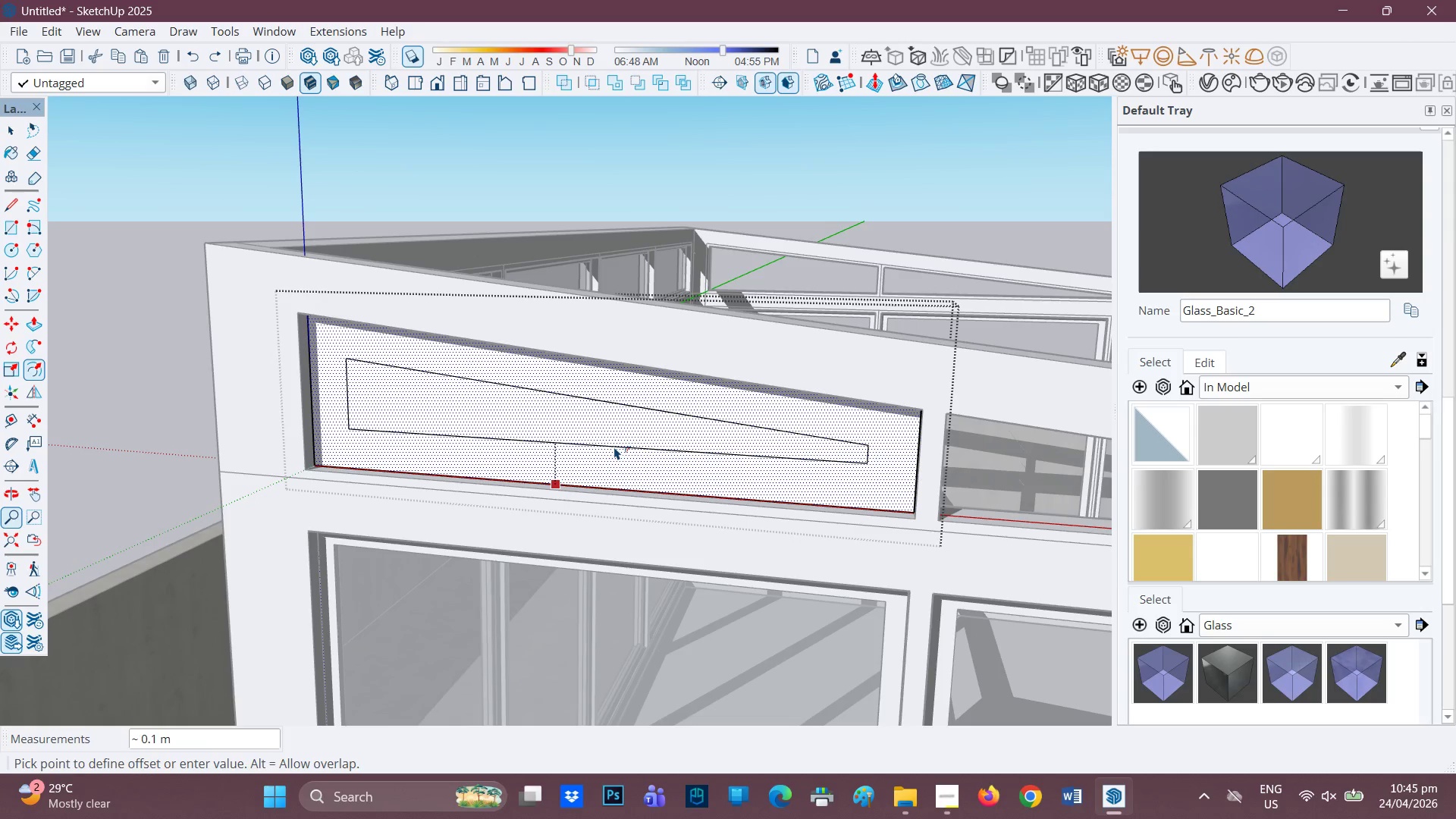 
type(0.02)
 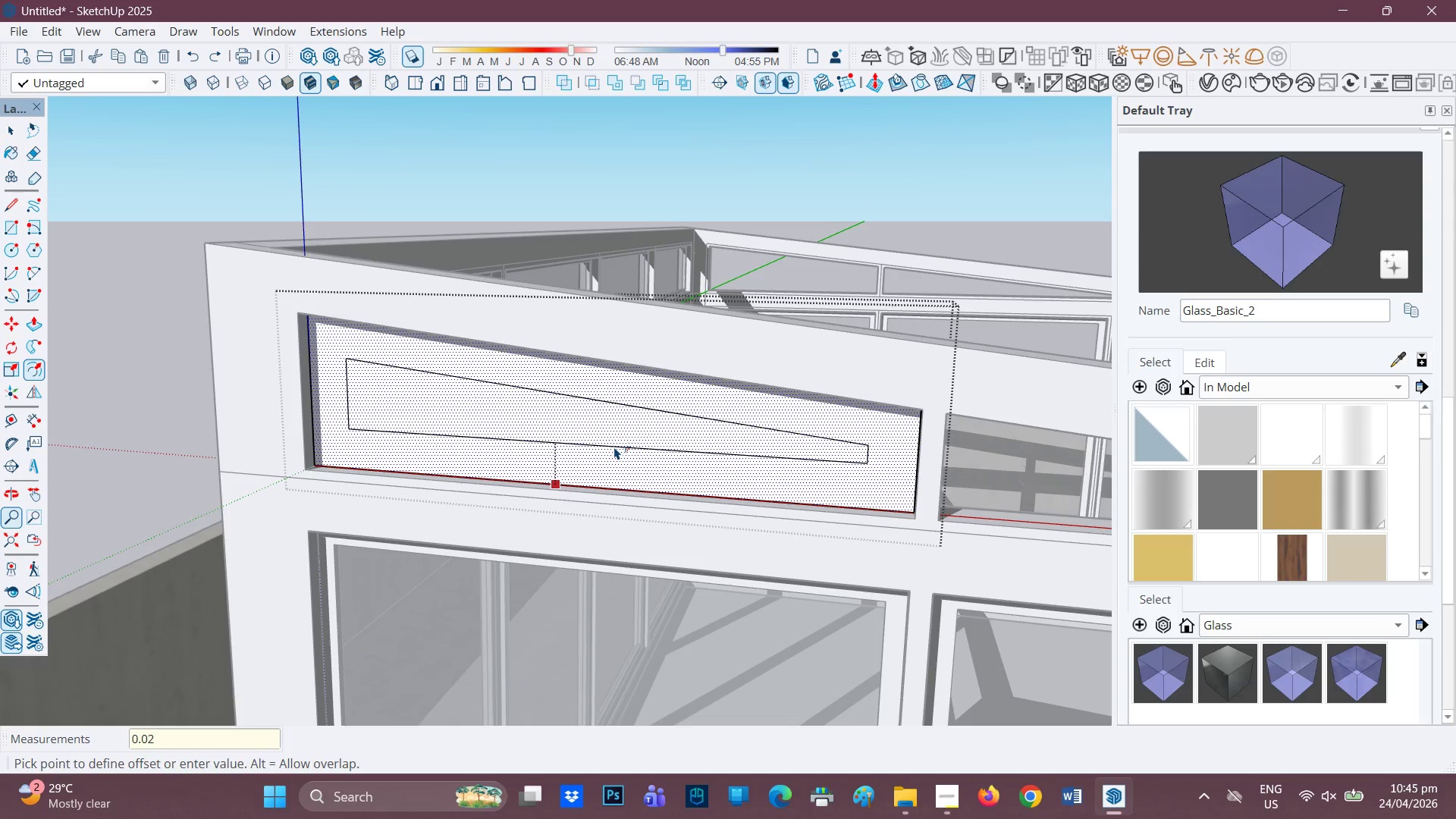 
key(Enter)
 